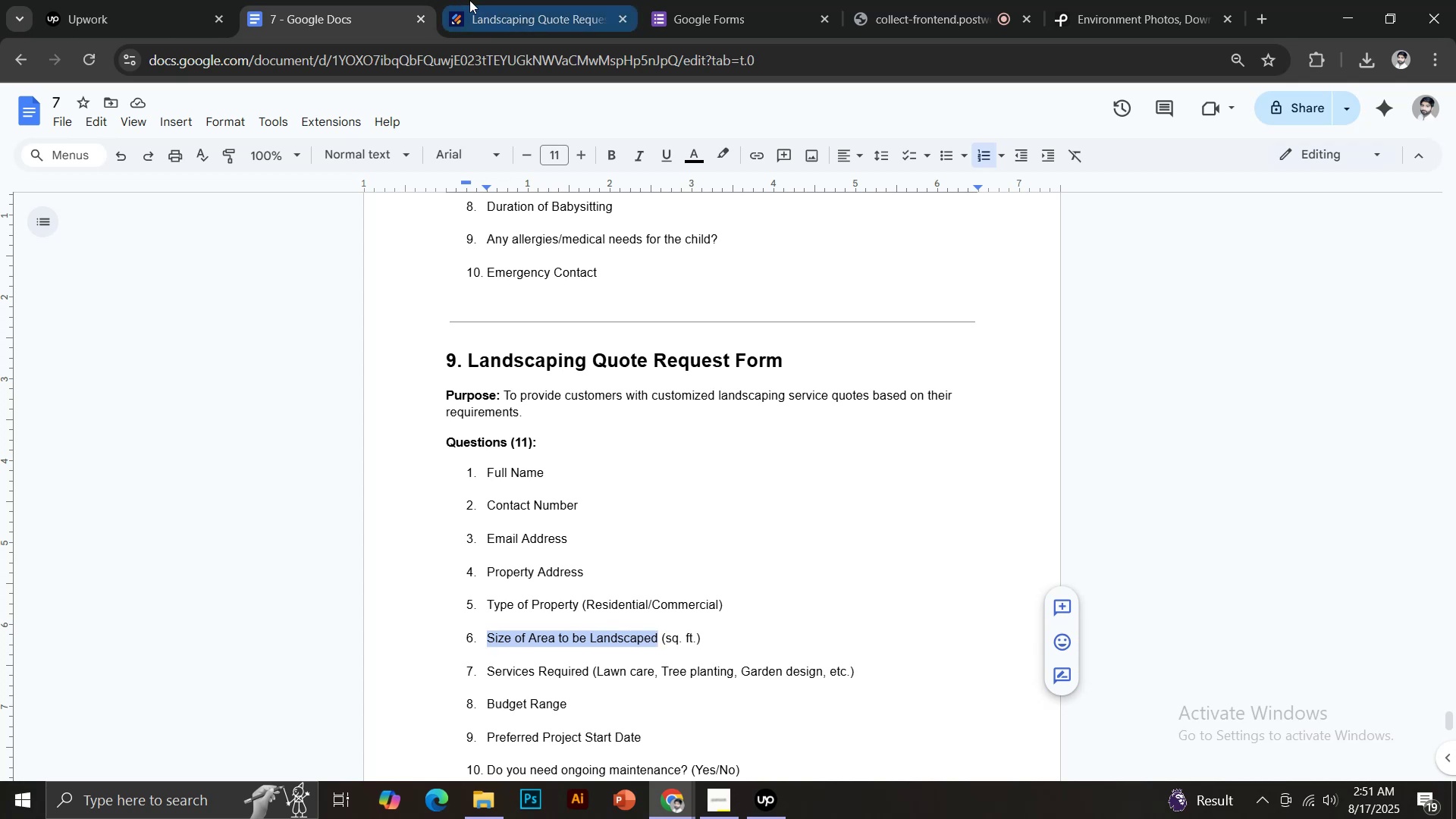 
left_click([499, 0])
 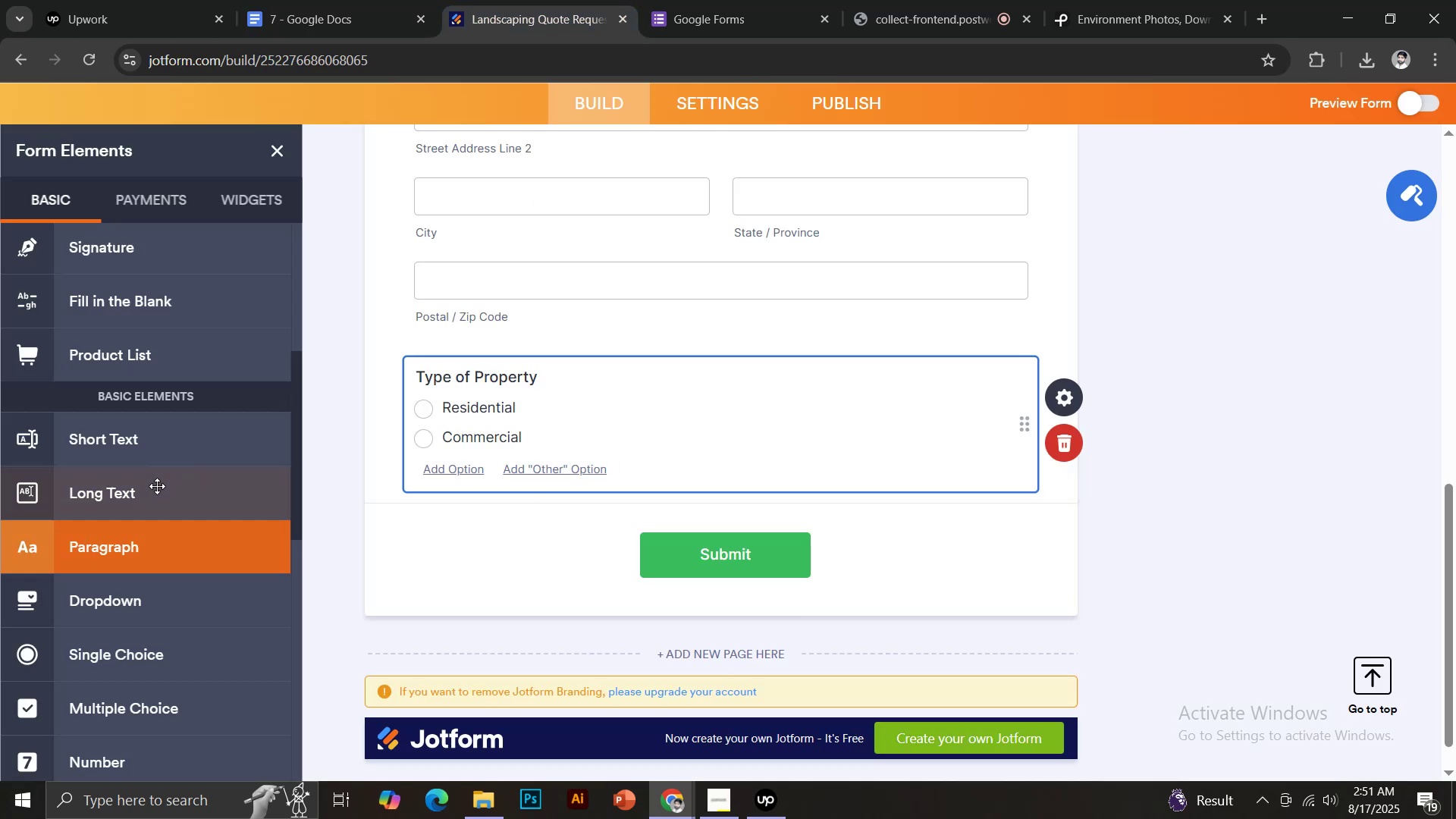 
left_click([140, 447])
 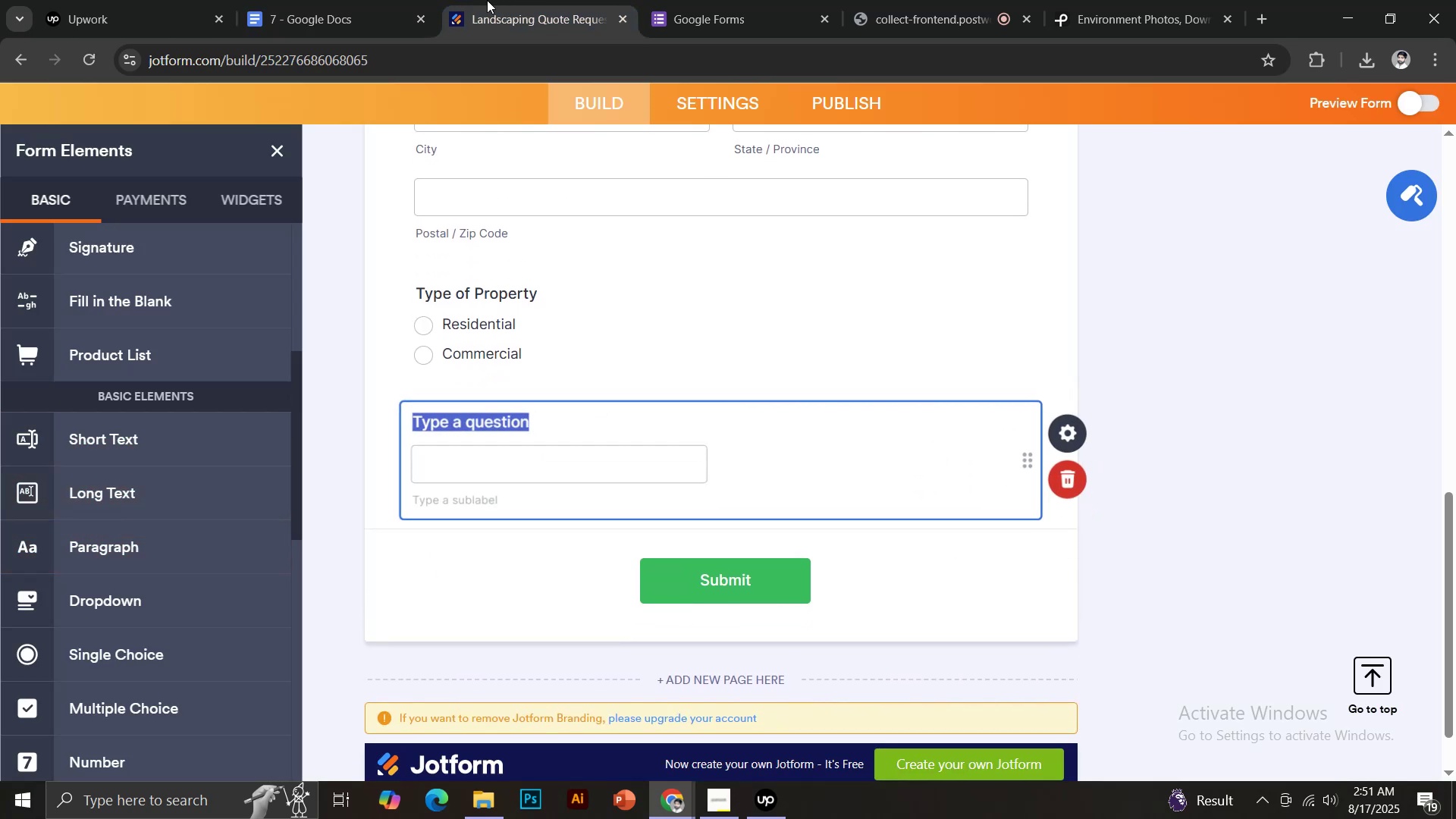 
key(Control+Shift+V)
 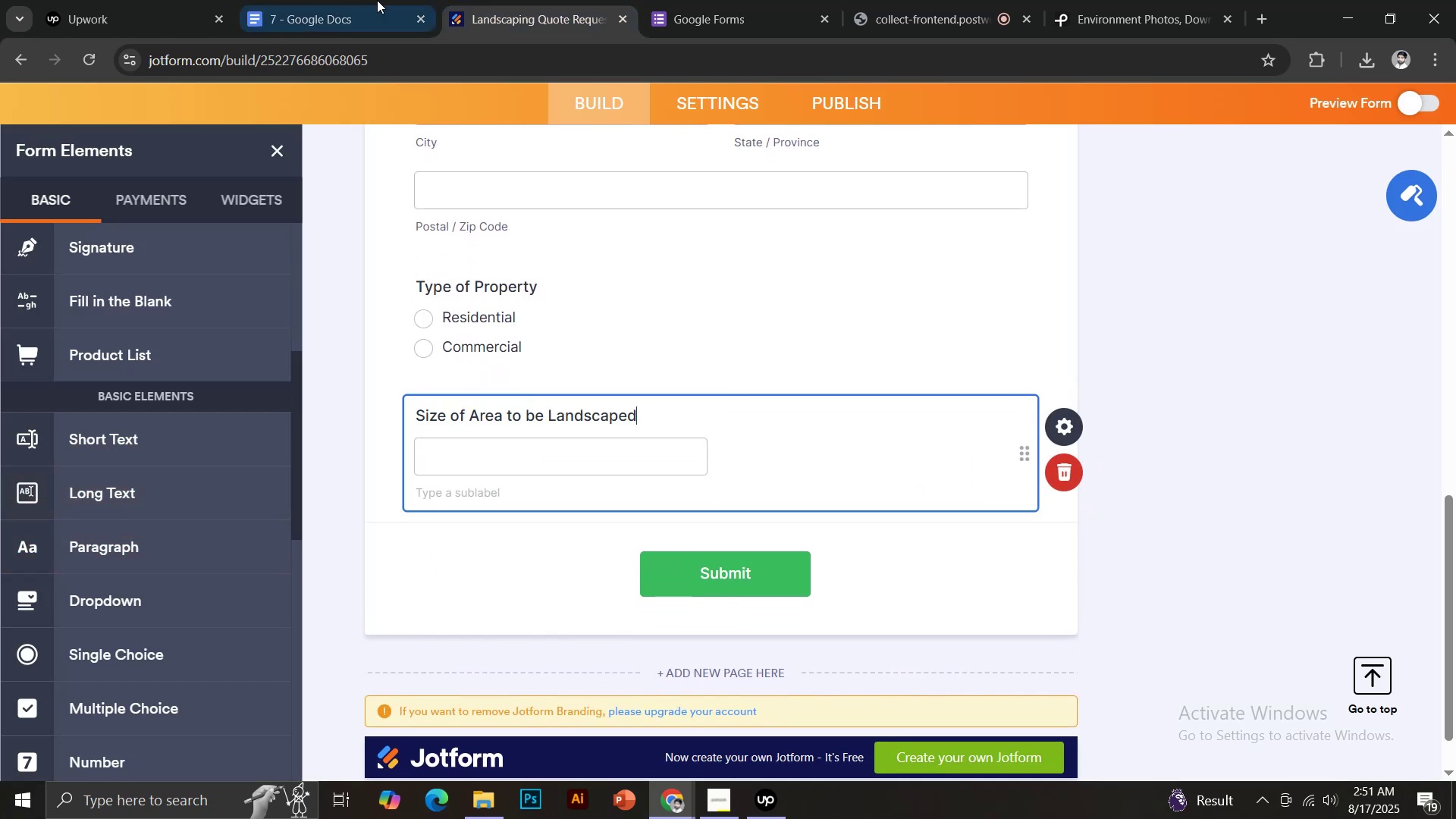 
left_click([372, 0])
 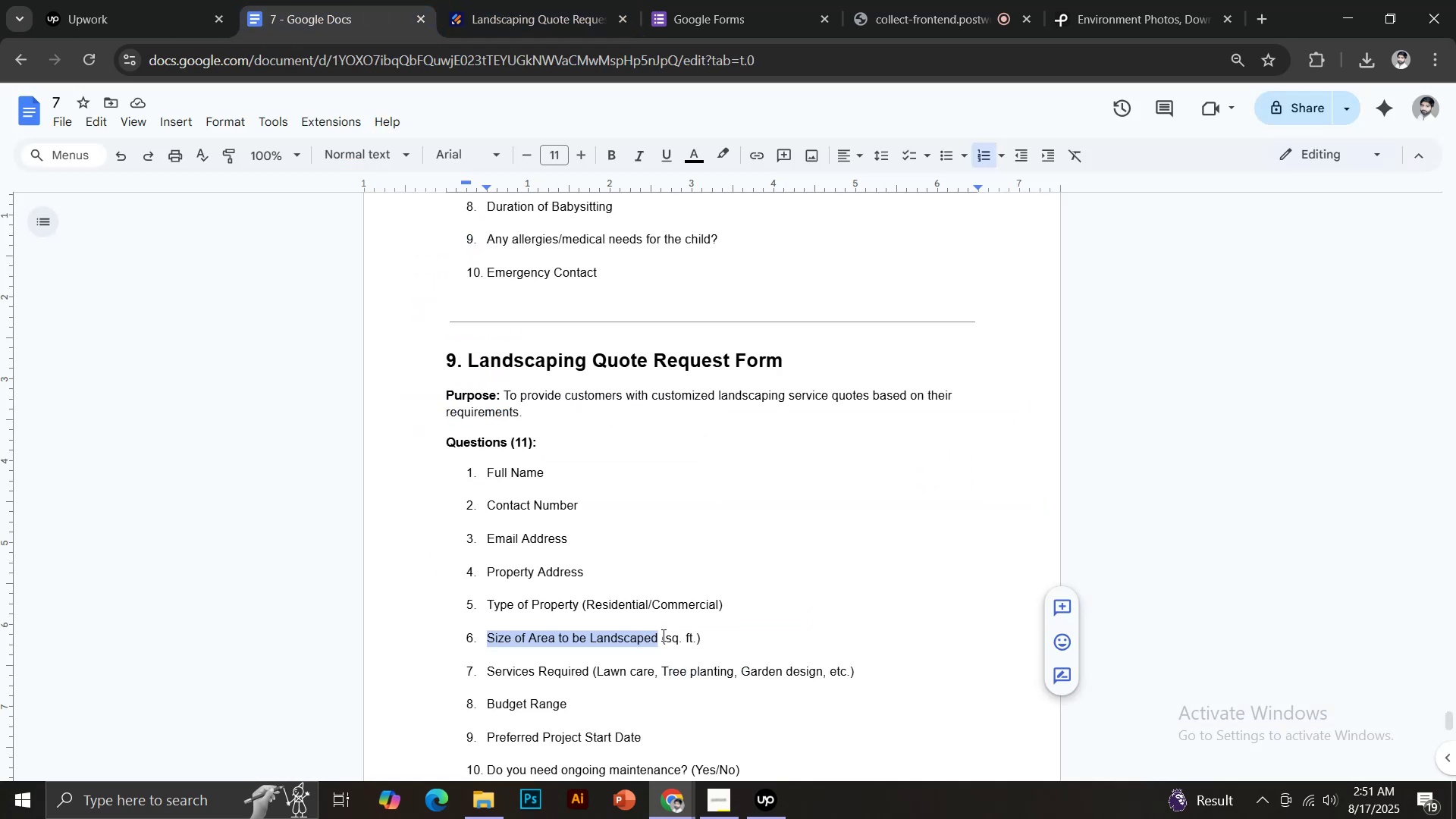 
left_click_drag(start_coordinate=[662, 635], to_coordinate=[710, 638])
 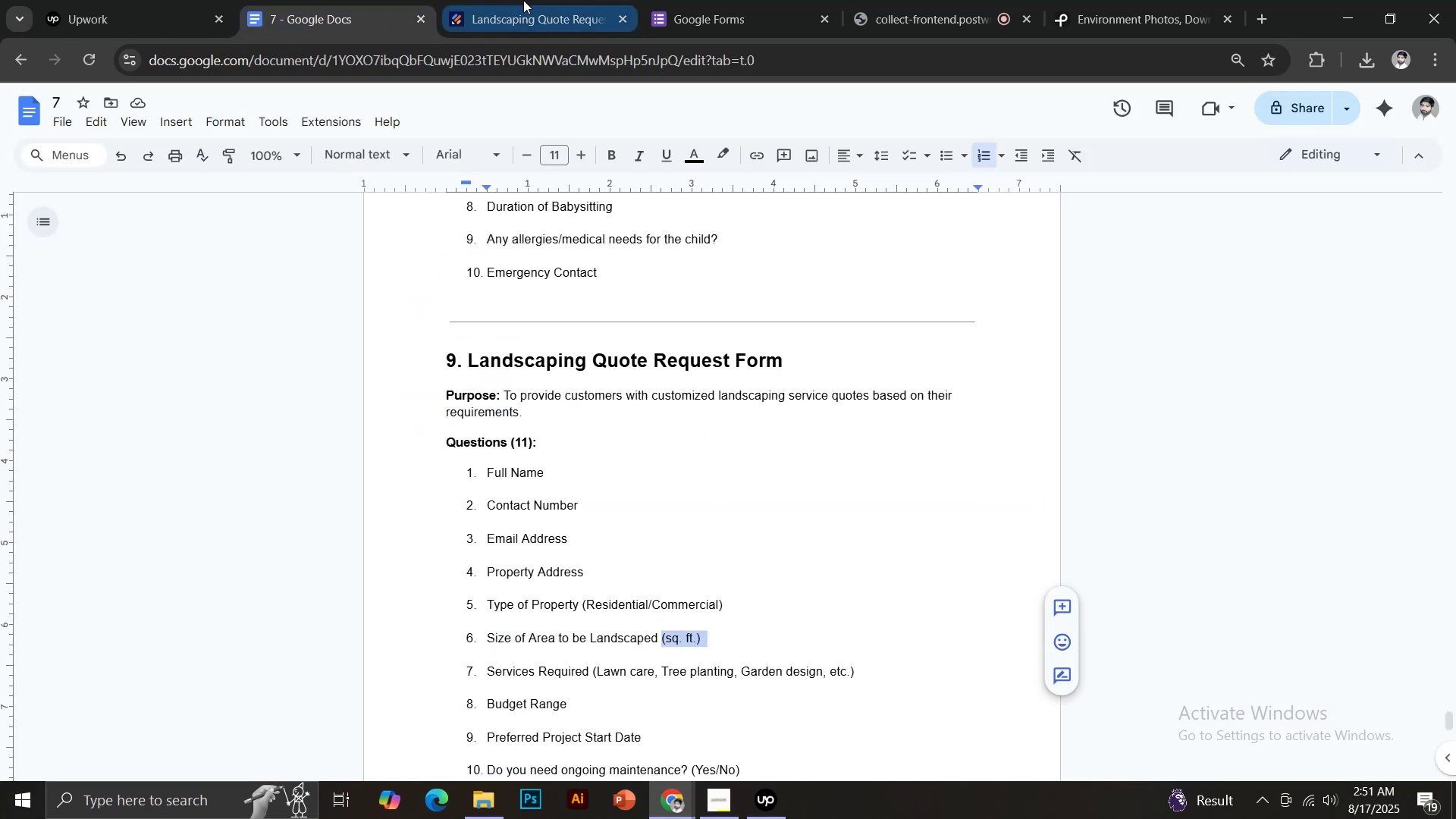 
key(Control+ControlLeft)
 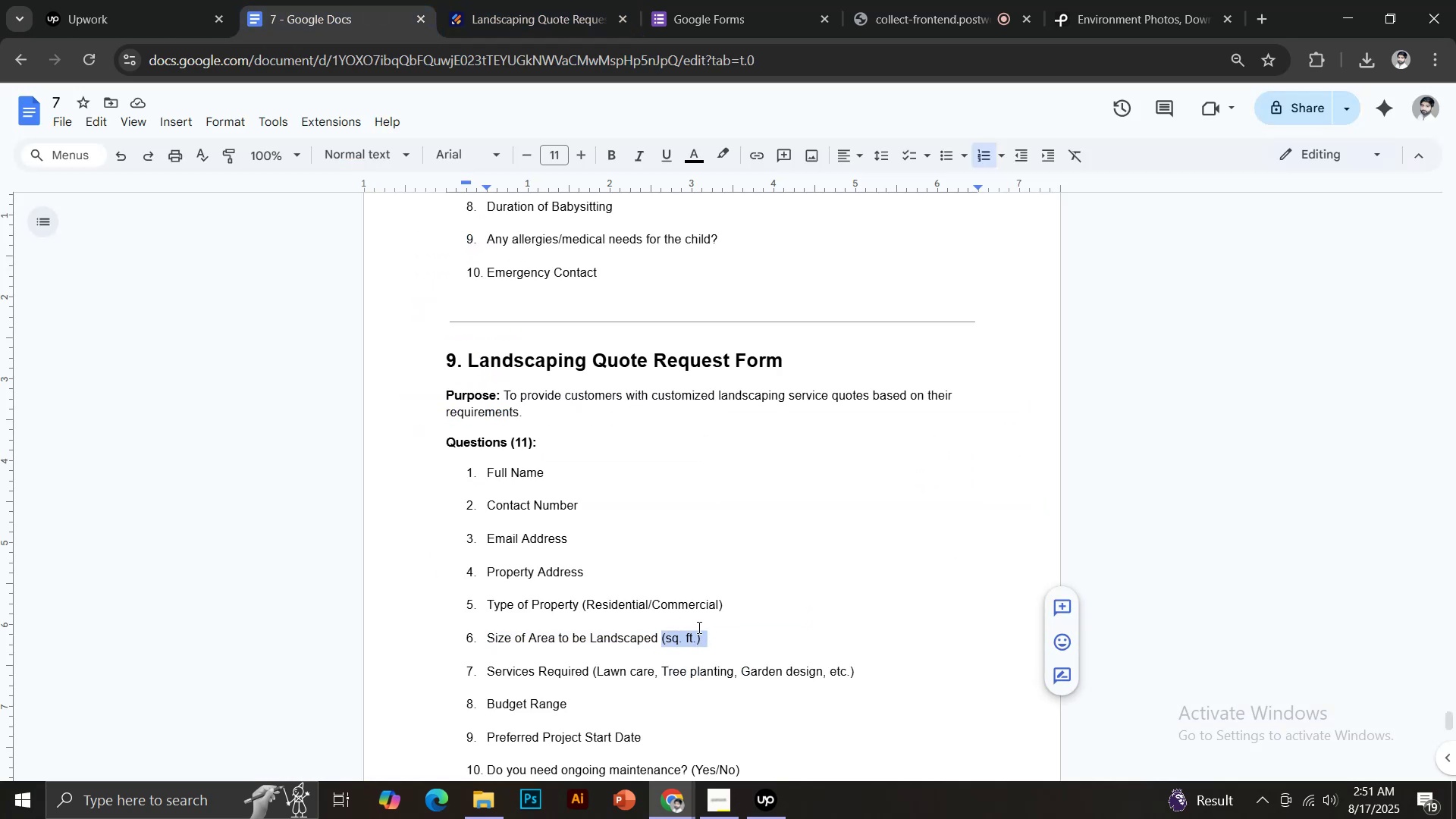 
key(Control+C)
 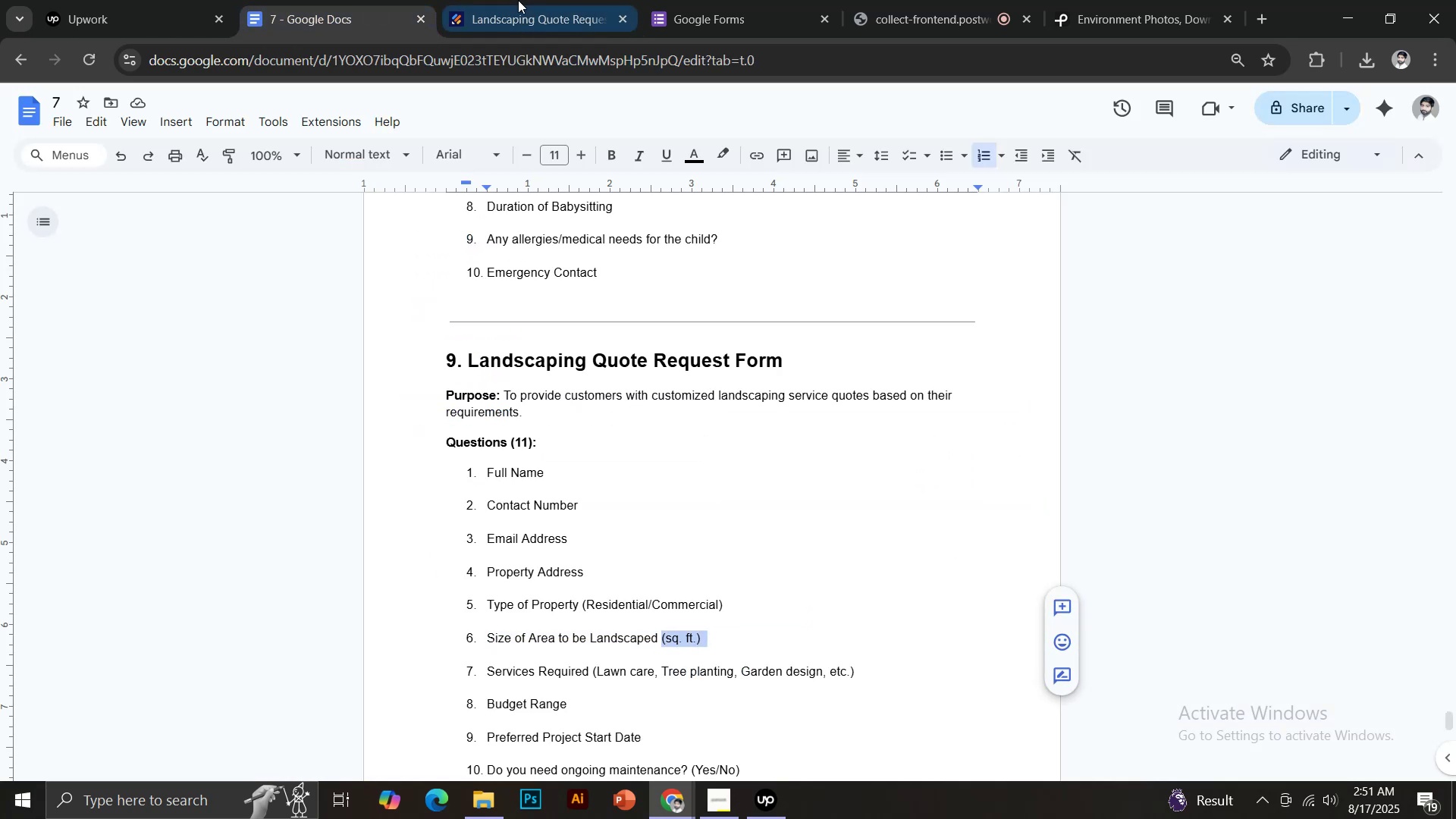 
left_click([523, 0])
 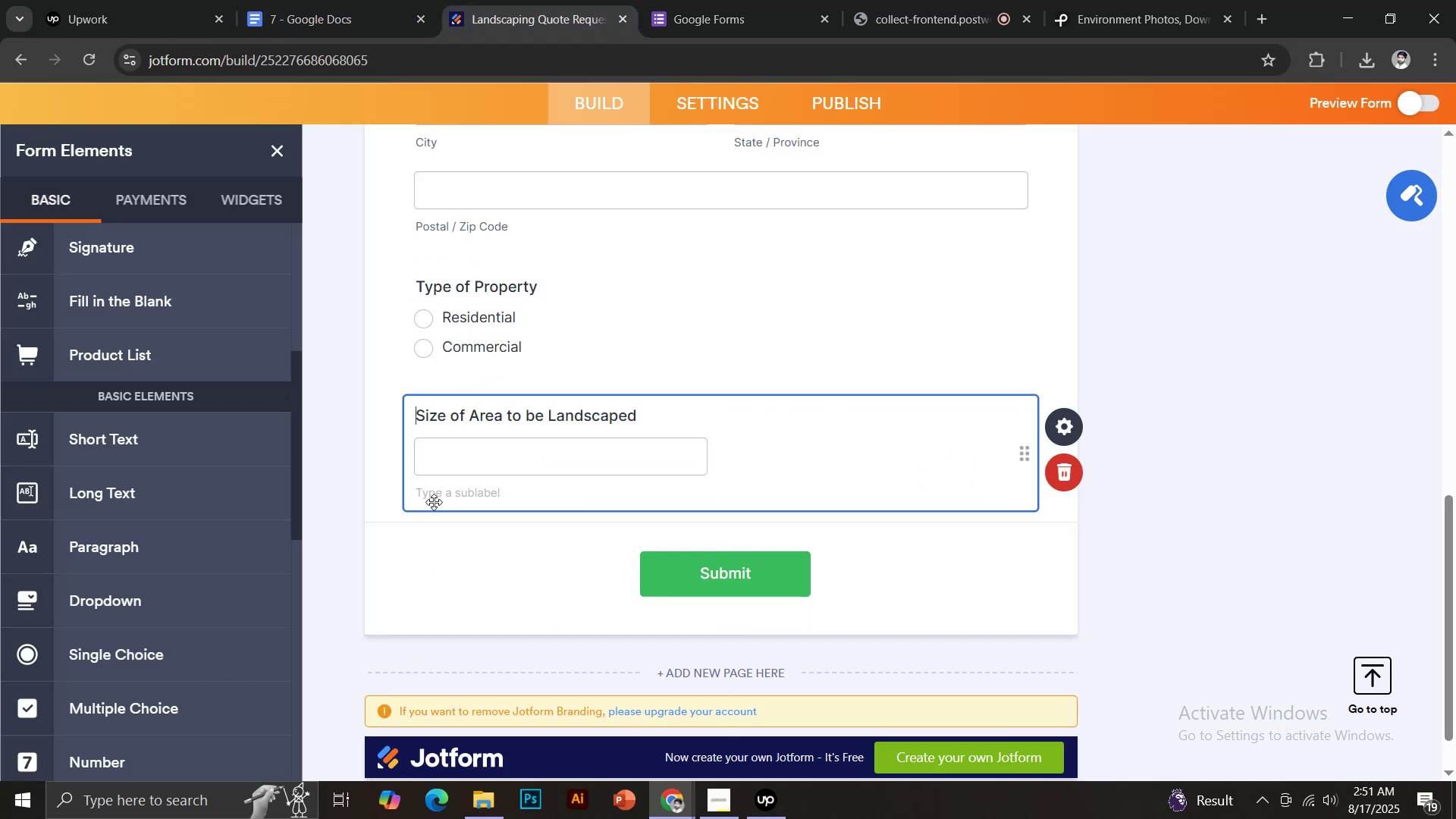 
hold_key(key=ControlLeft, duration=0.46)
 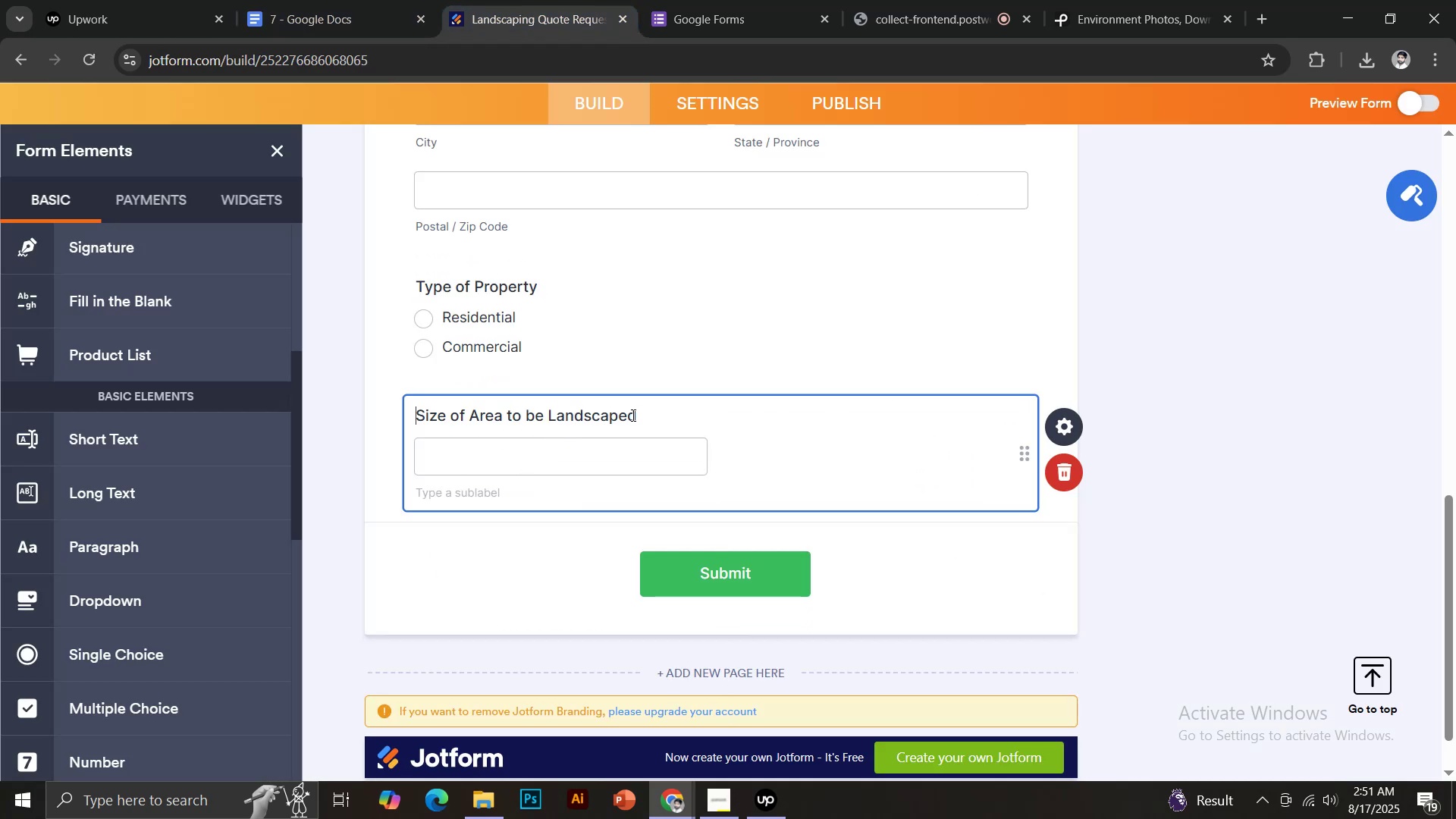 
left_click([638, 415])
 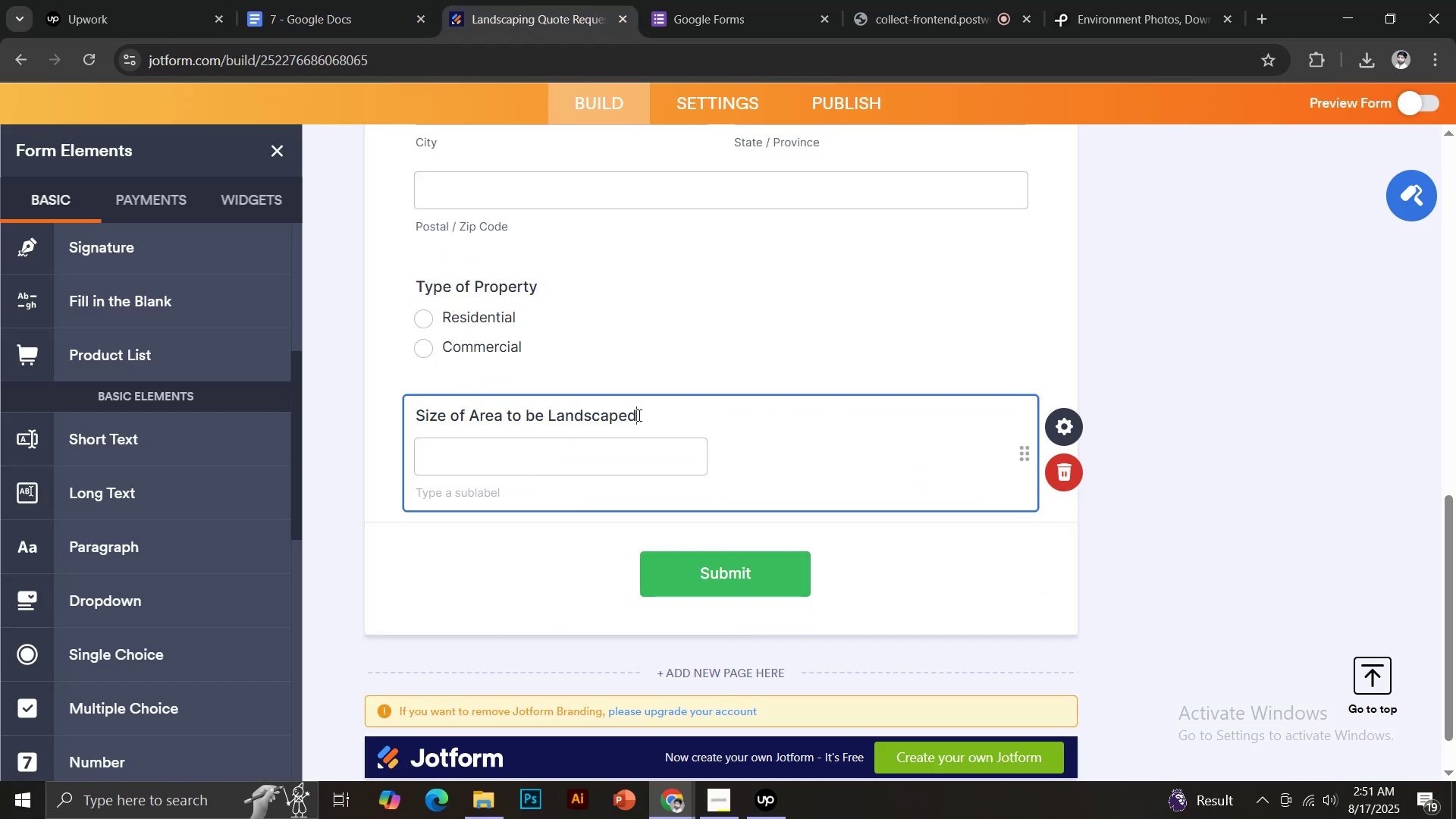 
key(Shift+9)
 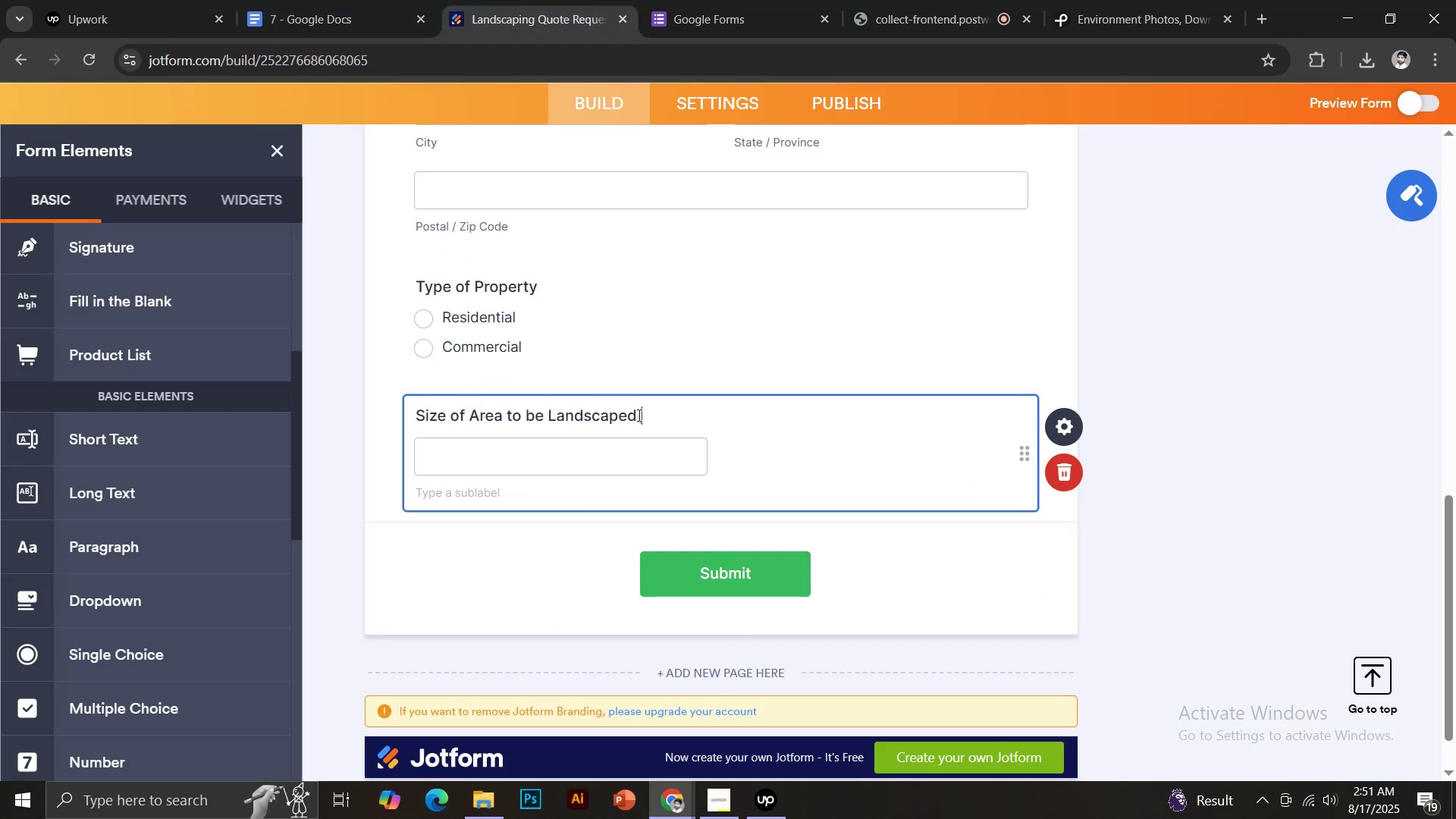 
key(Control+V)
 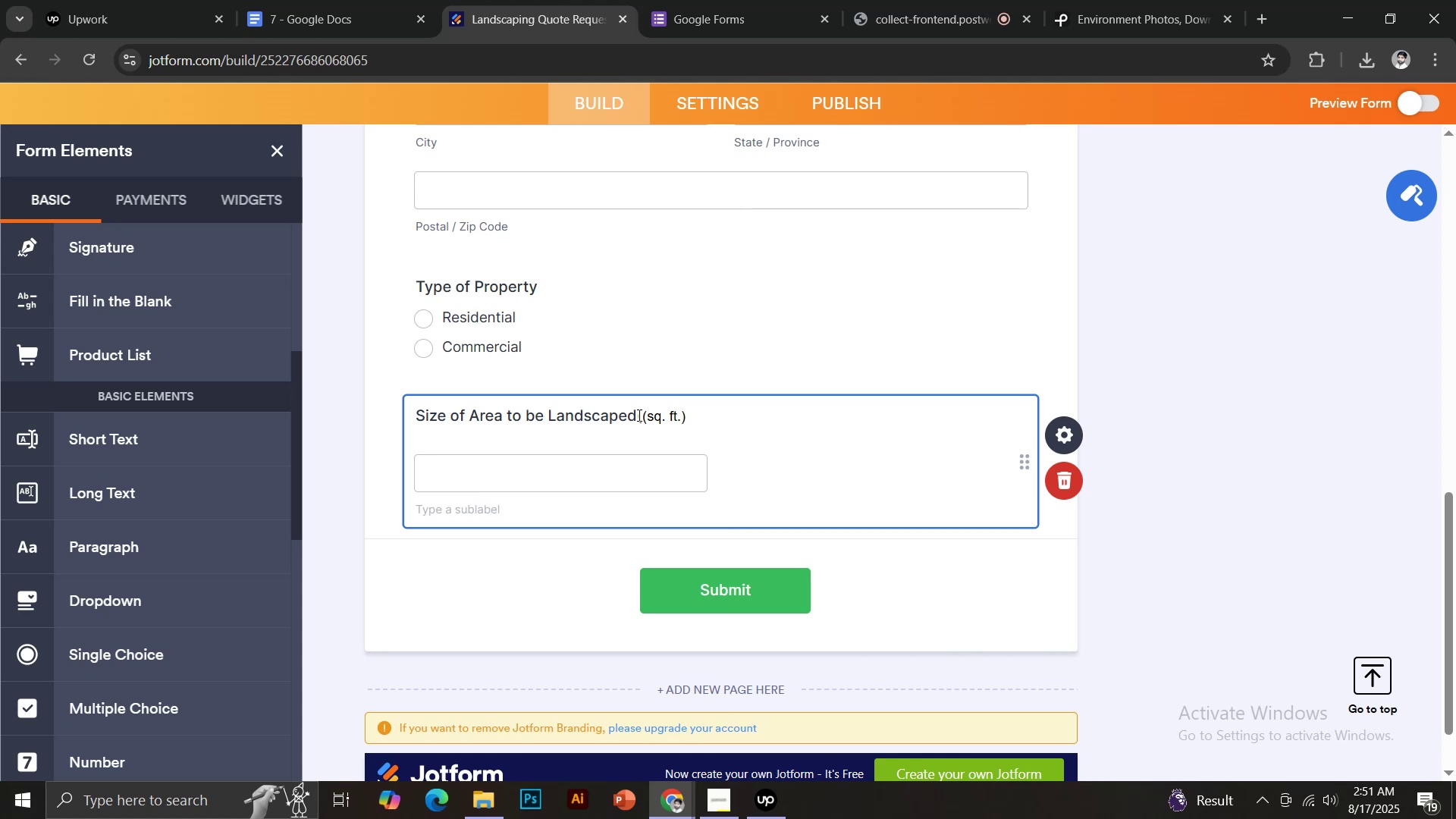 
key(Backspace)
 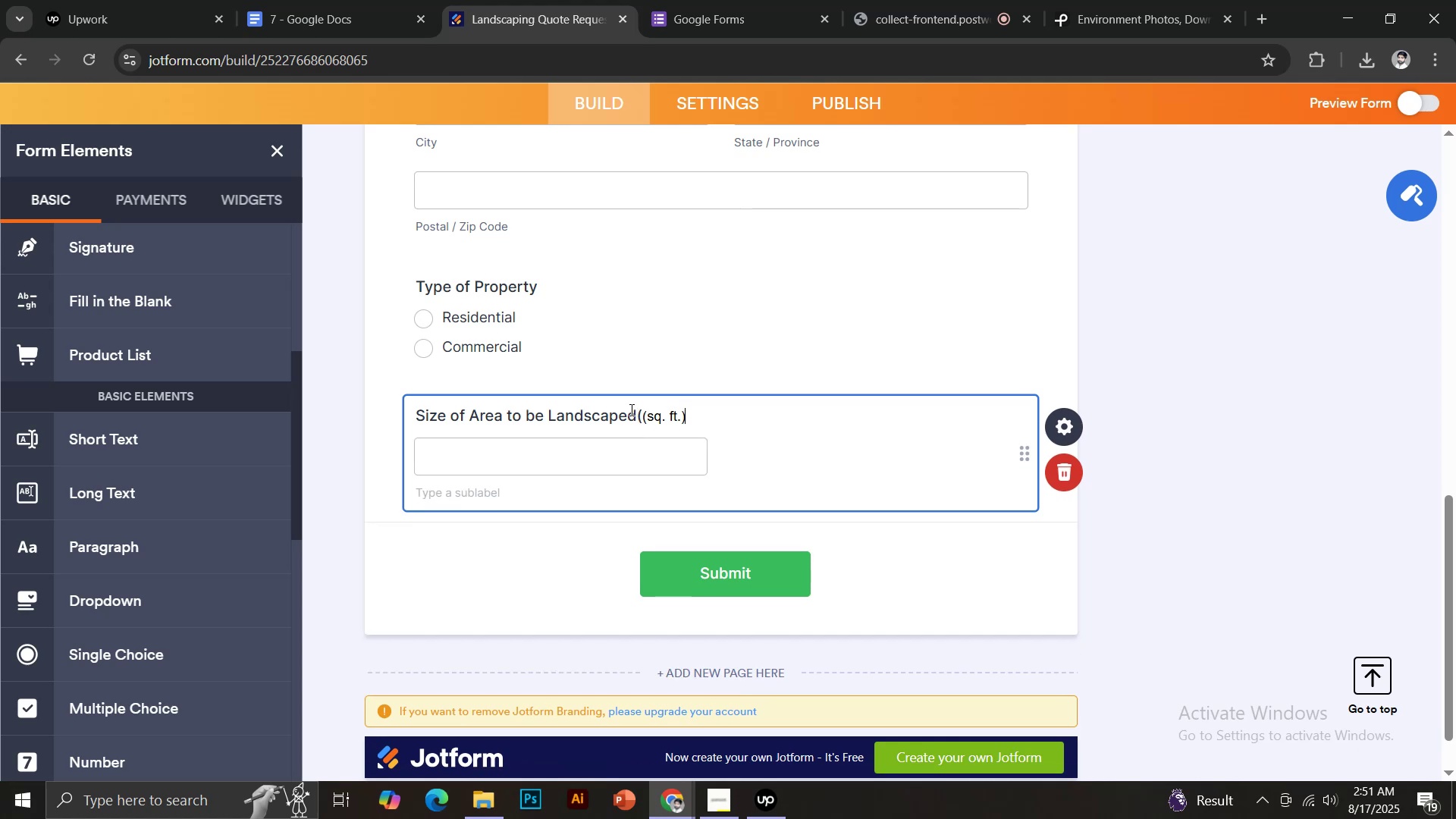 
left_click([373, 0])
 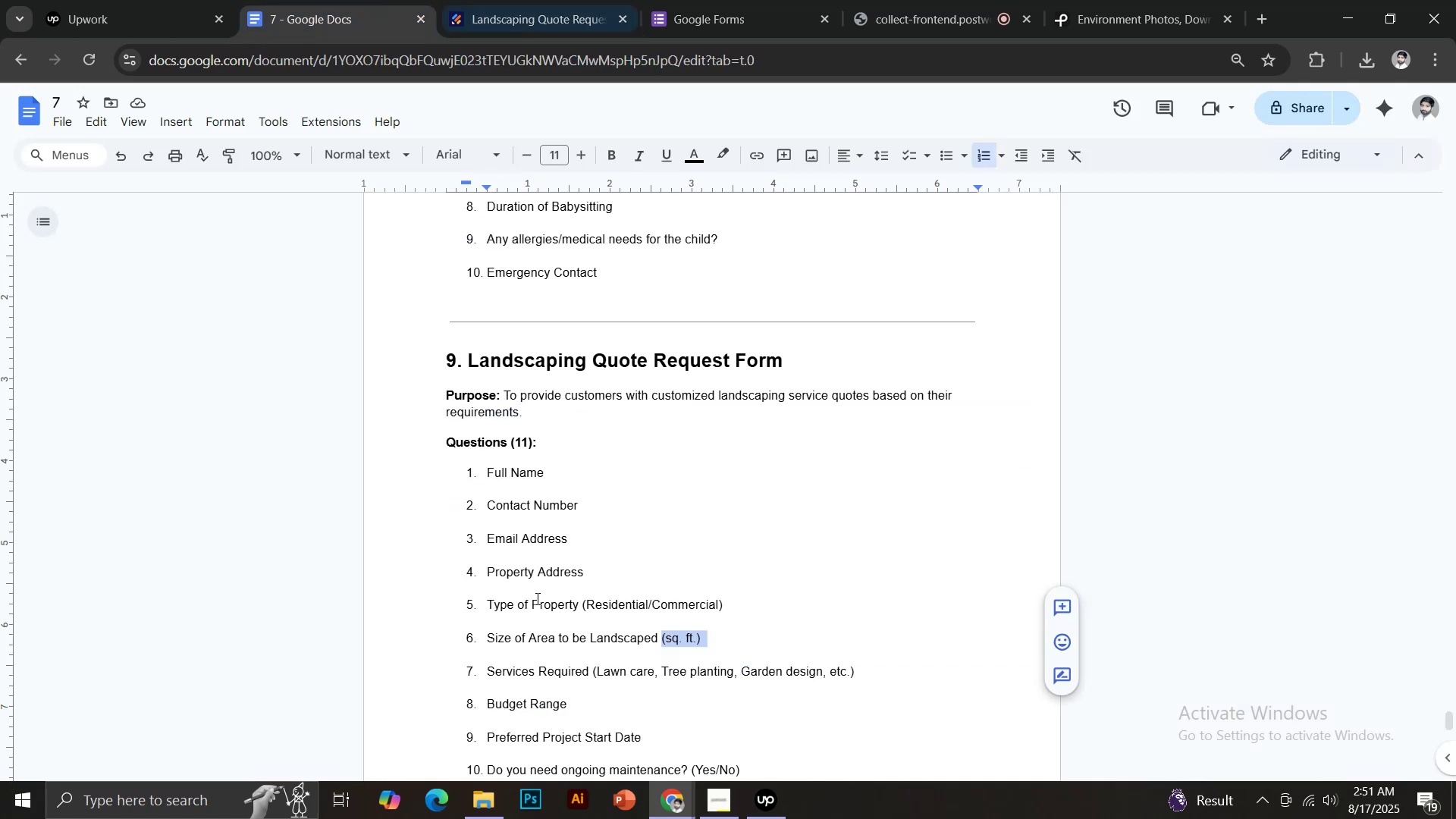 
scroll: coordinate [535, 601], scroll_direction: down, amount: 2.0
 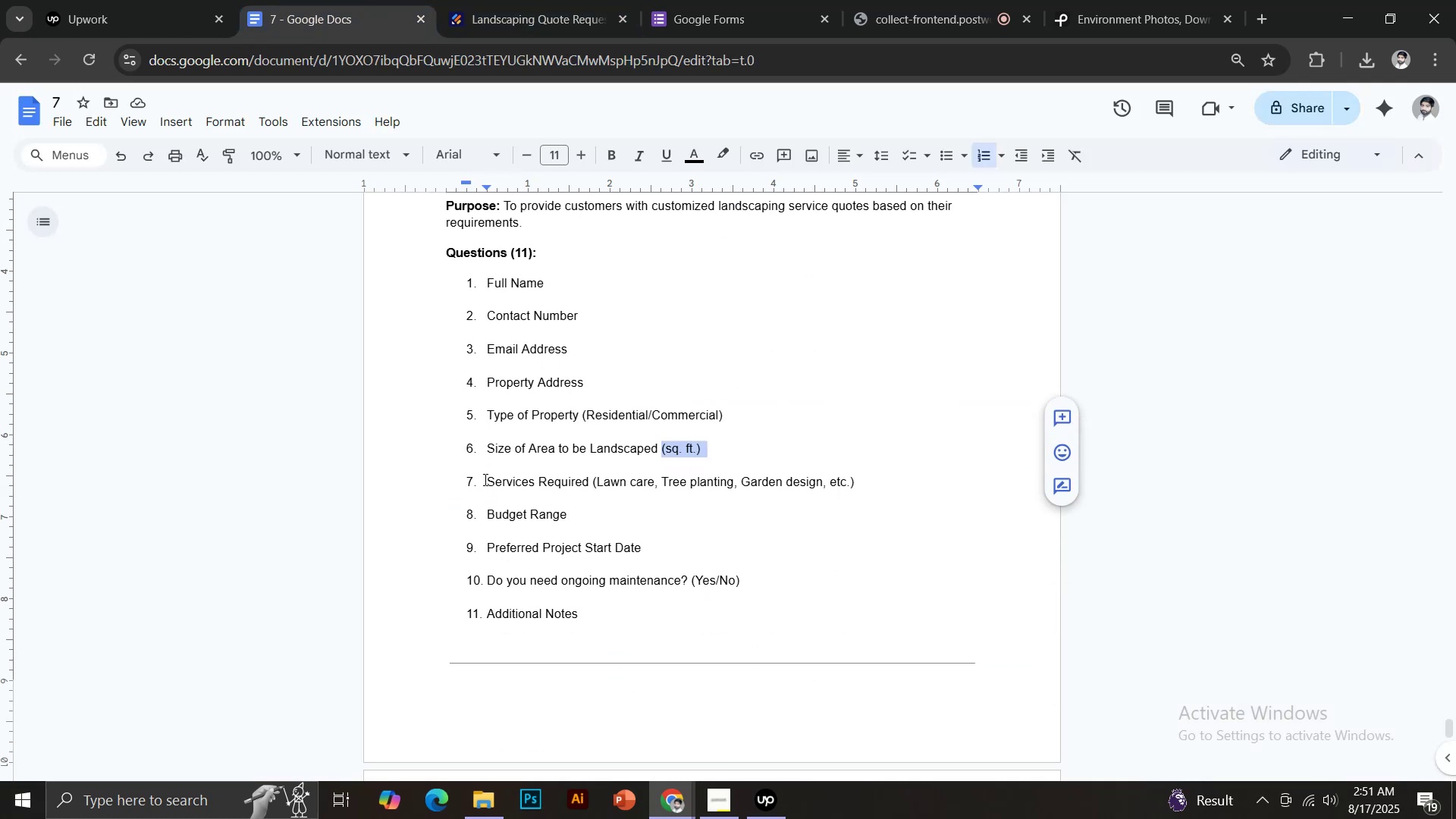 
left_click_drag(start_coordinate=[488, 482], to_coordinate=[591, 485])
 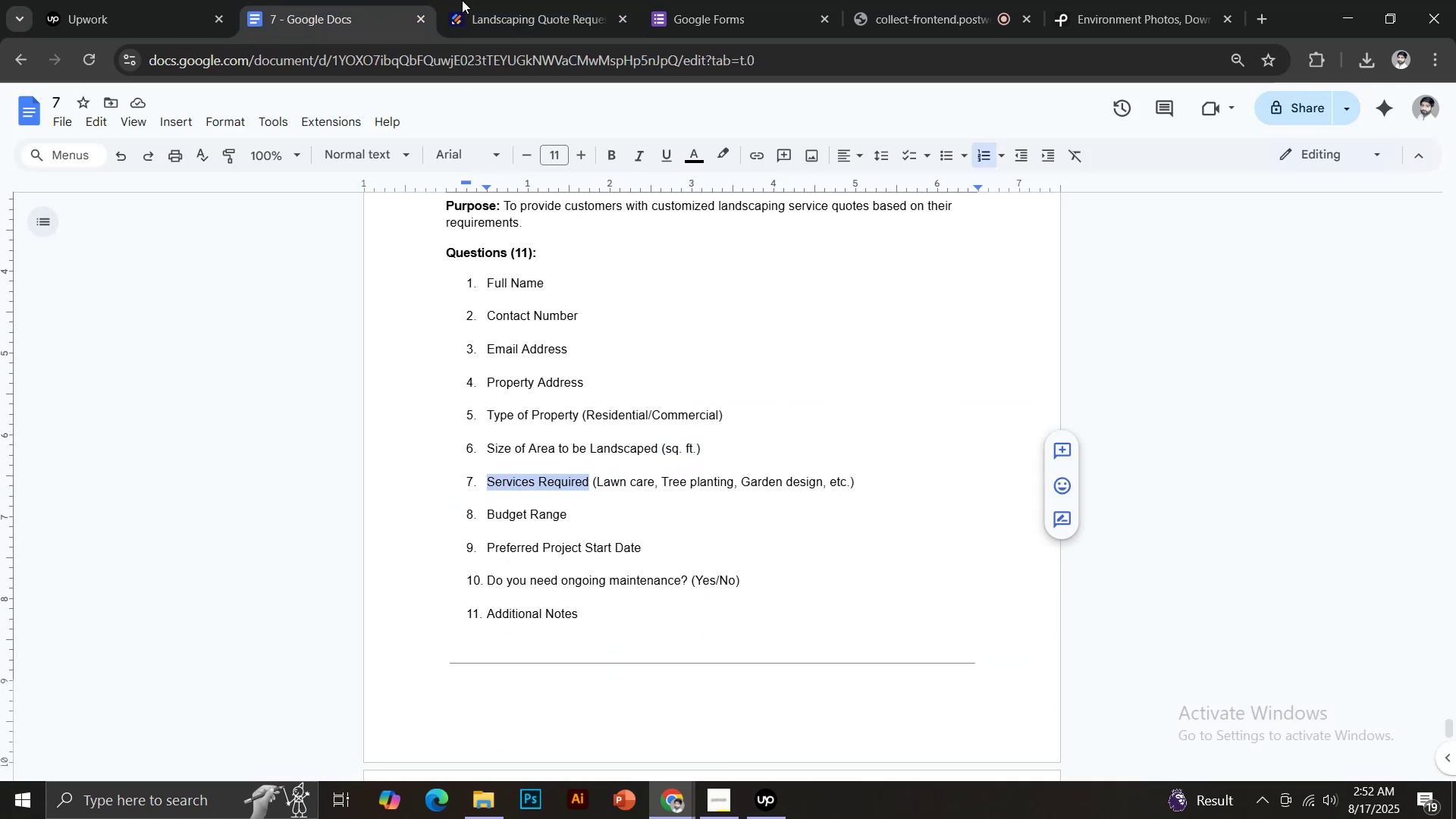 
key(Control+C)
 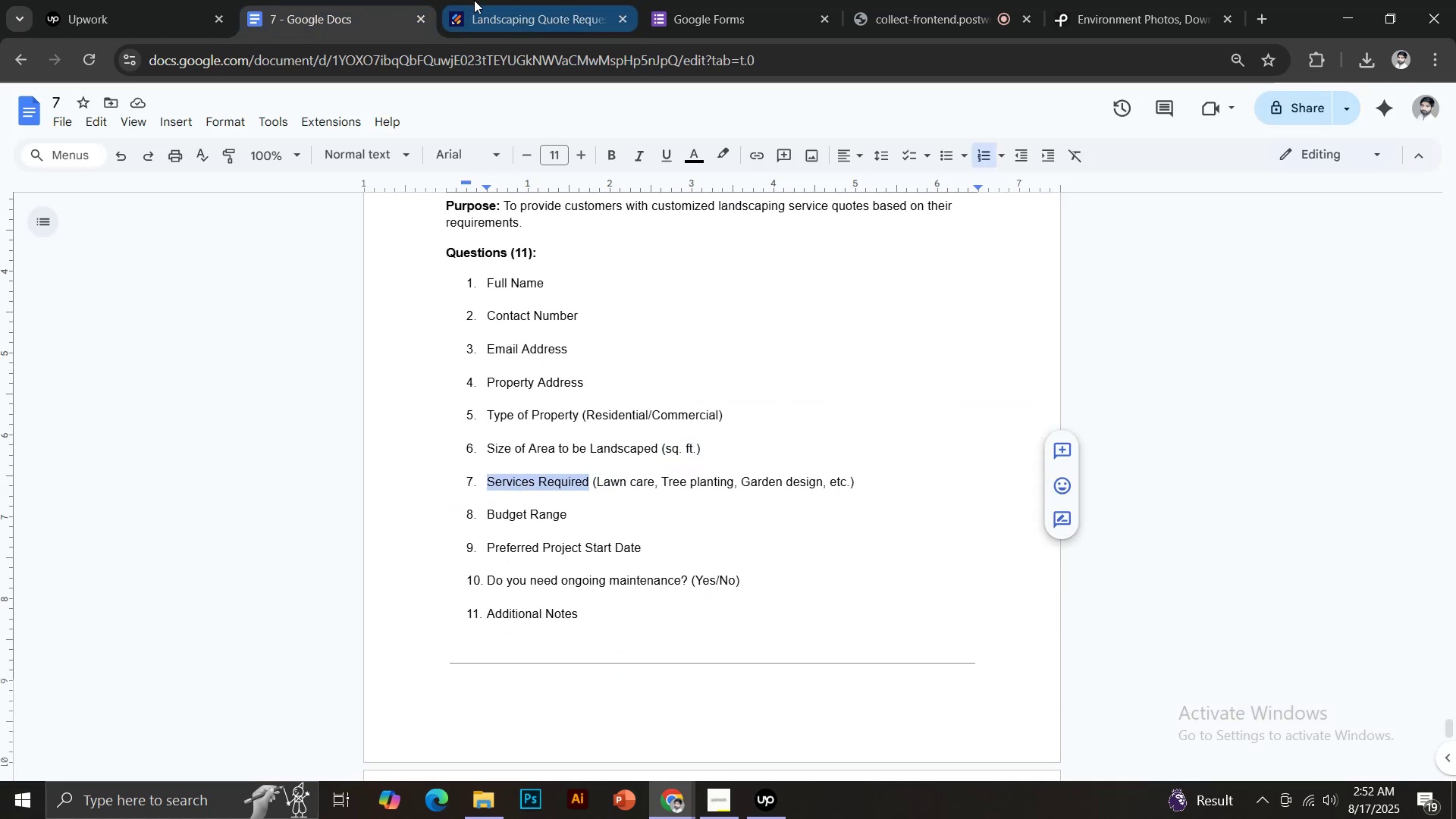 
left_click([544, 0])
 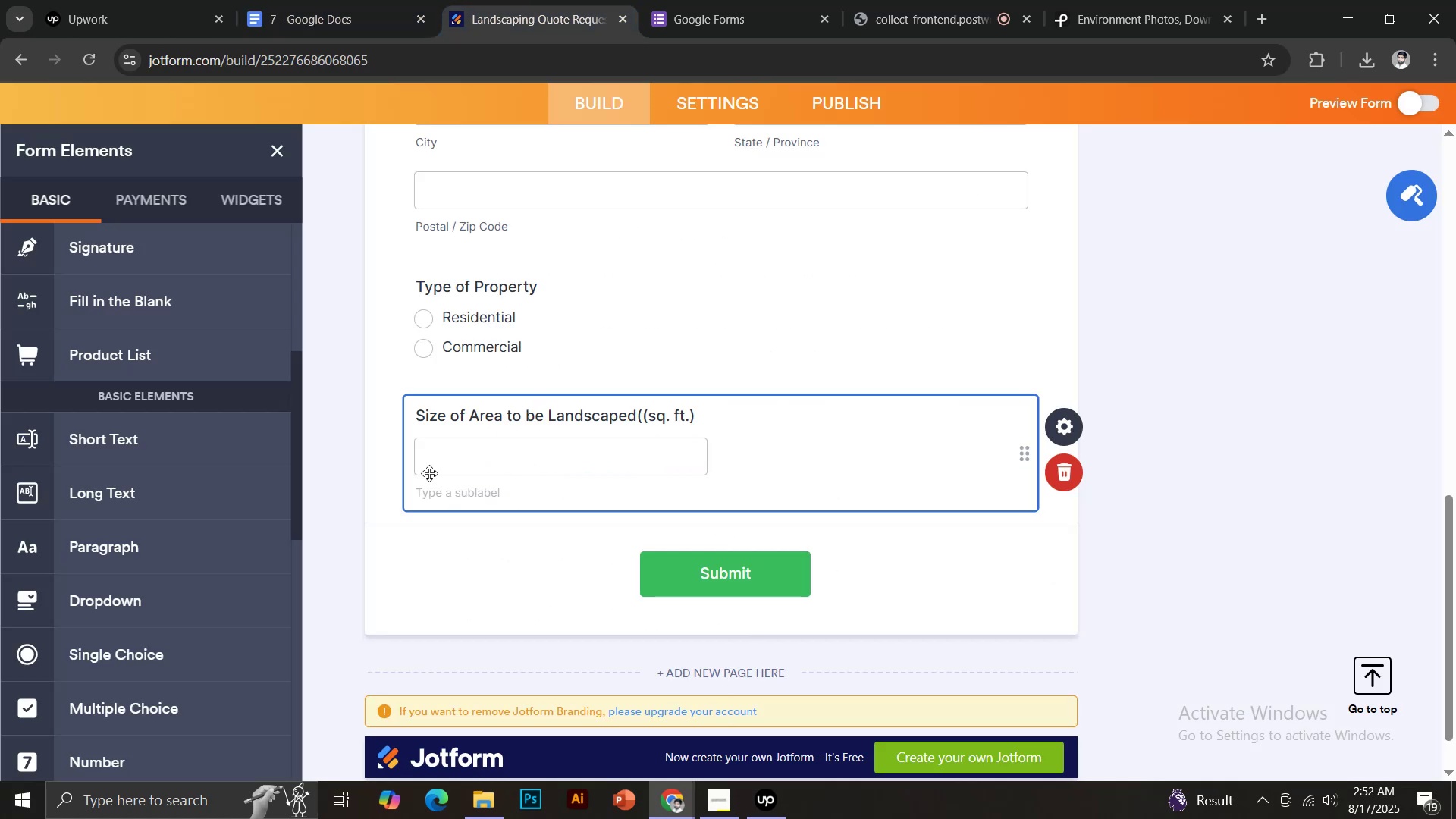 
scroll: coordinate [278, 564], scroll_direction: down, amount: 3.0
 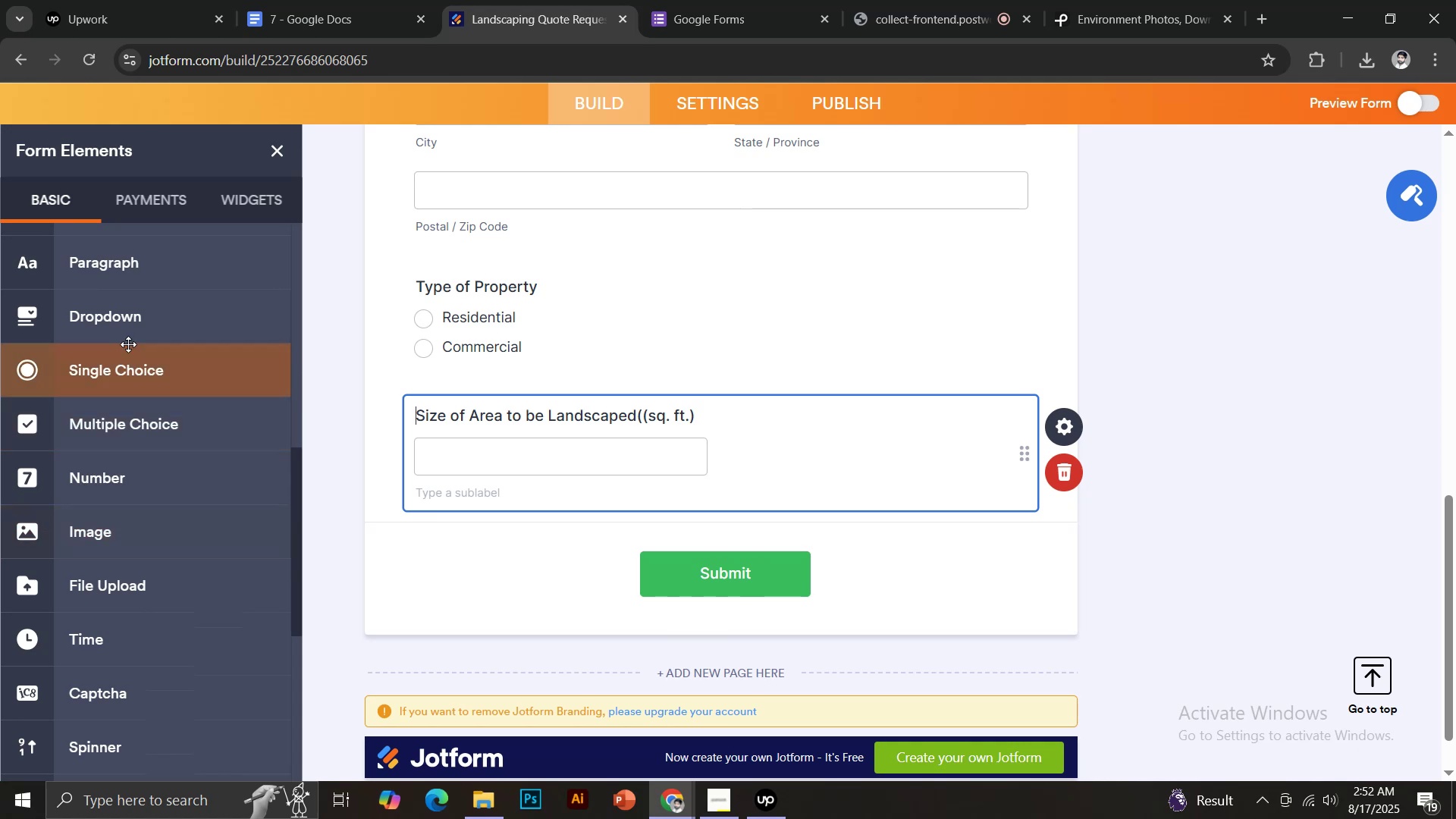 
left_click([126, 310])
 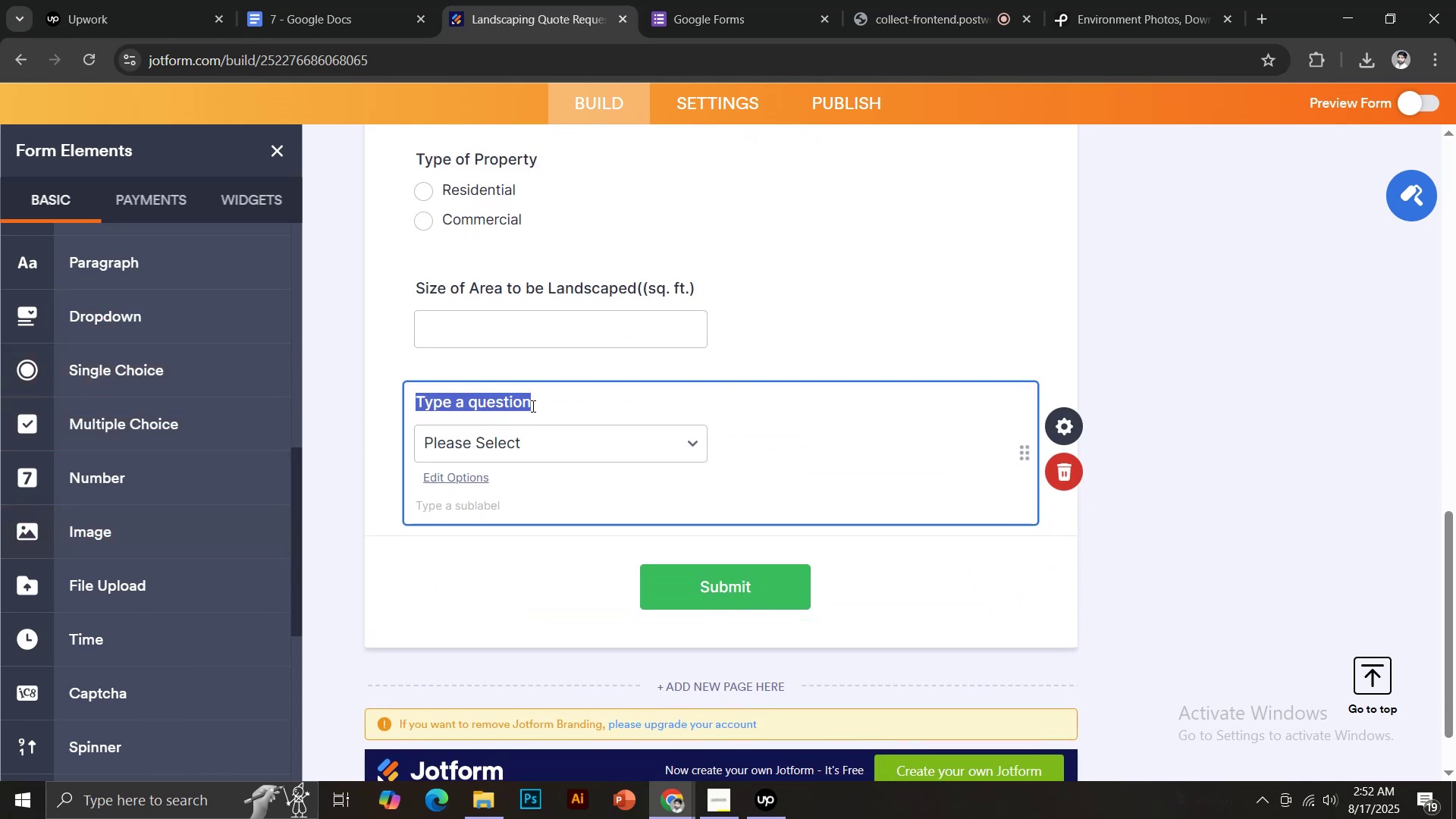 
wait(5.0)
 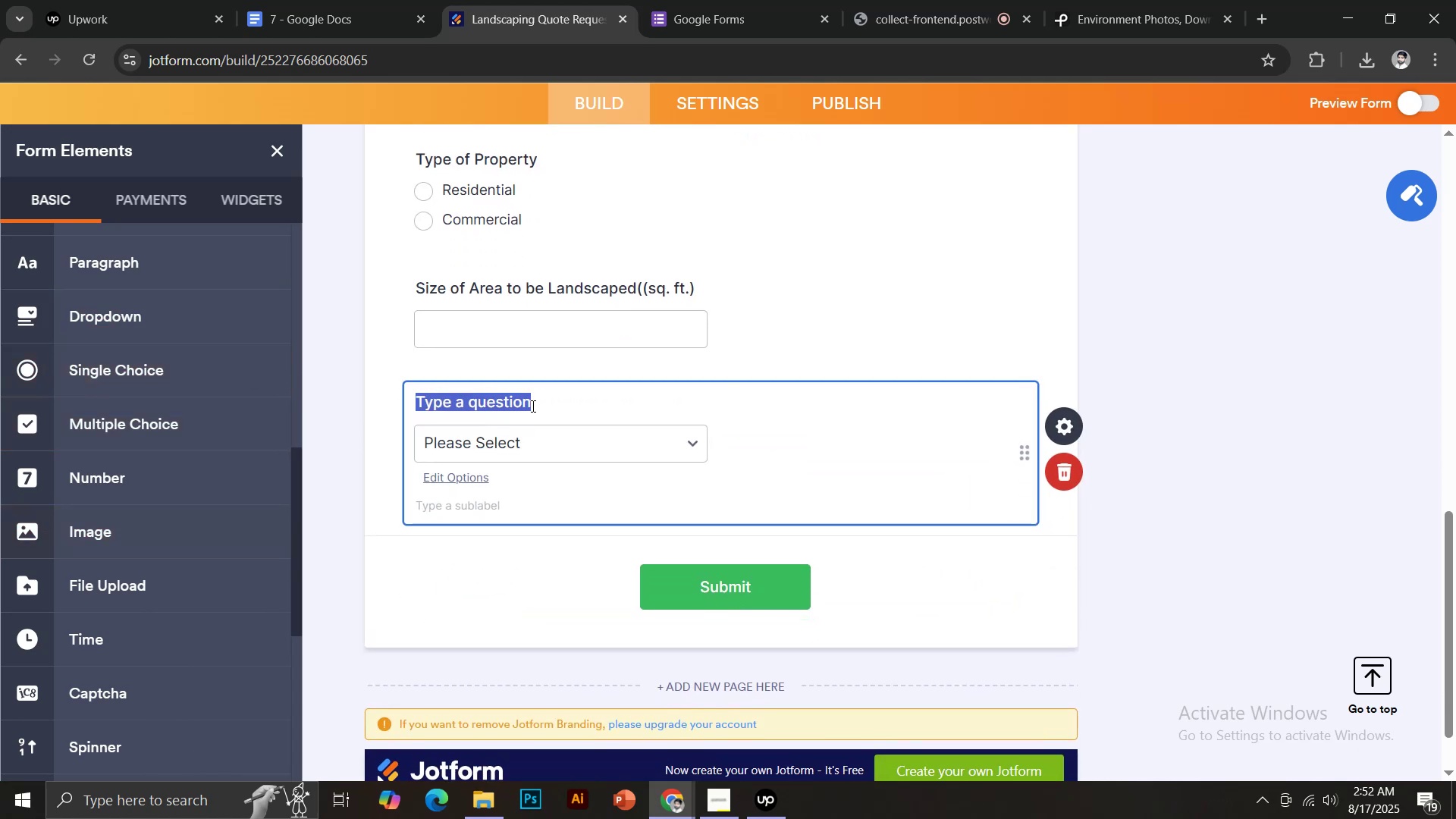 
key(Control+Shift+V)
 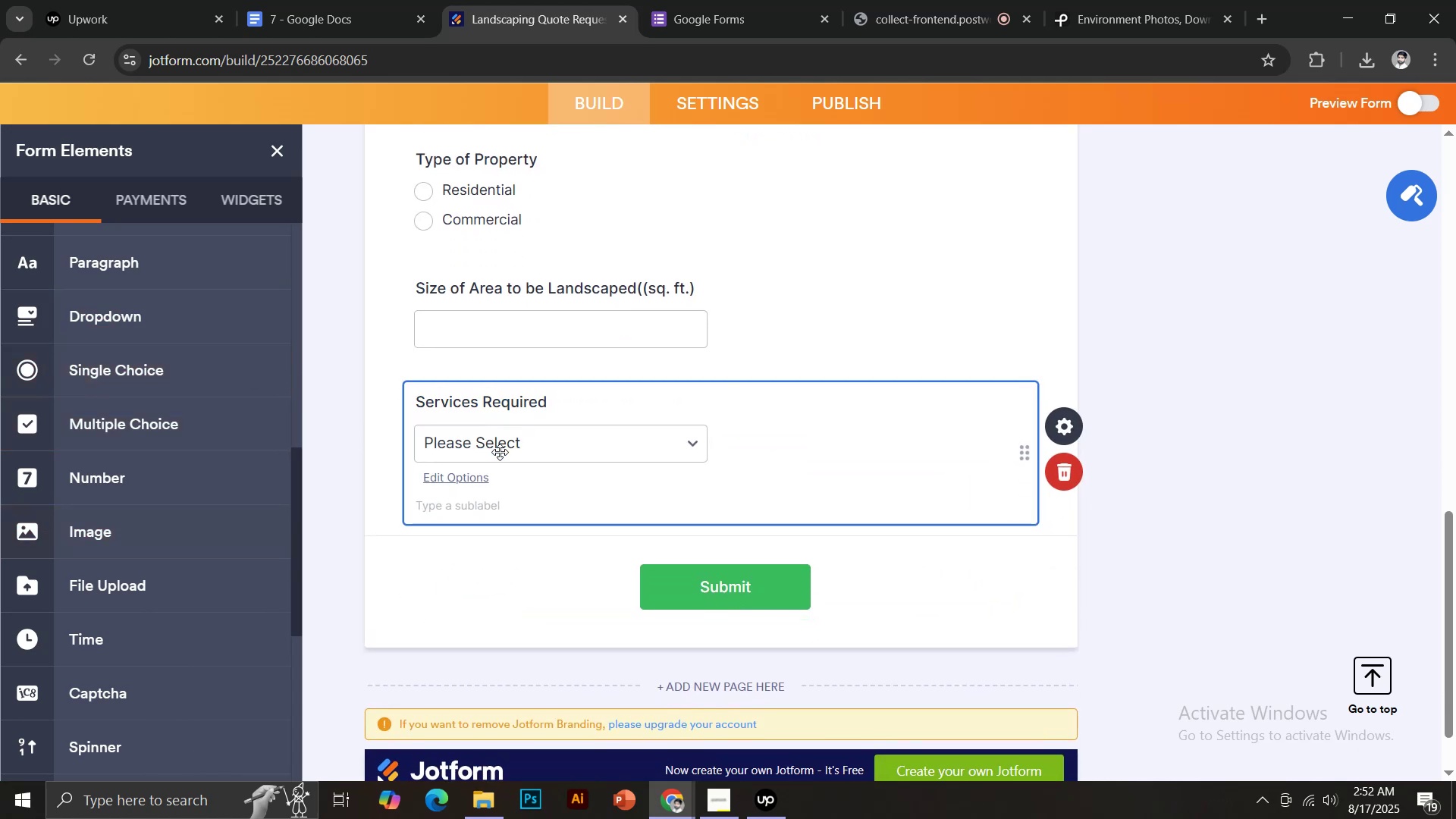 
left_click([478, 472])
 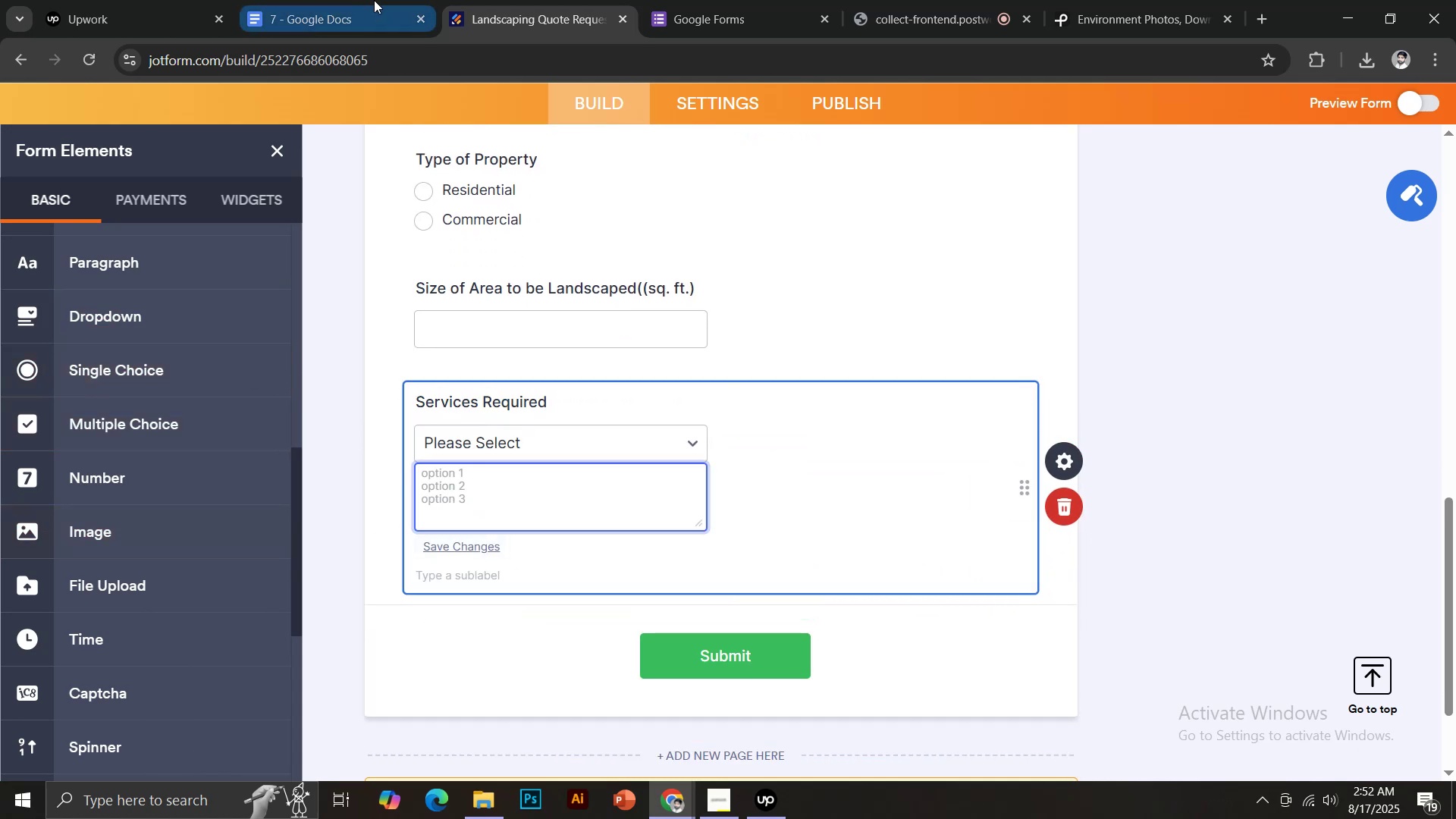 
left_click([374, 0])
 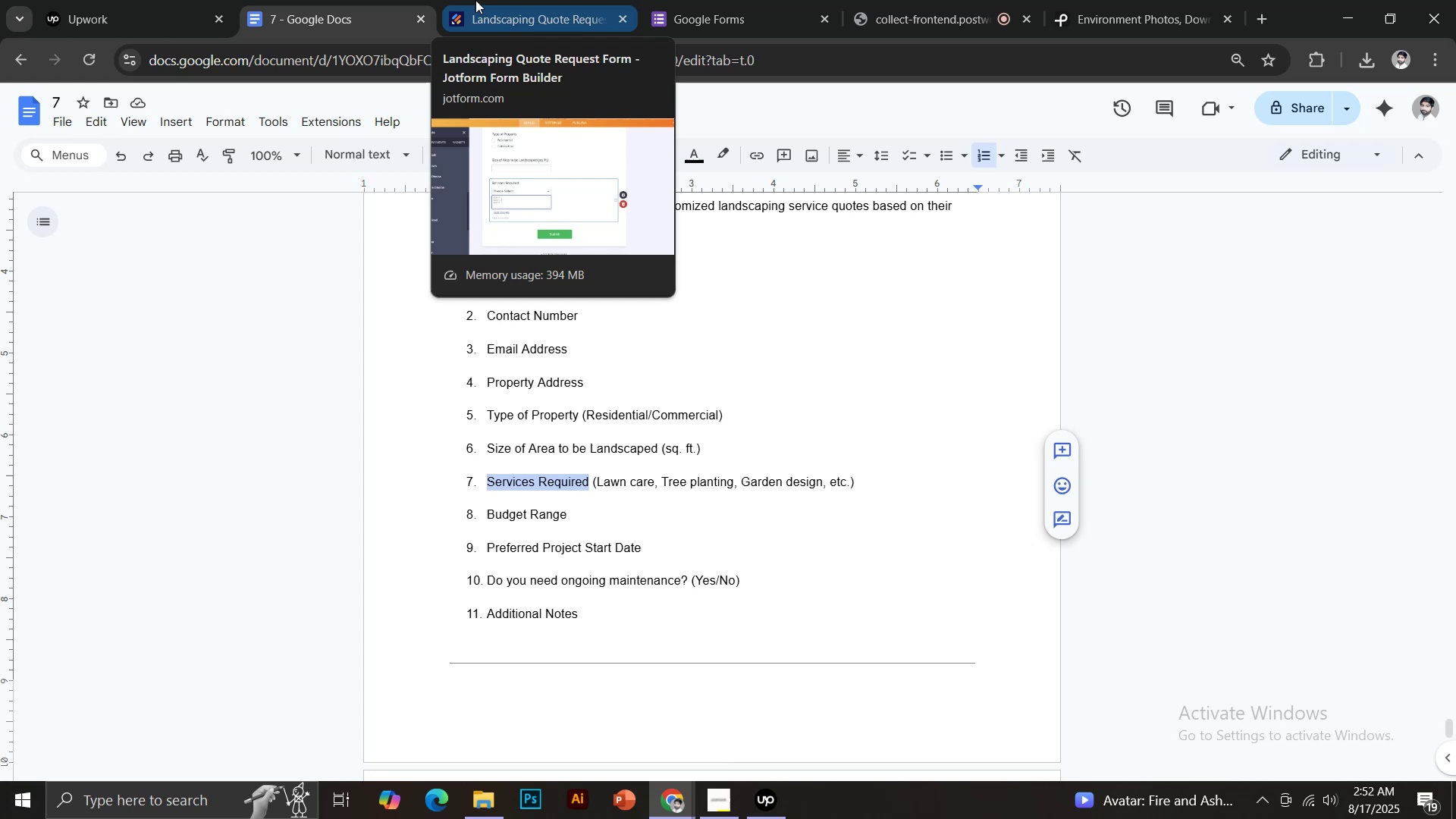 
left_click([475, 0])
 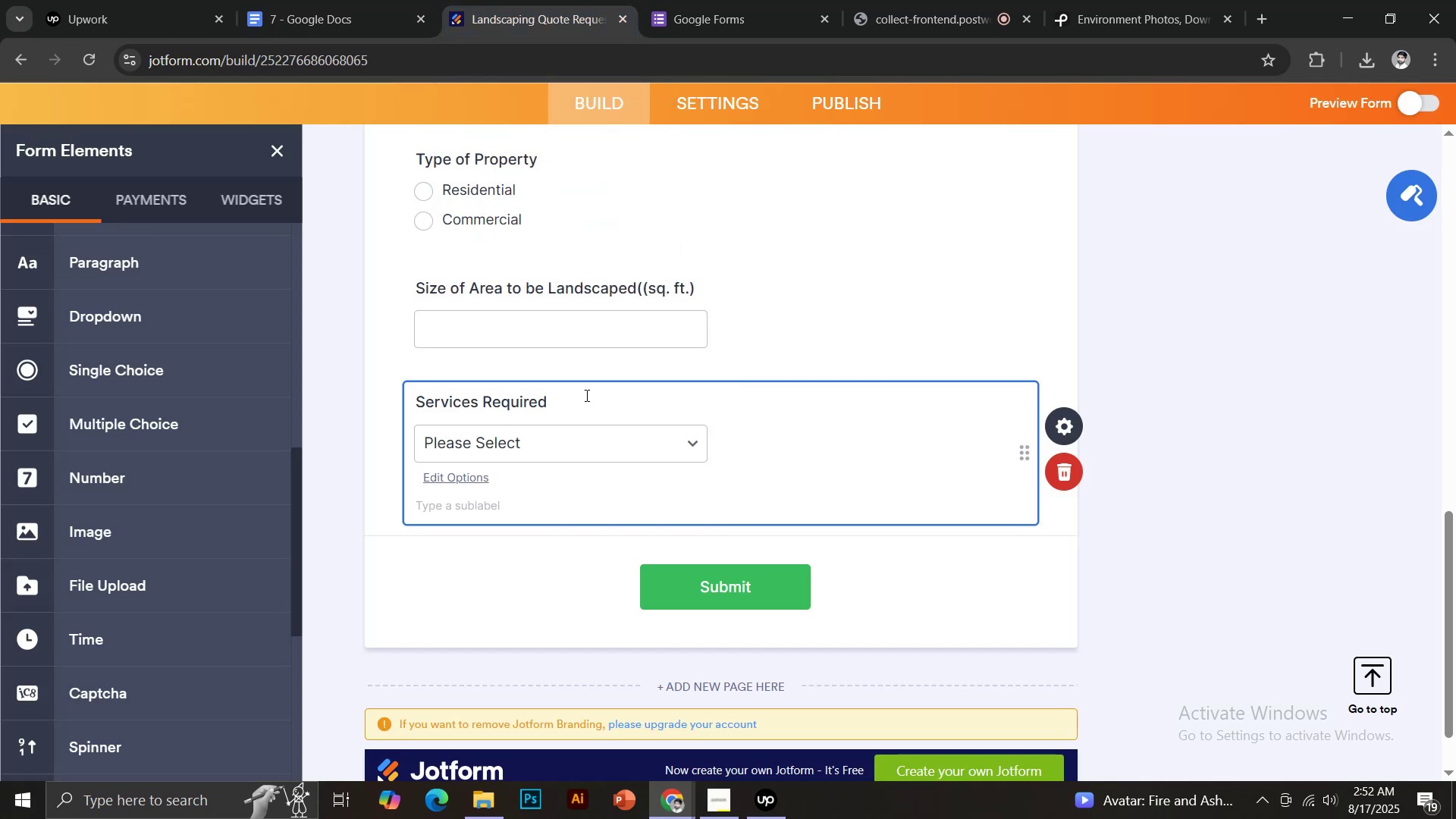 
left_click([479, 472])
 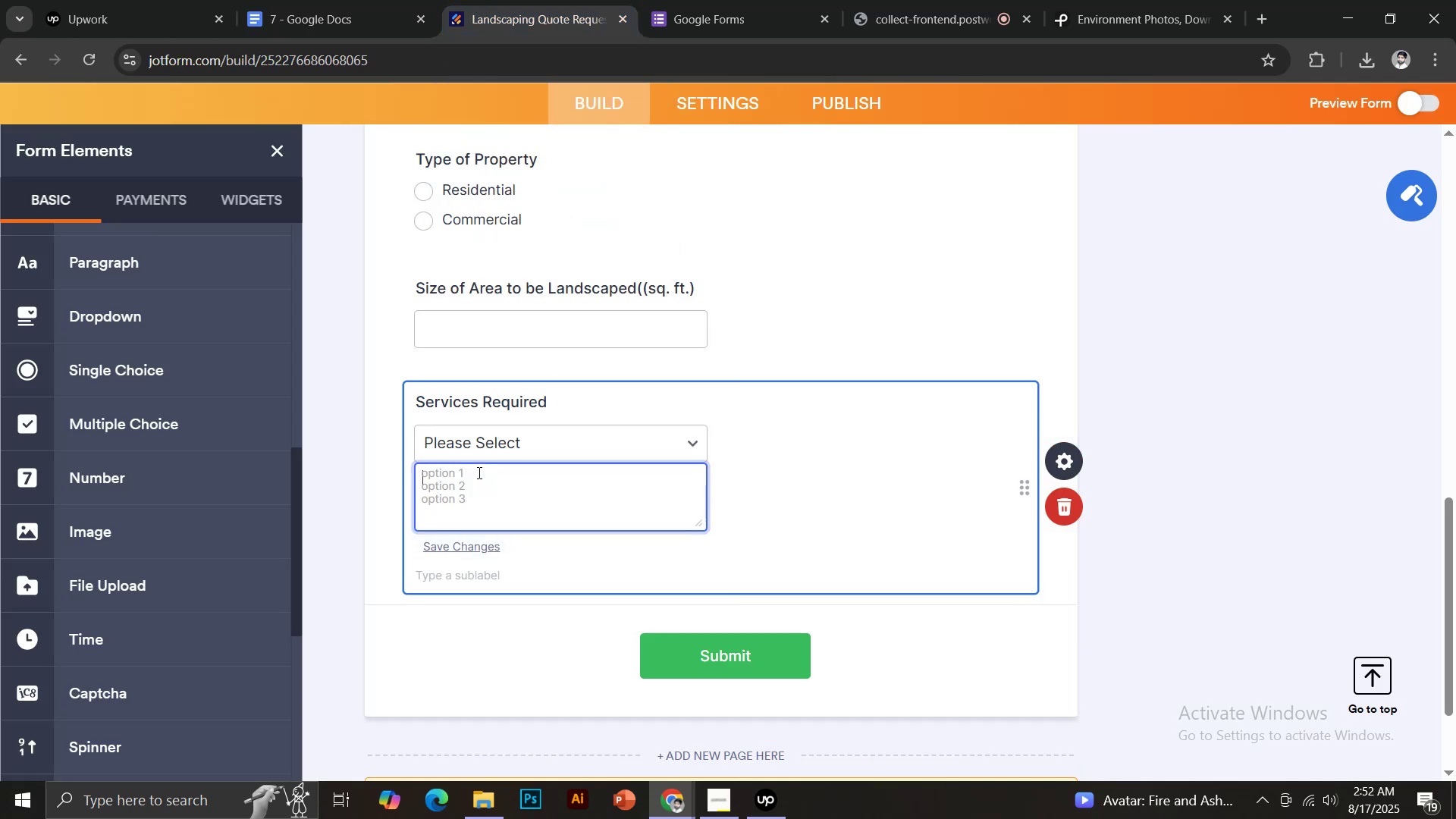 
type(Lawn Care)
 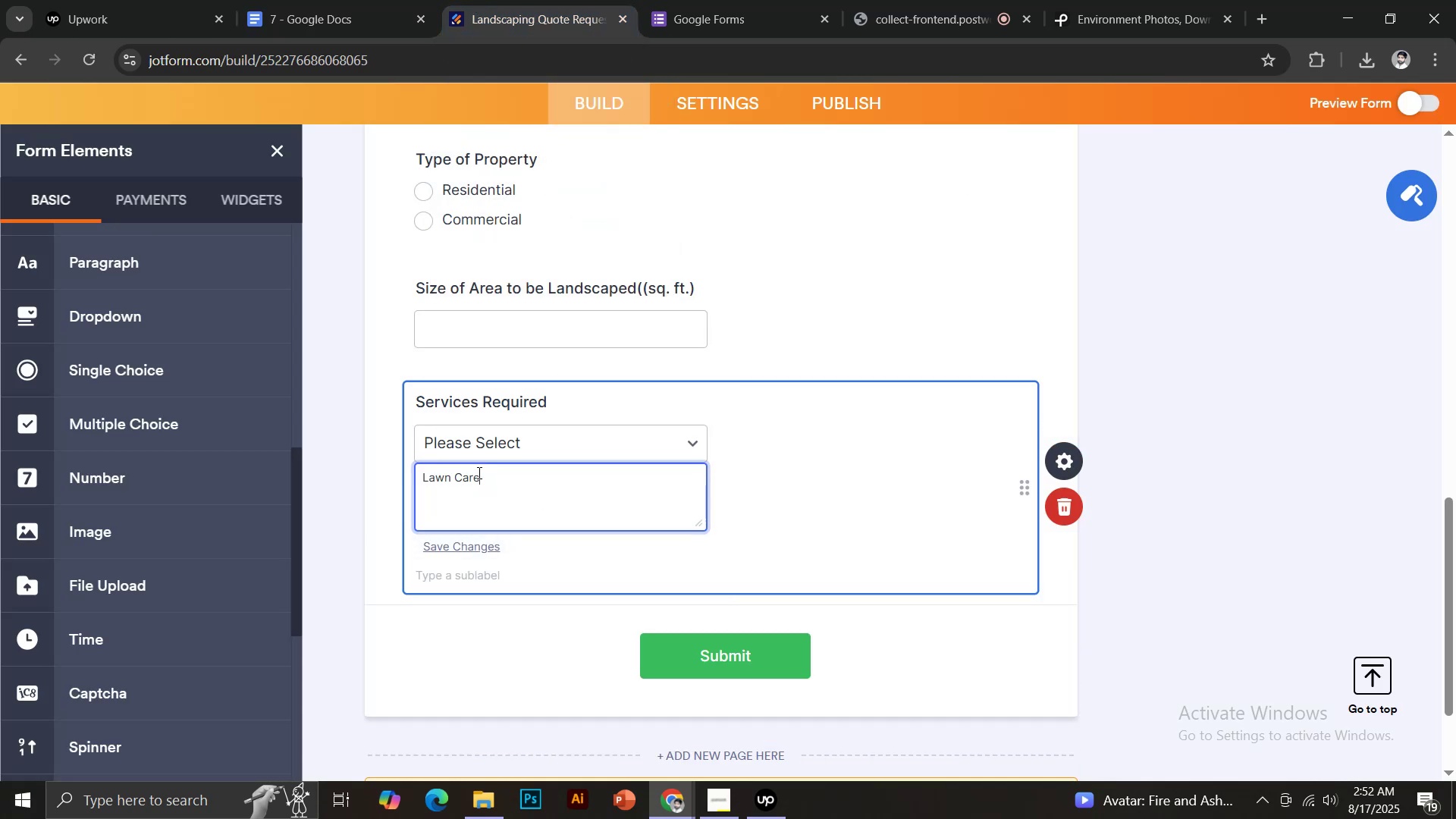 
key(Enter)
 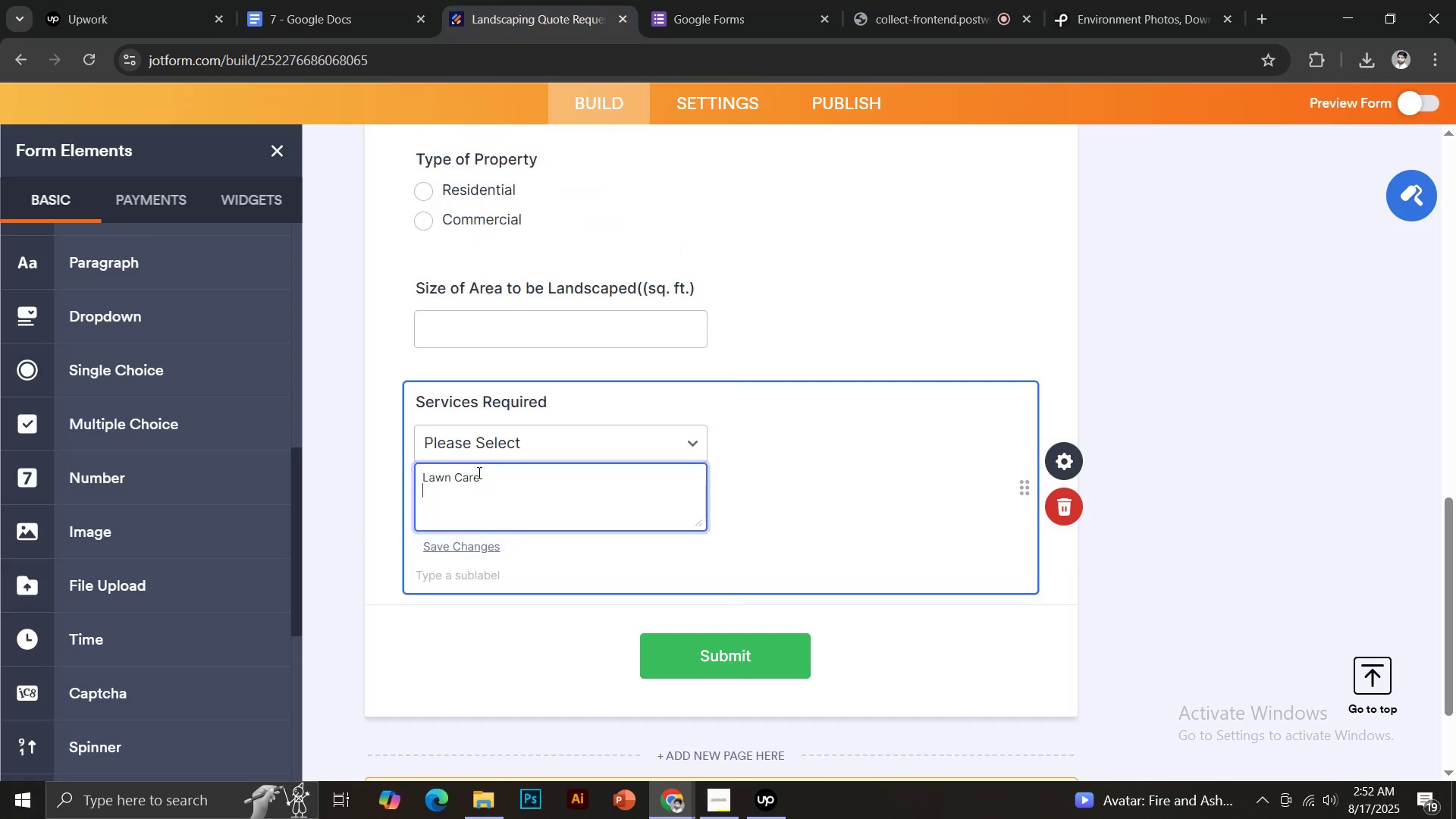 
type(Tree Planting)
 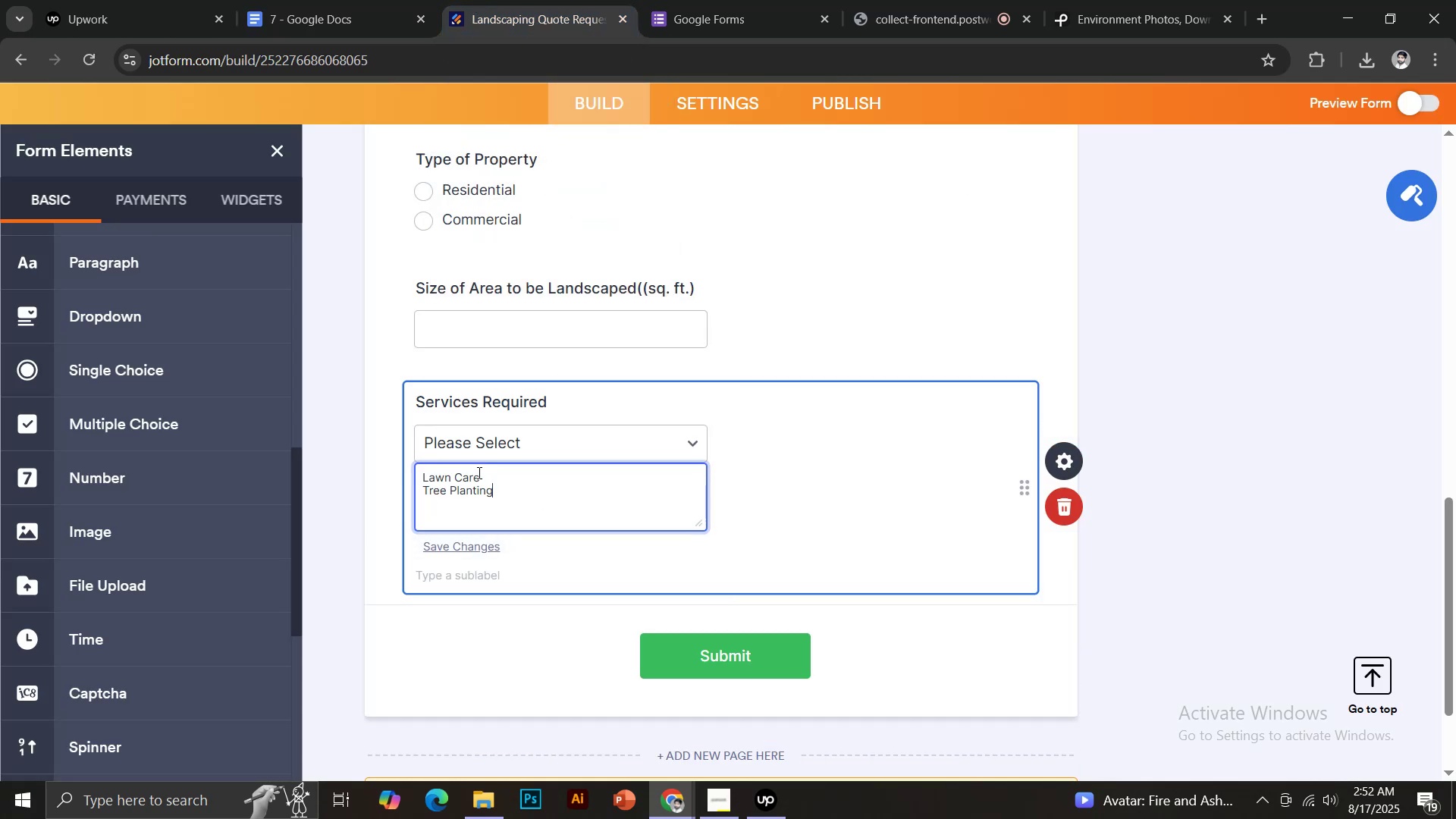 
key(Enter)
 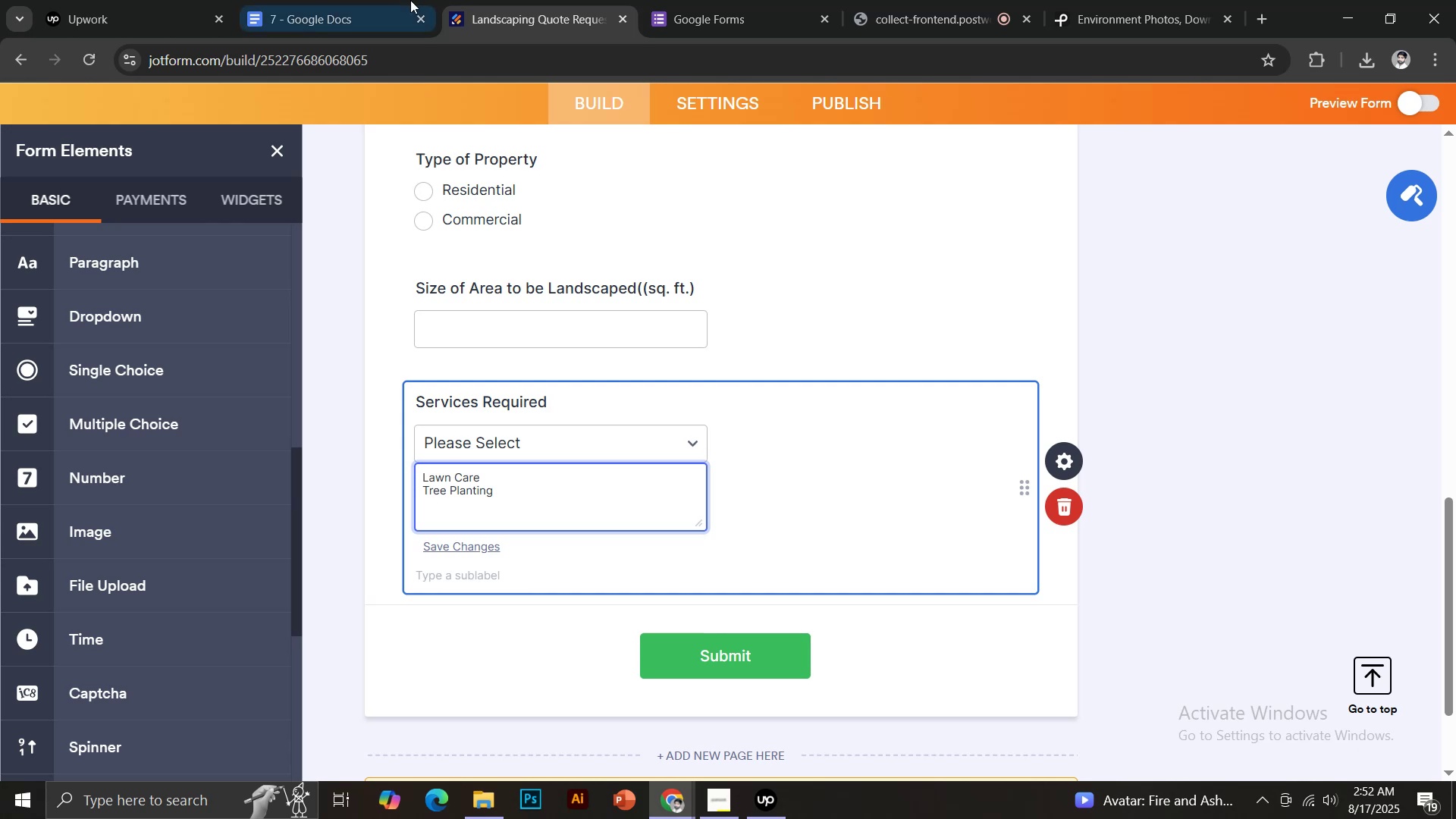 
left_click([391, 0])
 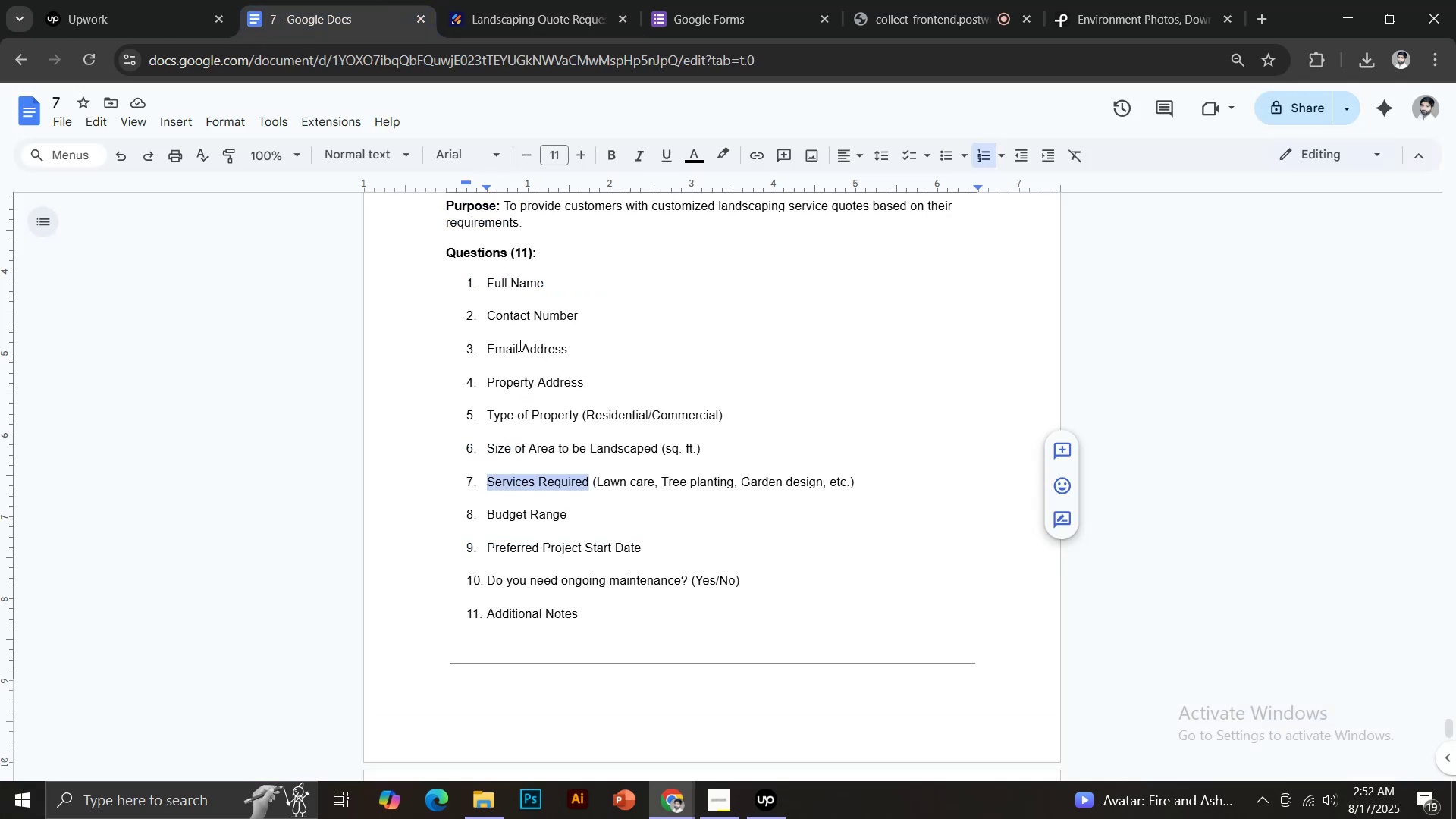 
left_click([500, 0])
 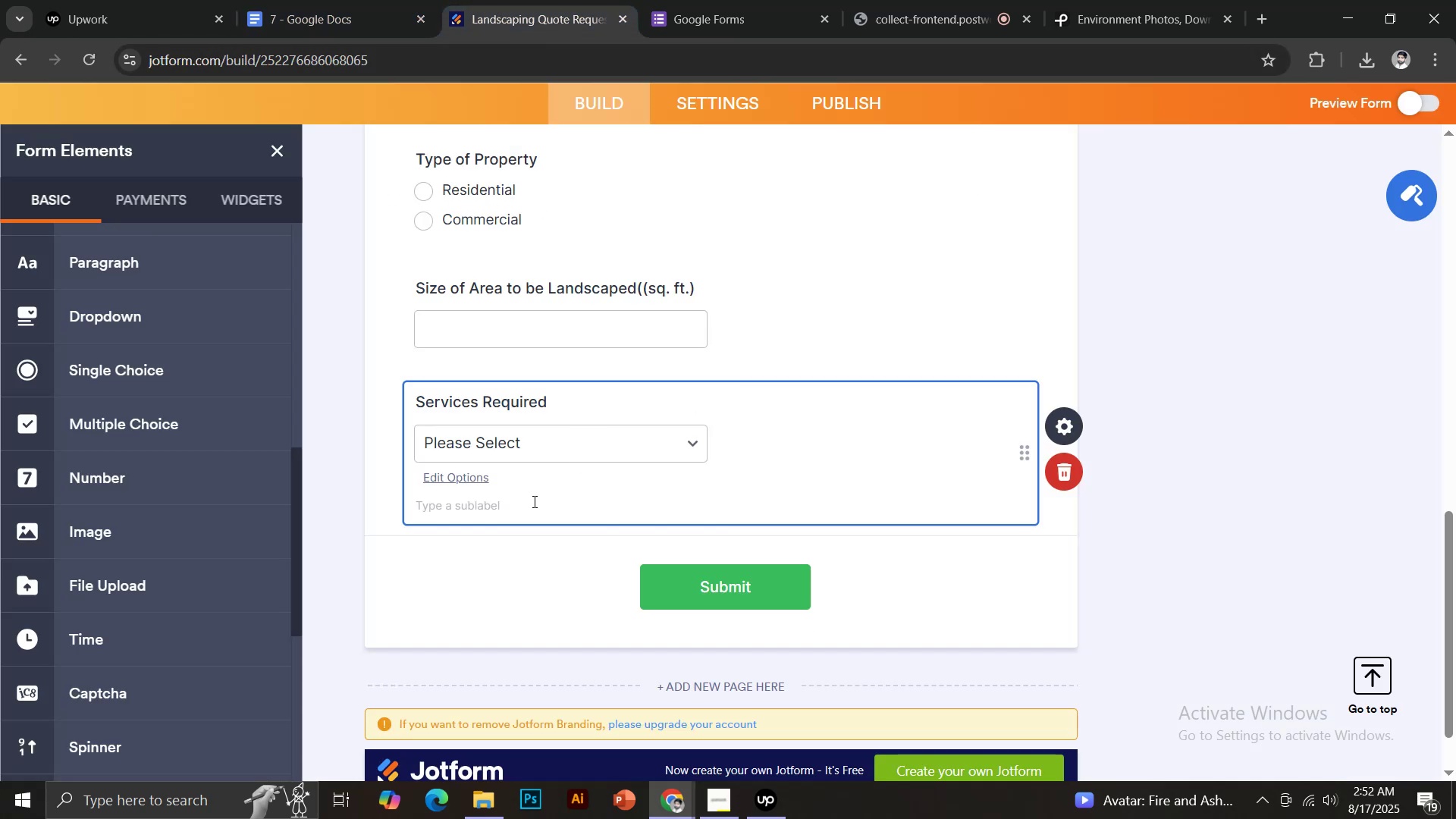 
left_click([462, 485])
 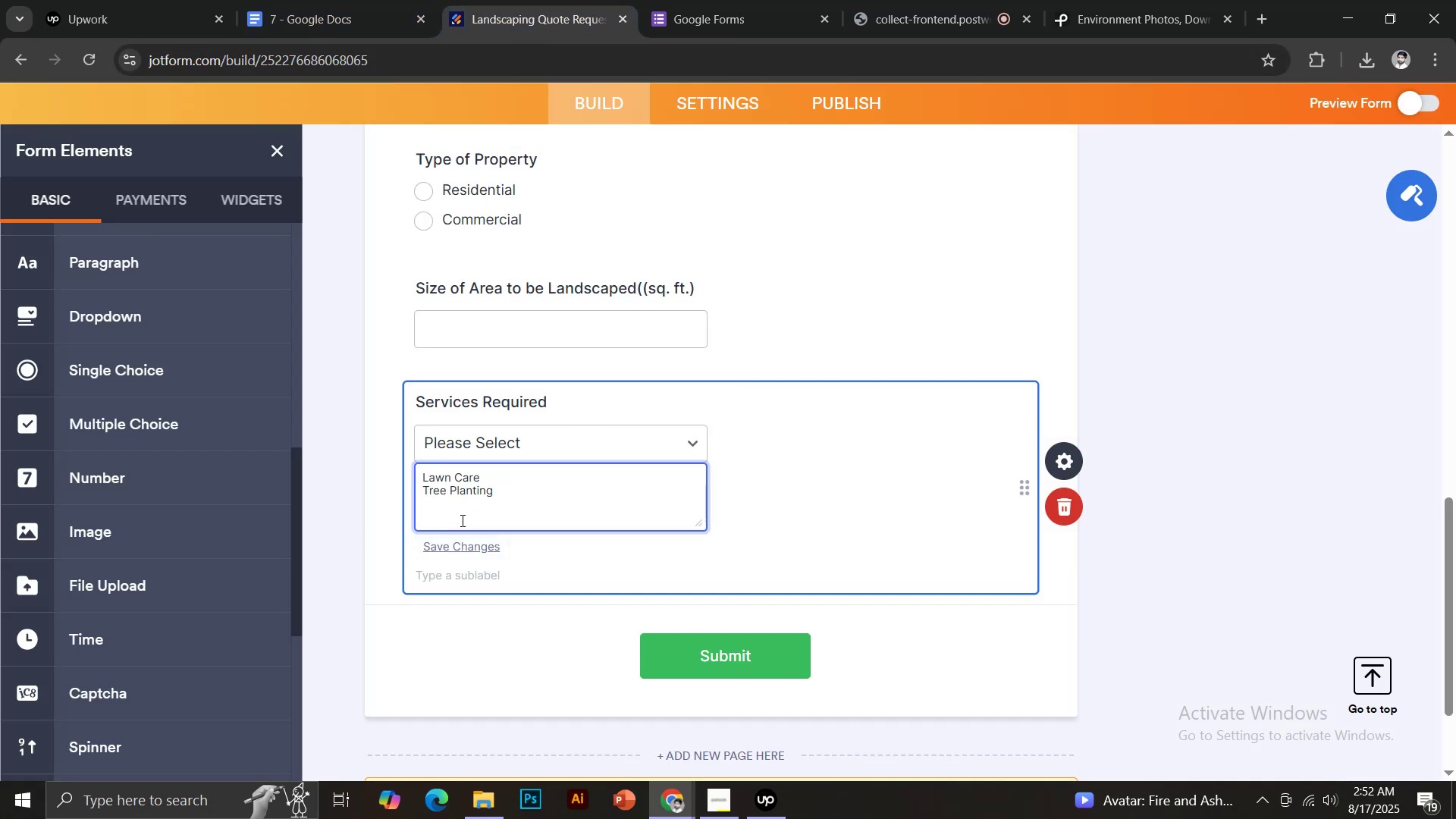 
type(Garden Design)
 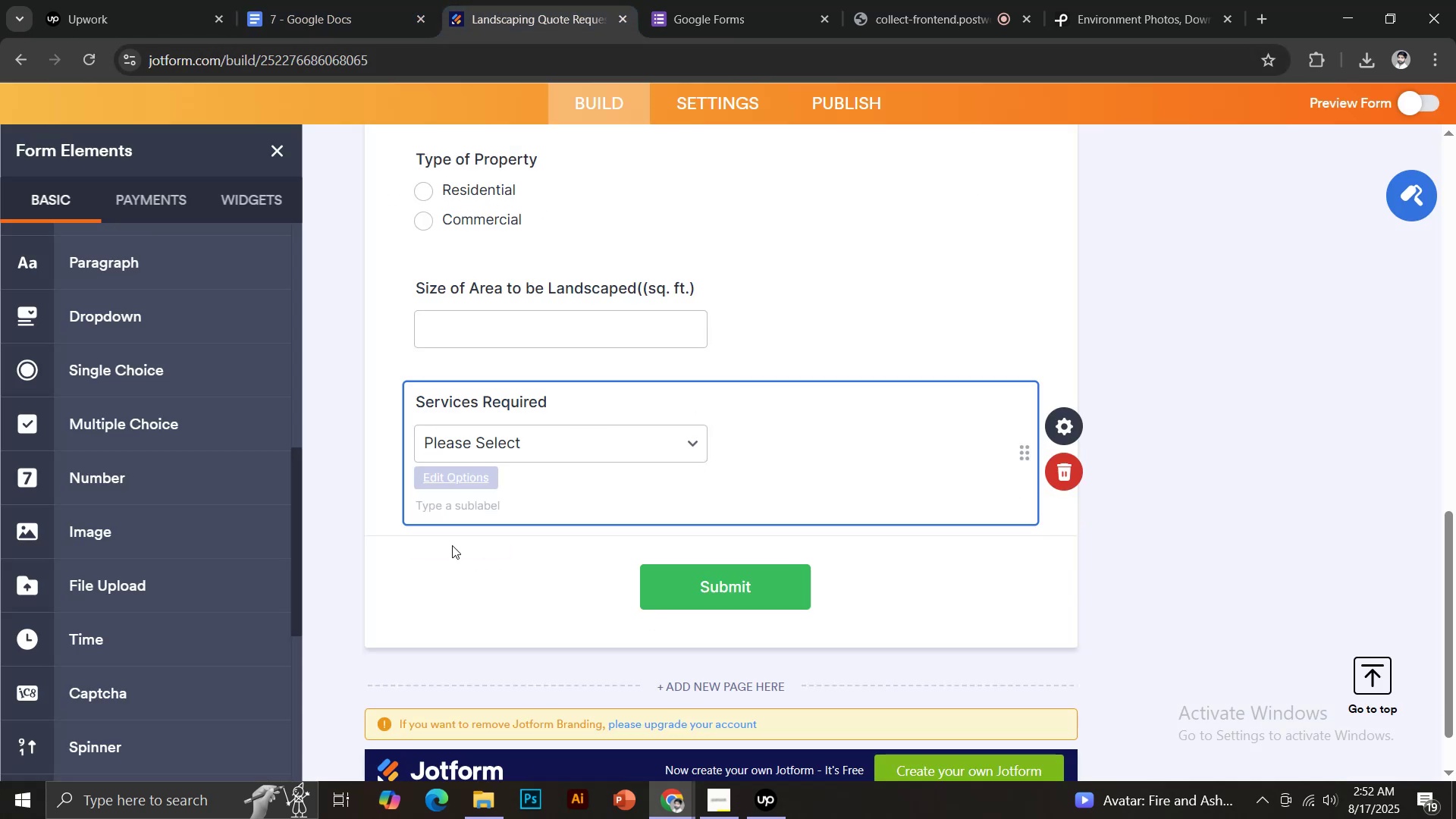 
double_click([362, 0])
 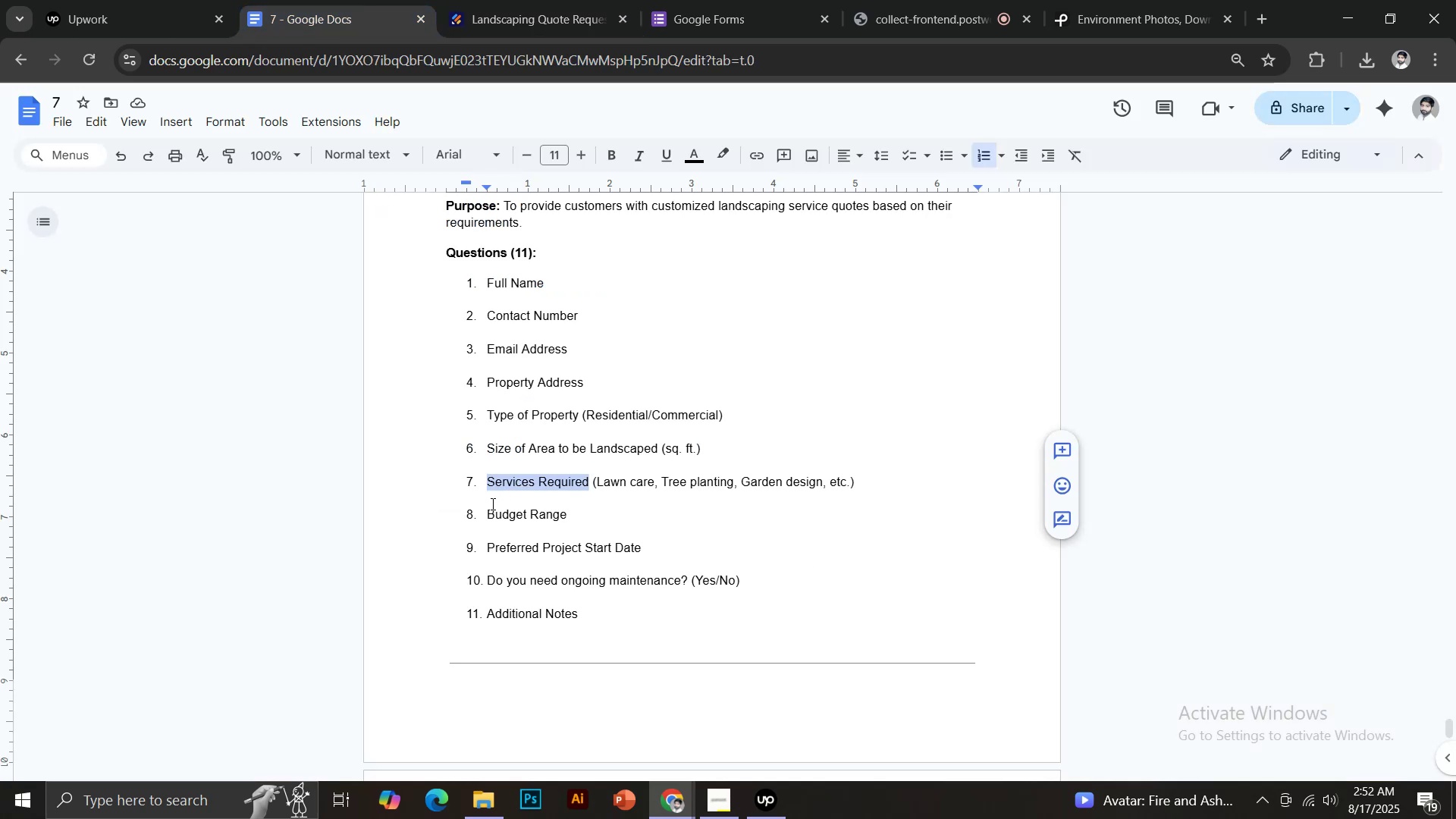 
left_click_drag(start_coordinate=[488, 509], to_coordinate=[565, 516])
 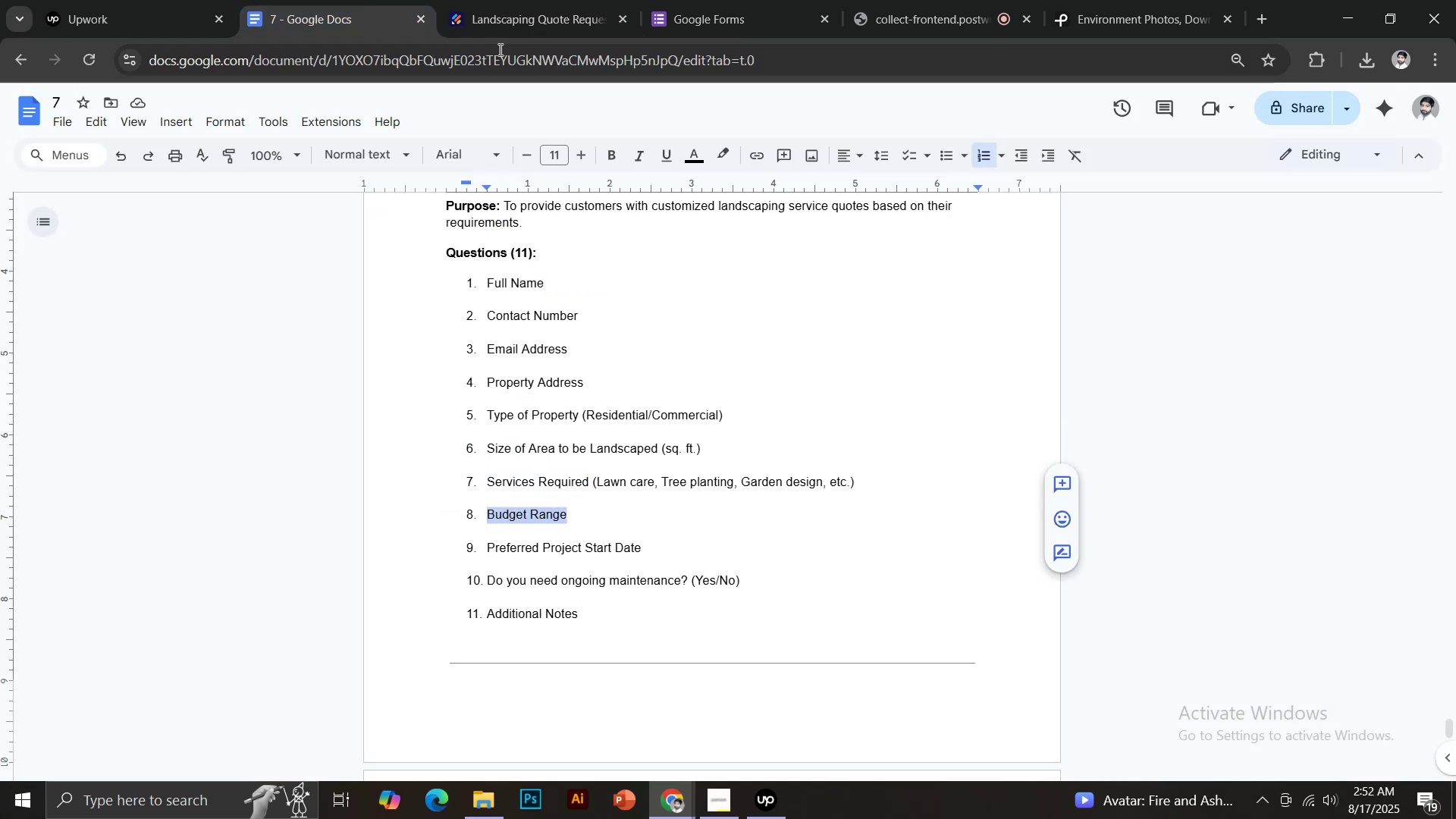 
key(Control+C)
 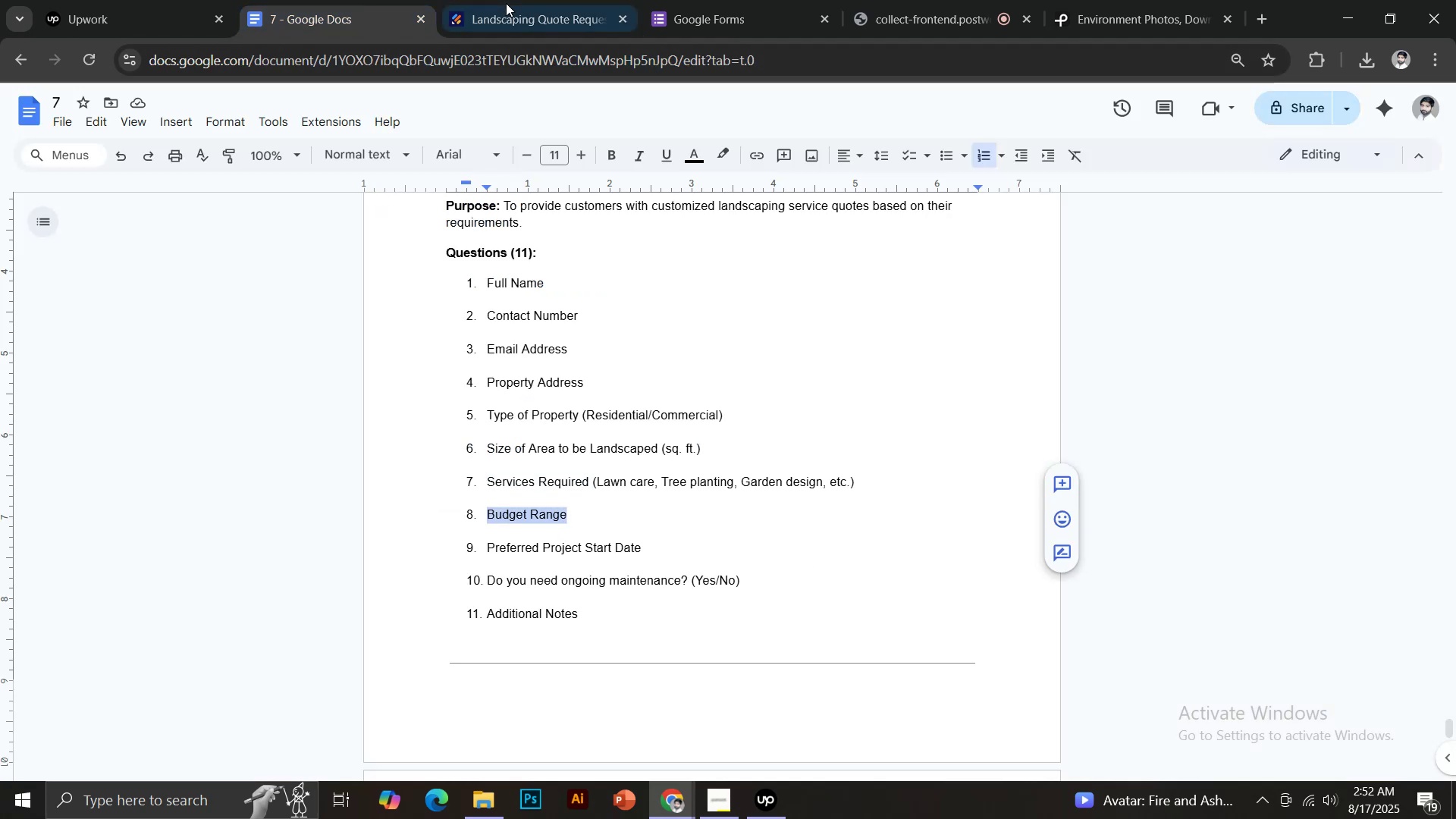 
left_click([506, 0])
 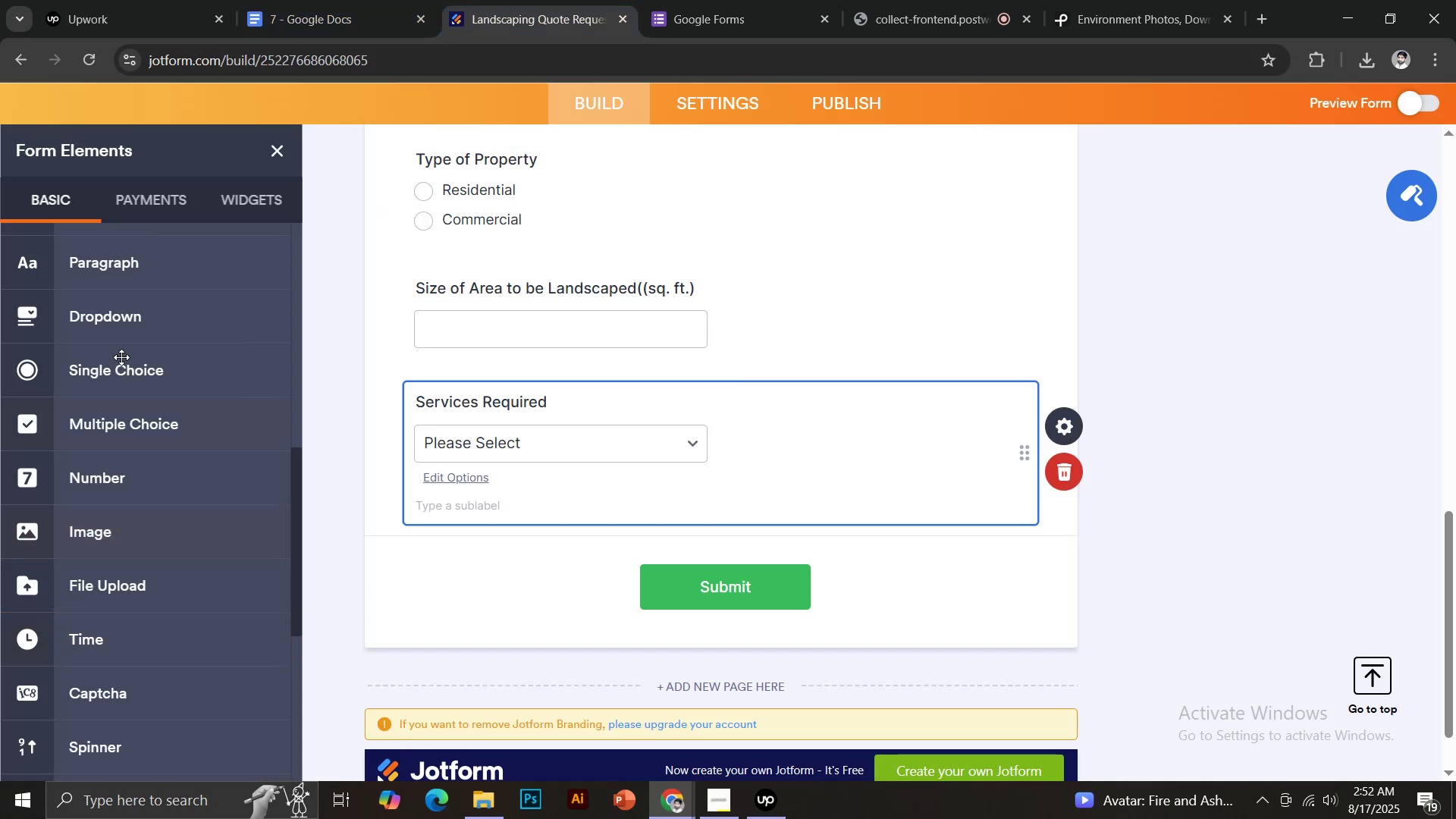 
scroll: coordinate [169, 427], scroll_direction: up, amount: 3.0
 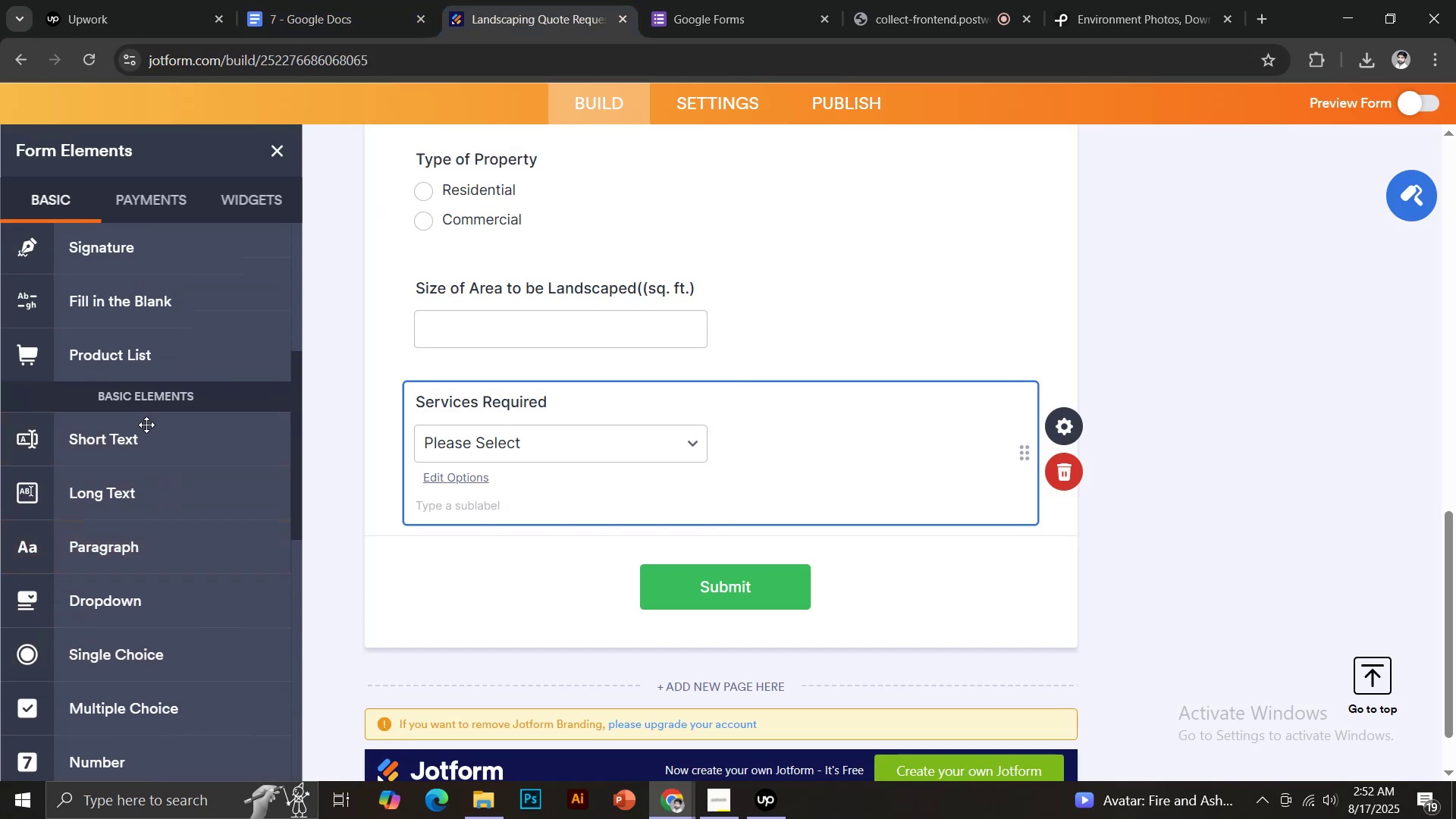 
left_click([145, 428])
 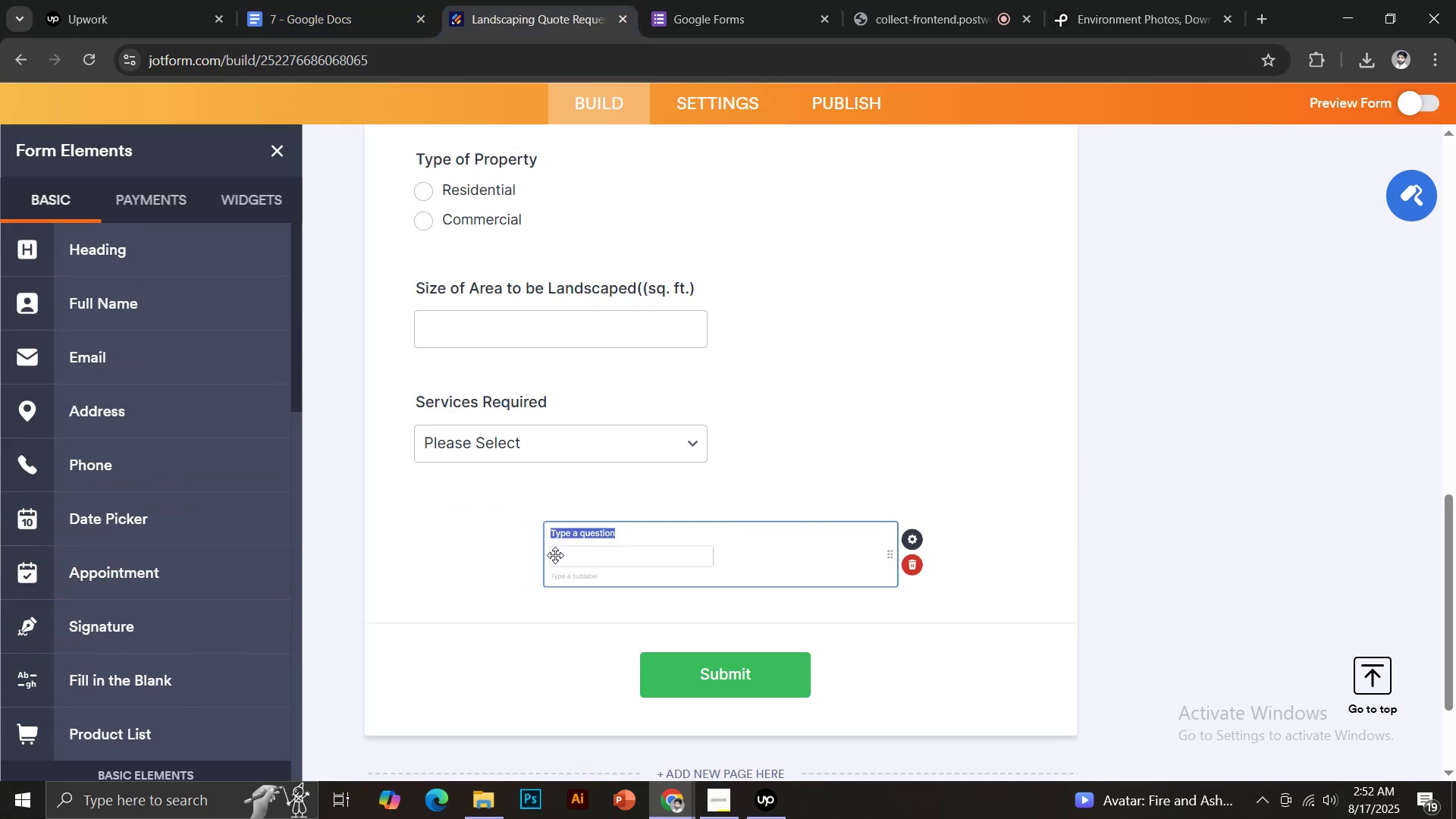 
key(Control+Shift+V)
 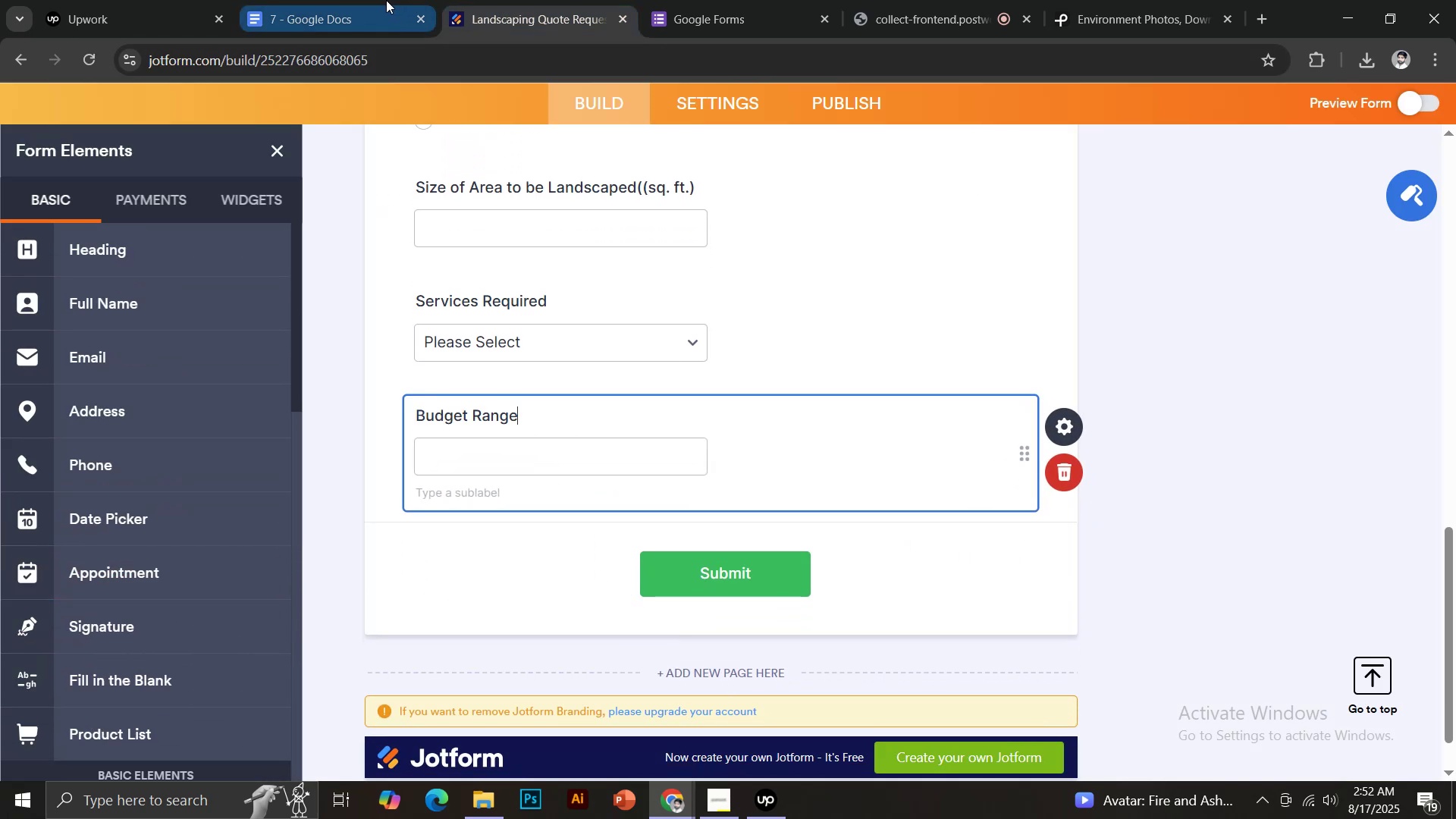 
left_click([386, 0])
 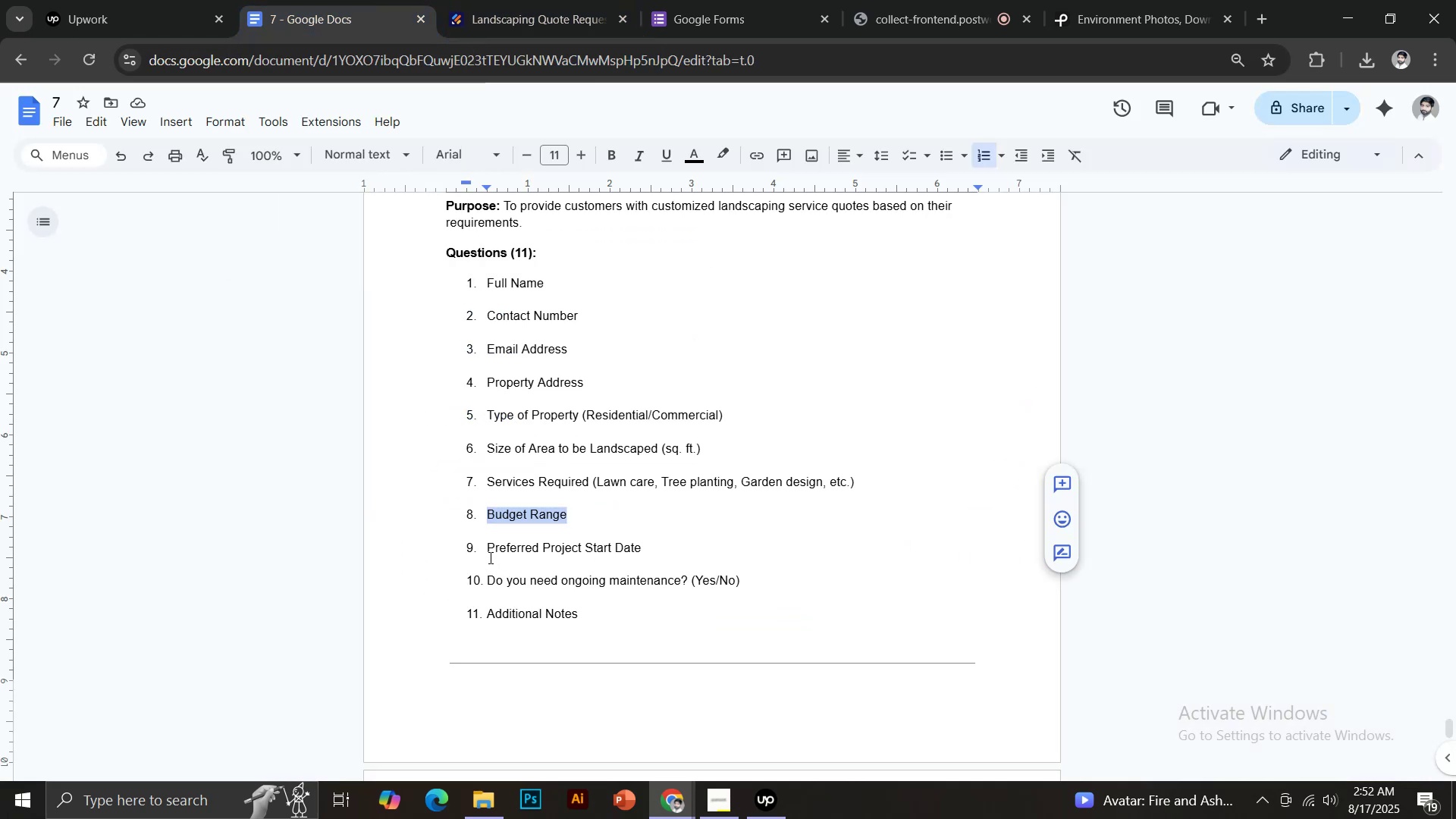 
left_click_drag(start_coordinate=[487, 552], to_coordinate=[647, 556])
 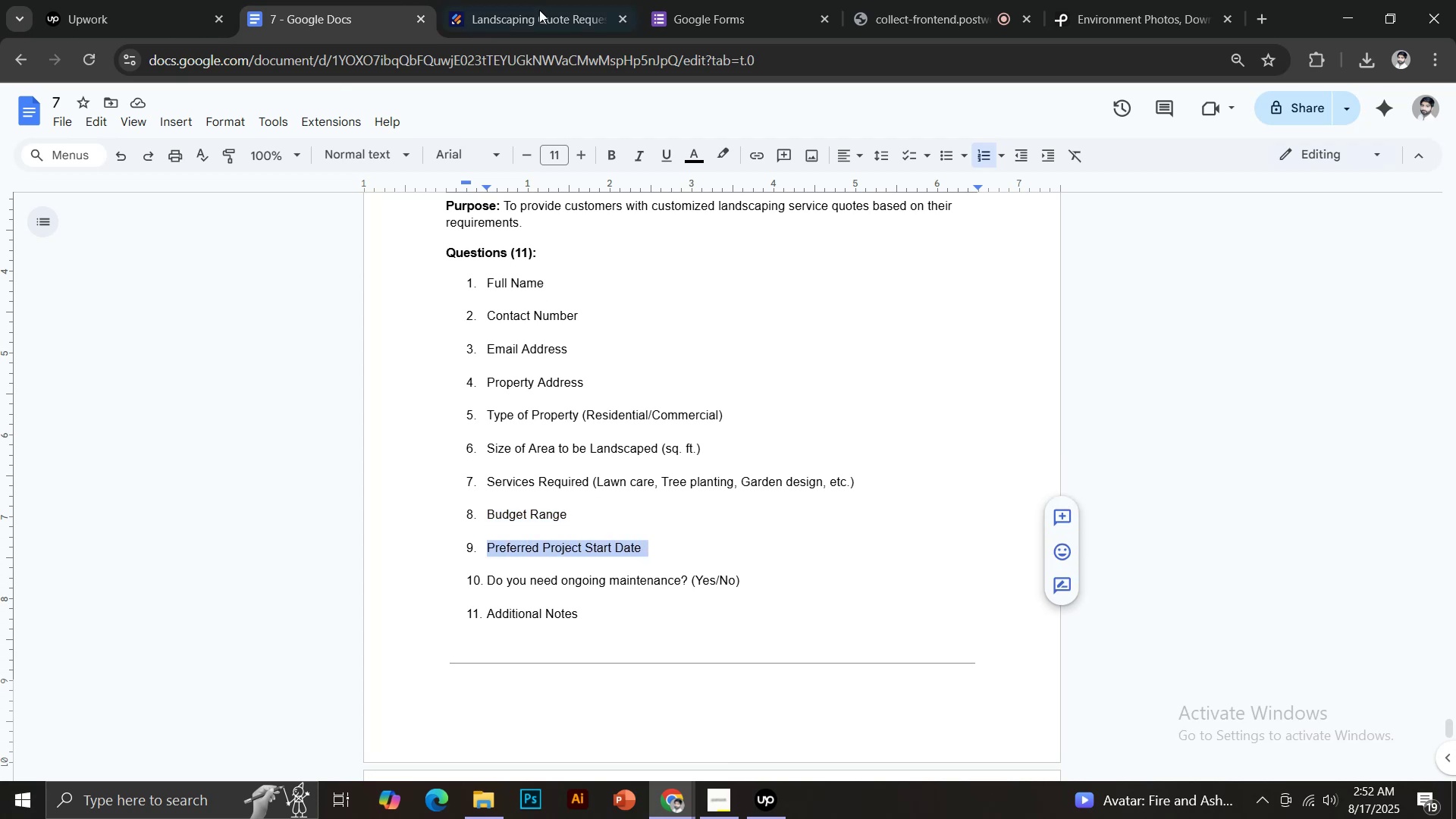 
key(Control+C)
 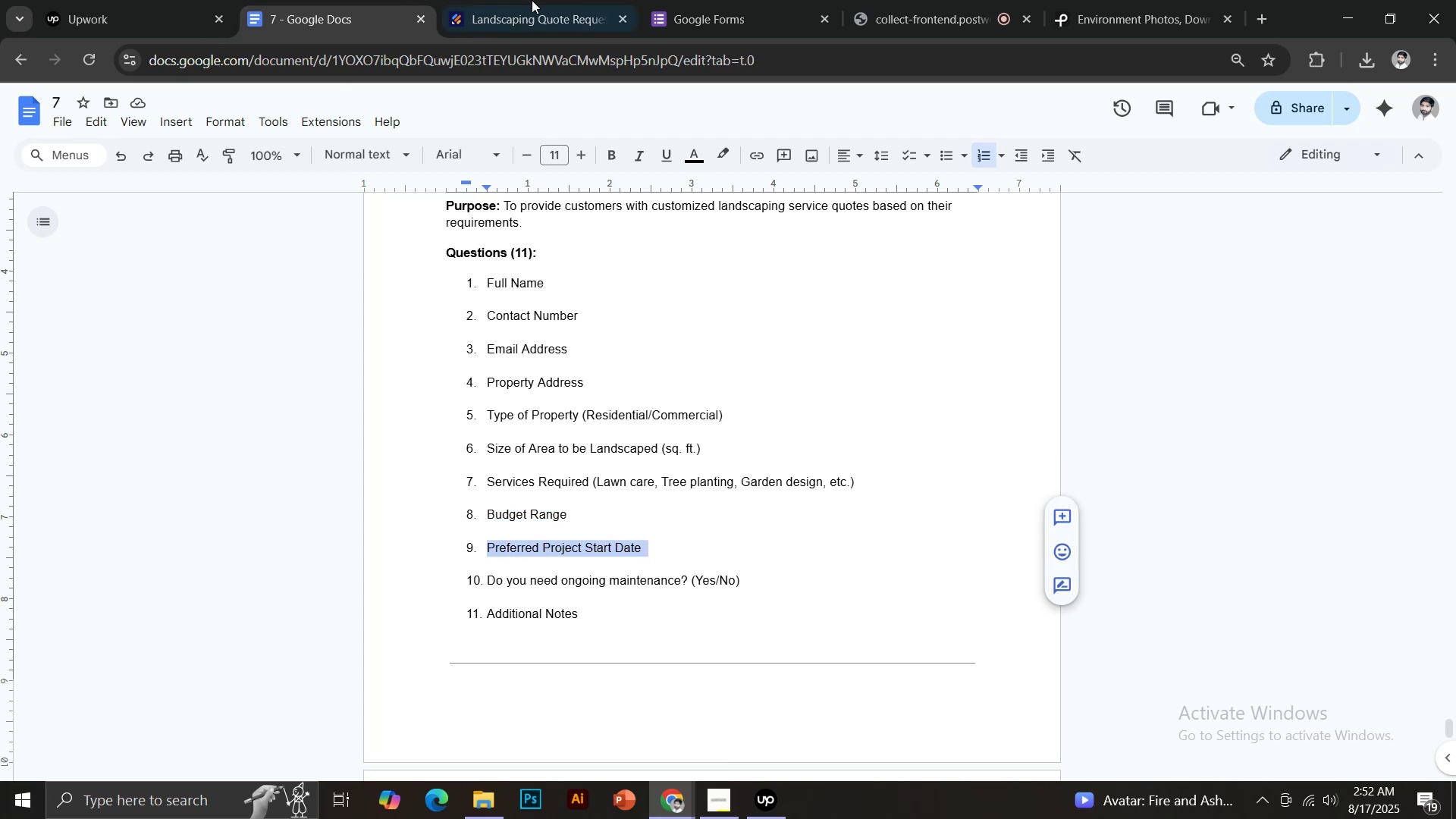 
left_click([528, 0])
 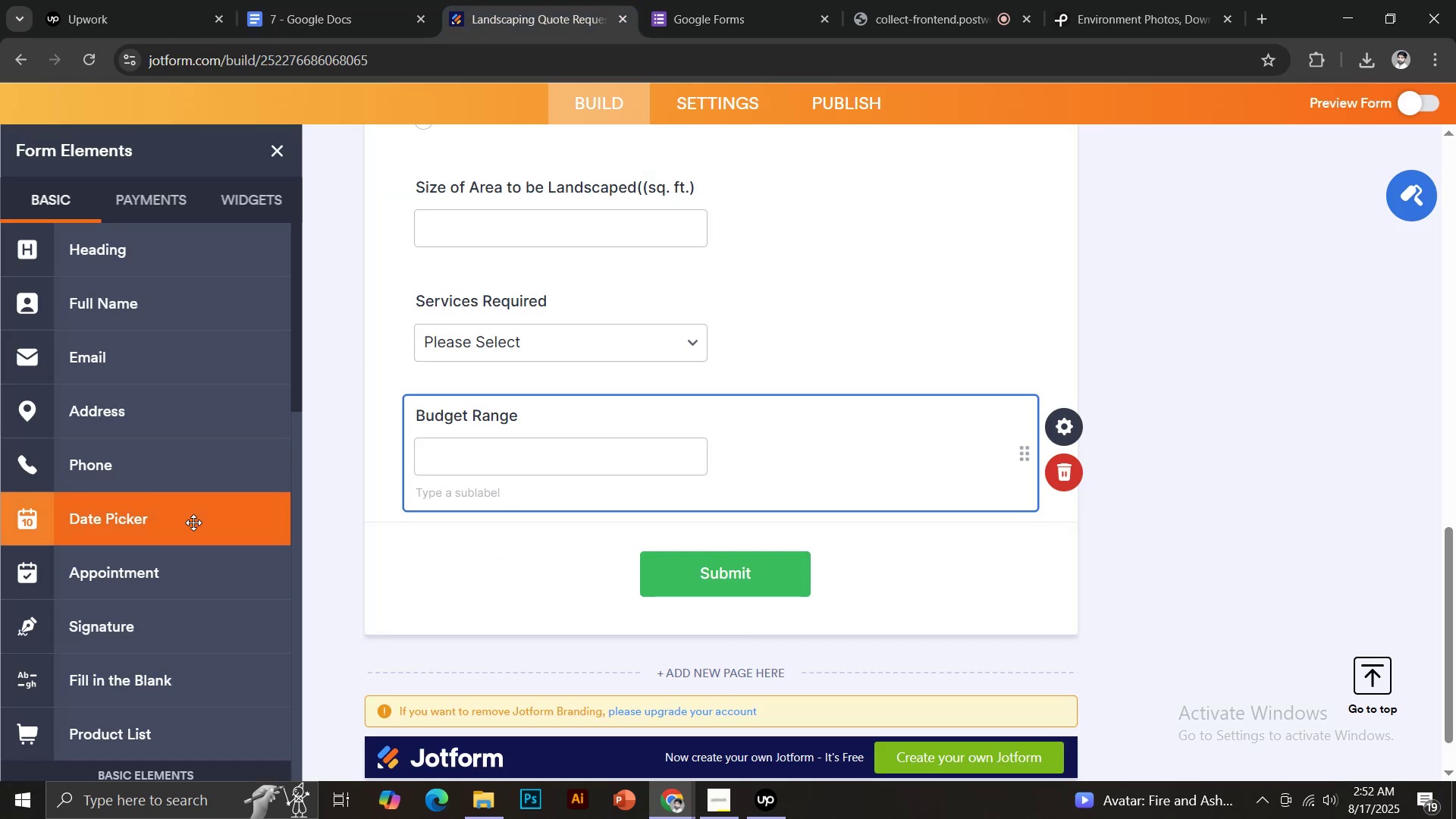 
left_click([193, 522])
 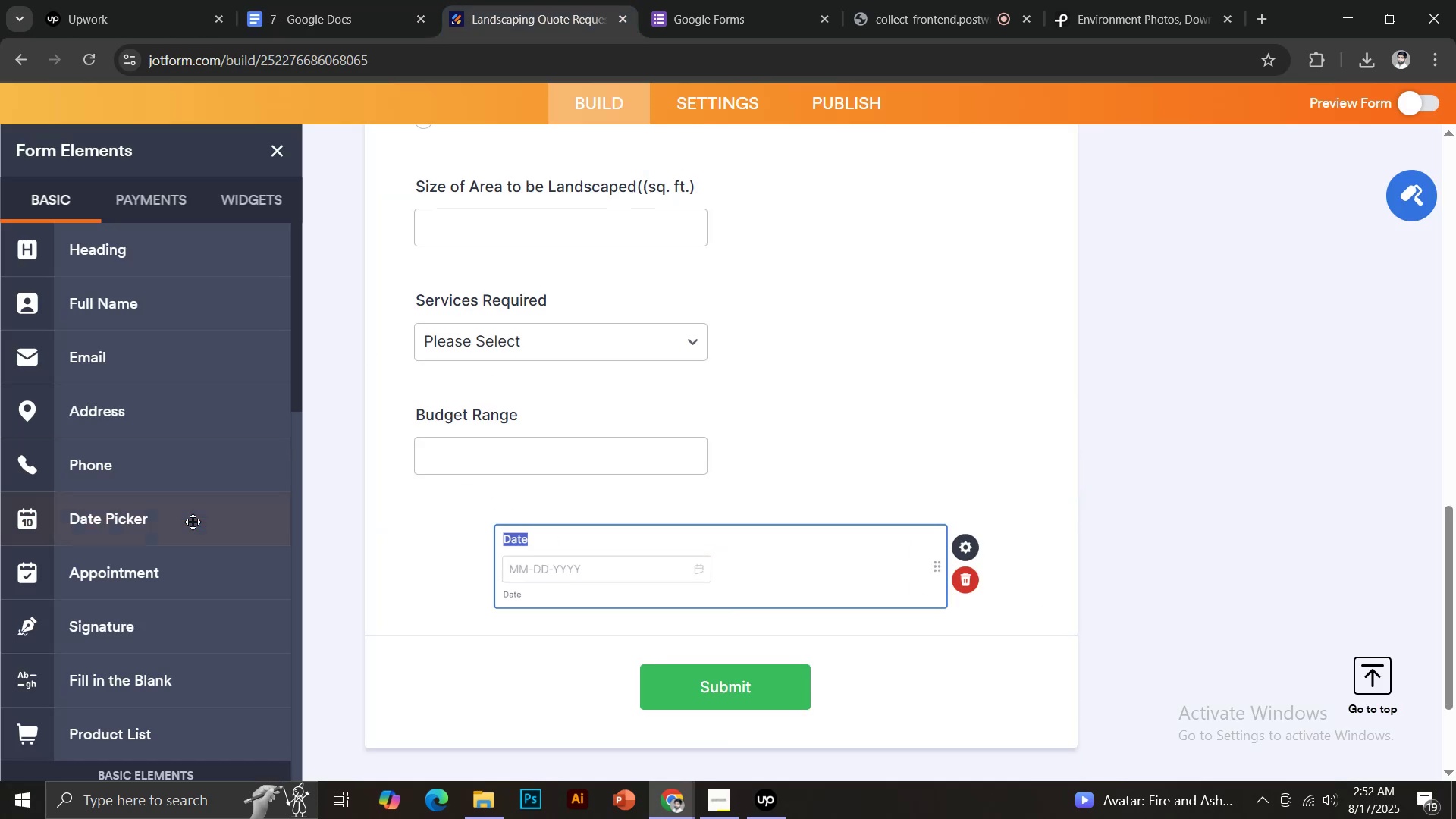 
key(Control+Shift+V)
 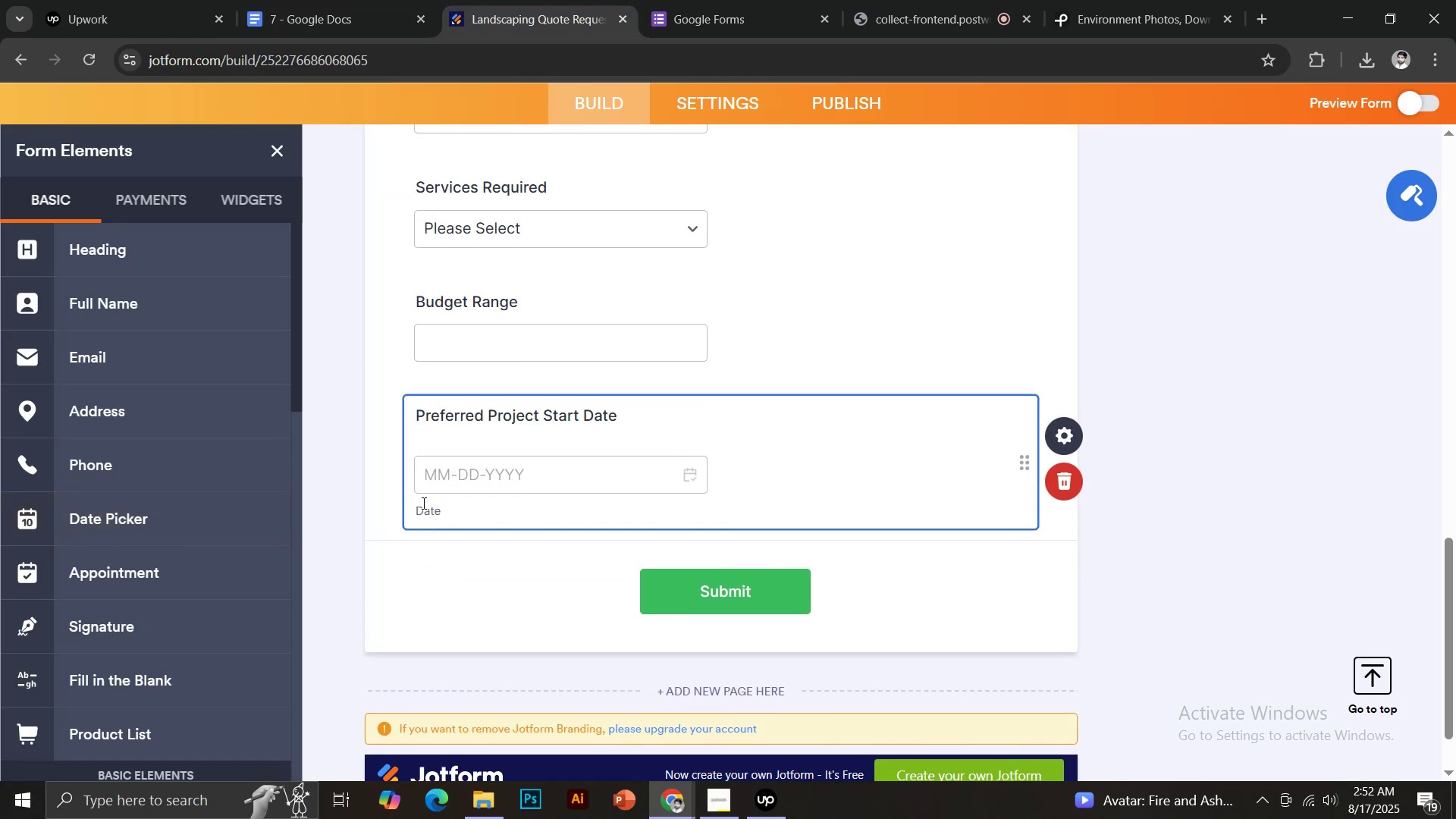 
key(Backspace)
 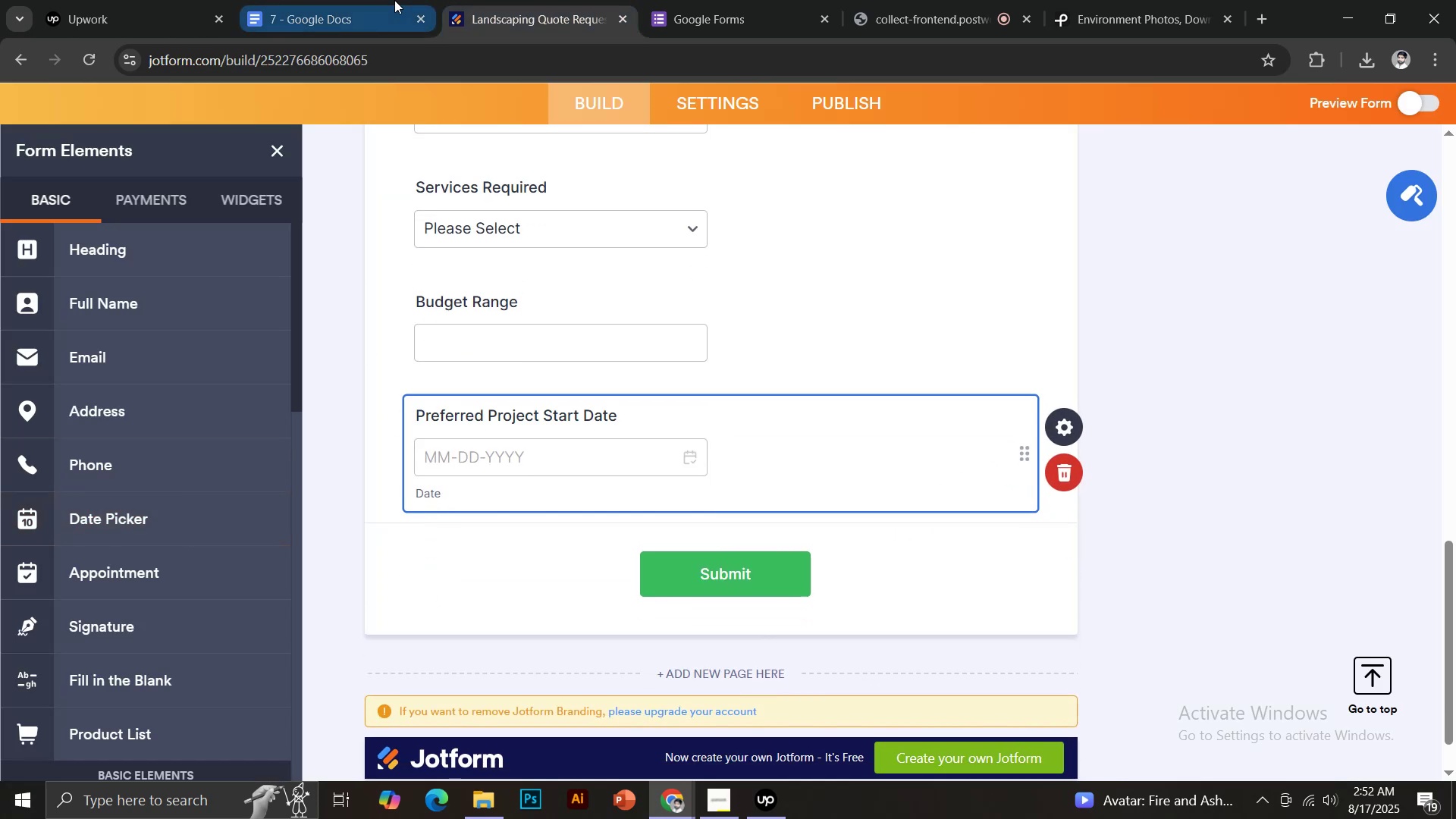 
left_click([394, 0])
 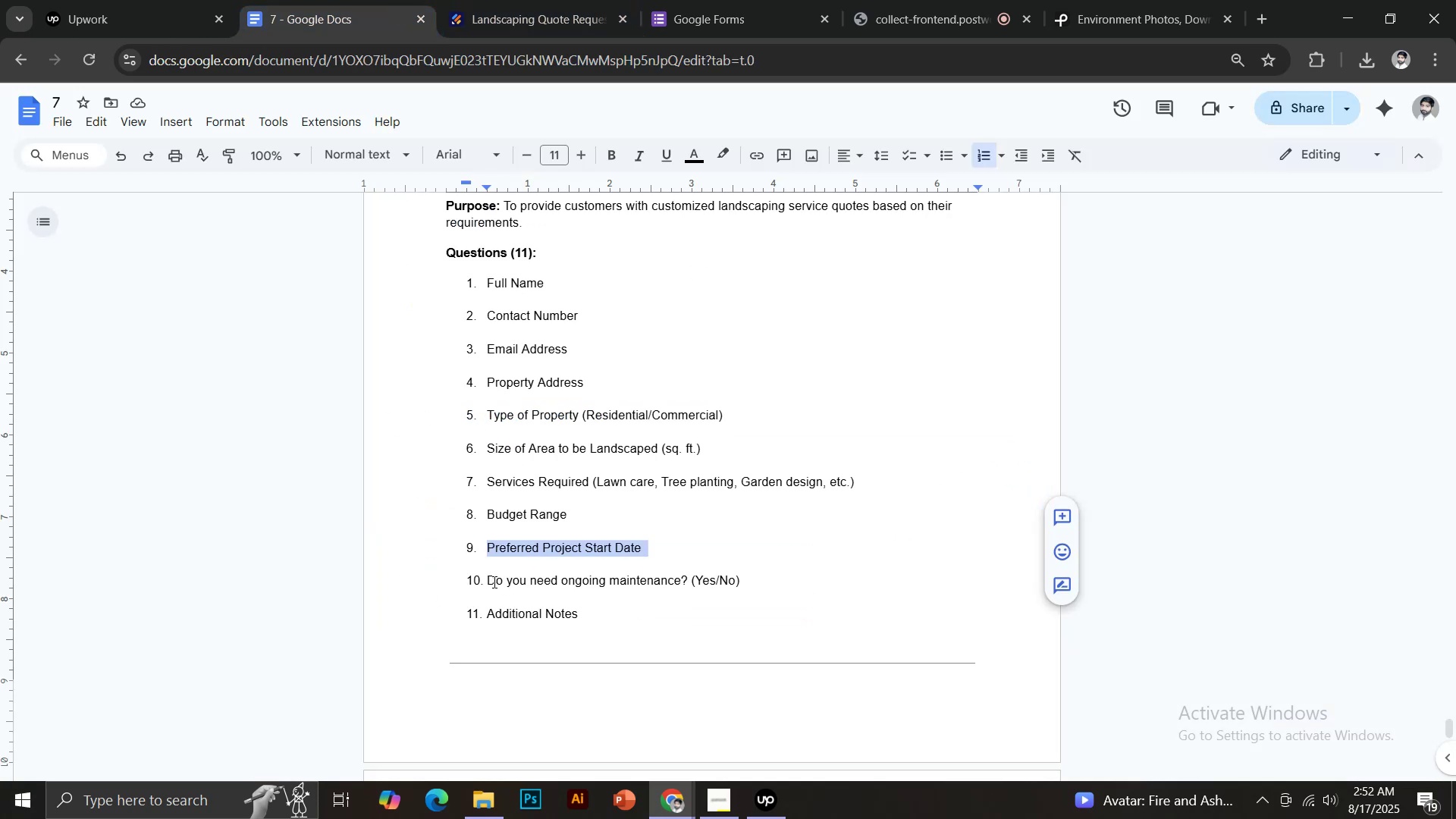 
left_click_drag(start_coordinate=[487, 579], to_coordinate=[687, 580])
 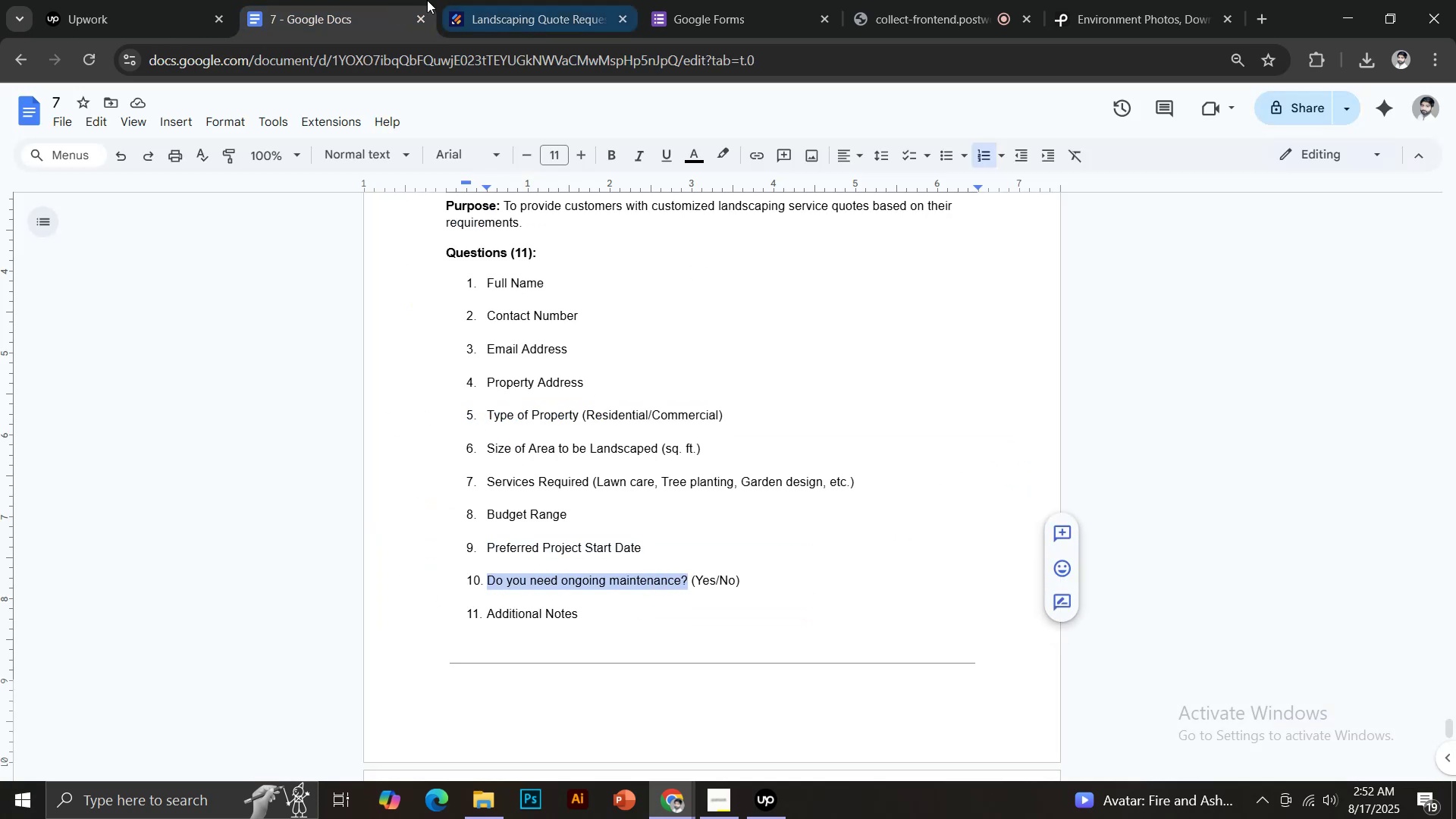 
key(Control+C)
 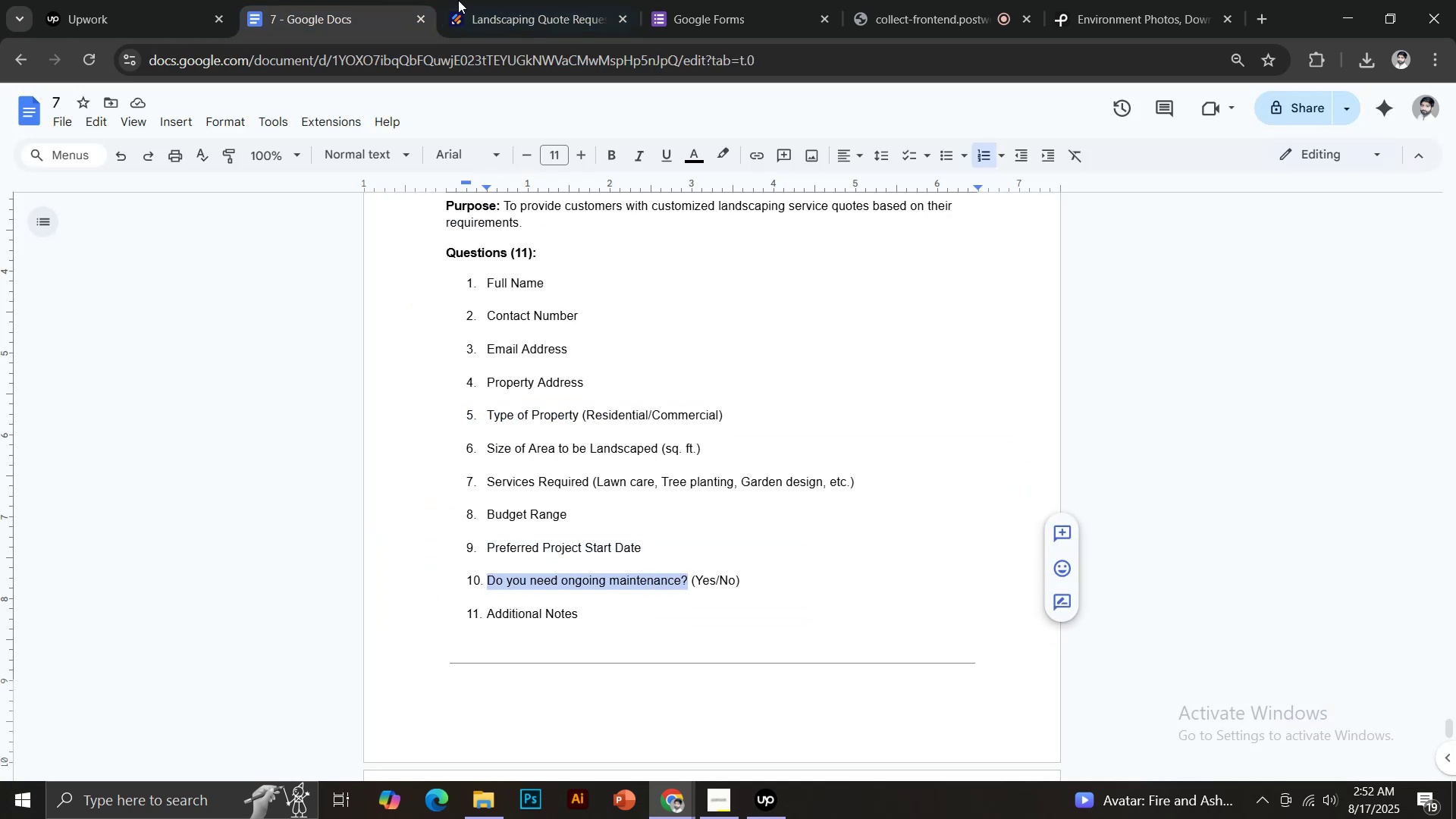 
left_click([563, 0])
 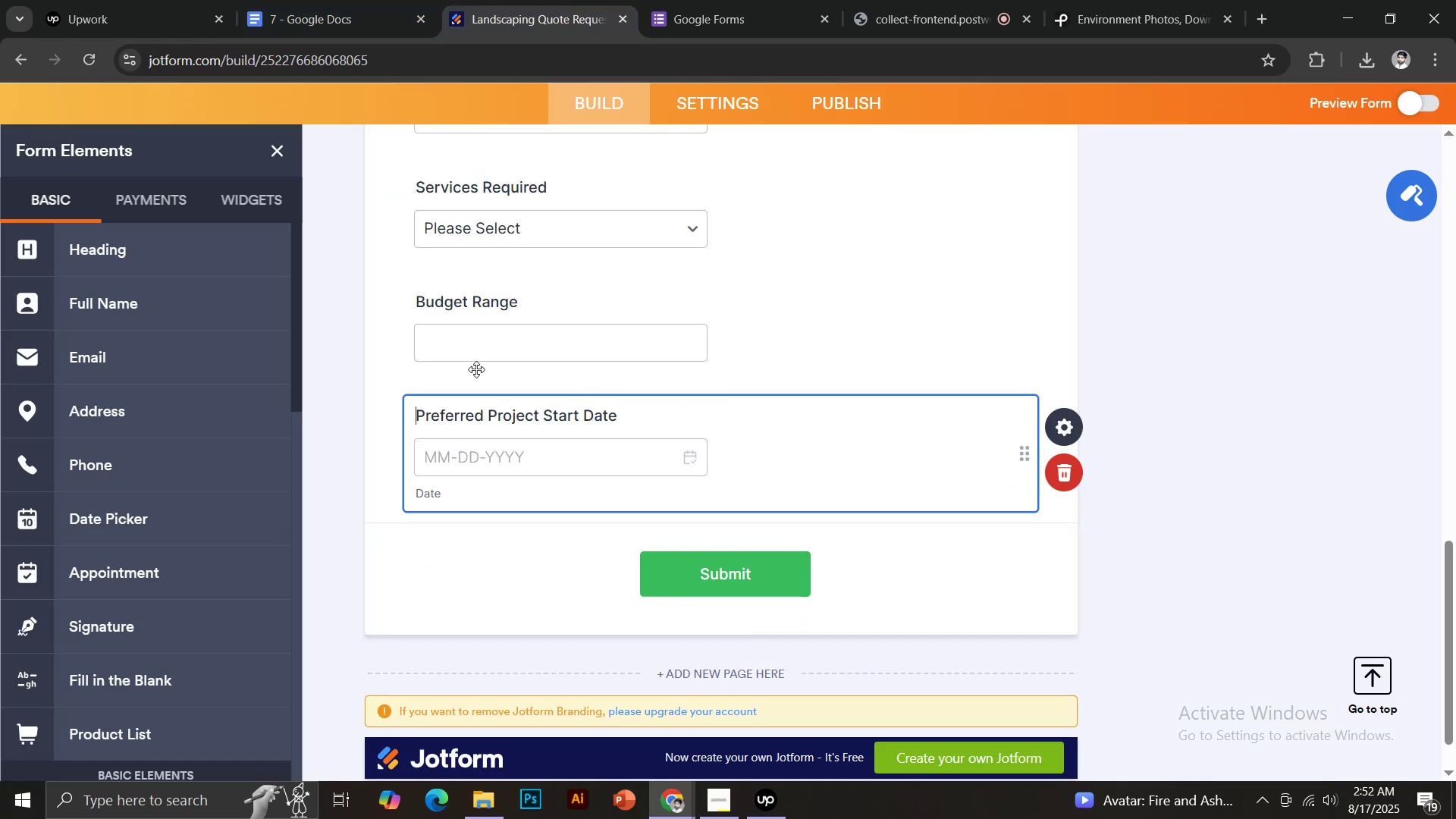 
scroll: coordinate [190, 539], scroll_direction: down, amount: 4.0
 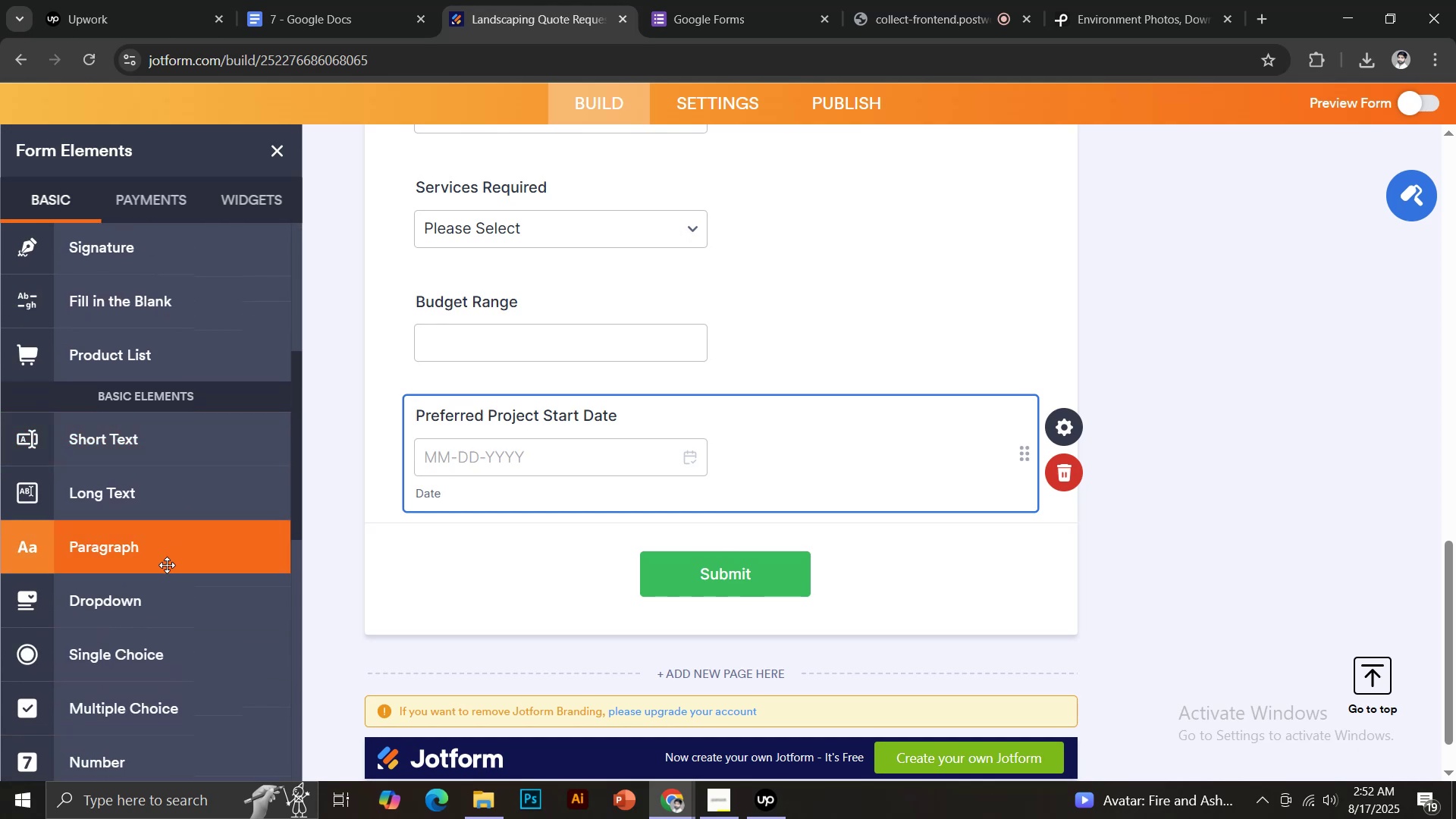 
left_click([159, 582])
 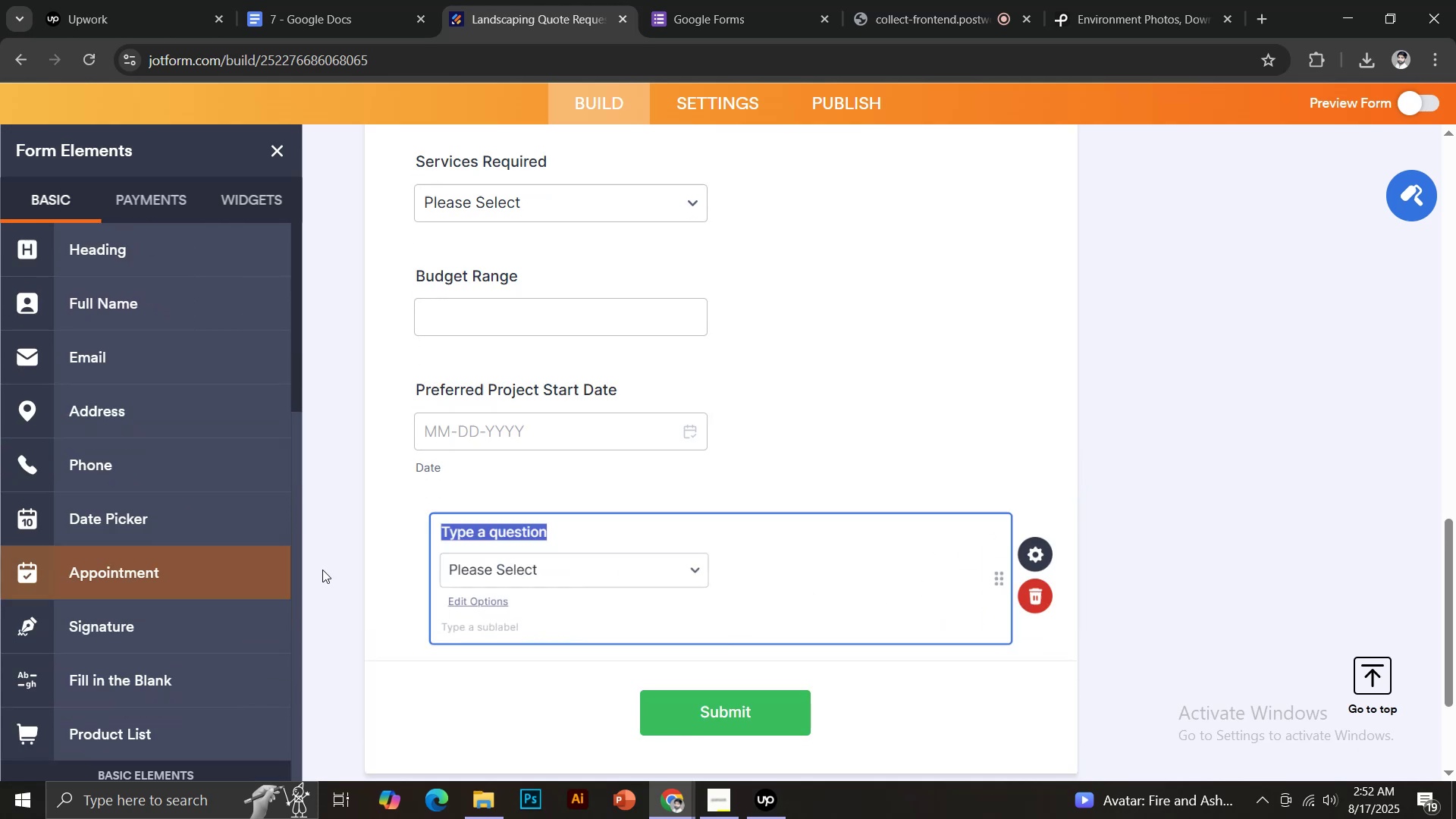 
key(Control+Shift+V)
 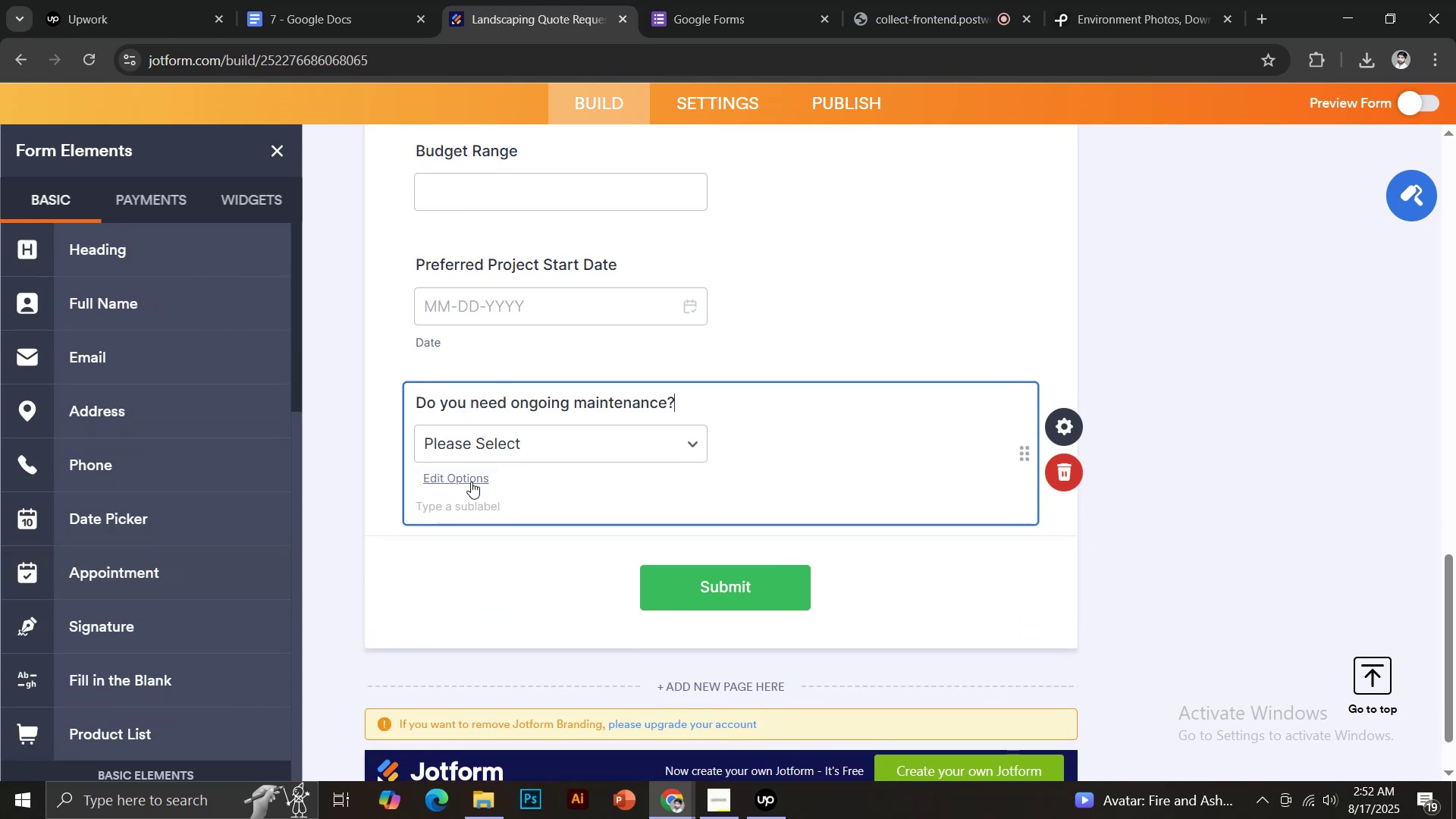 
left_click([471, 482])
 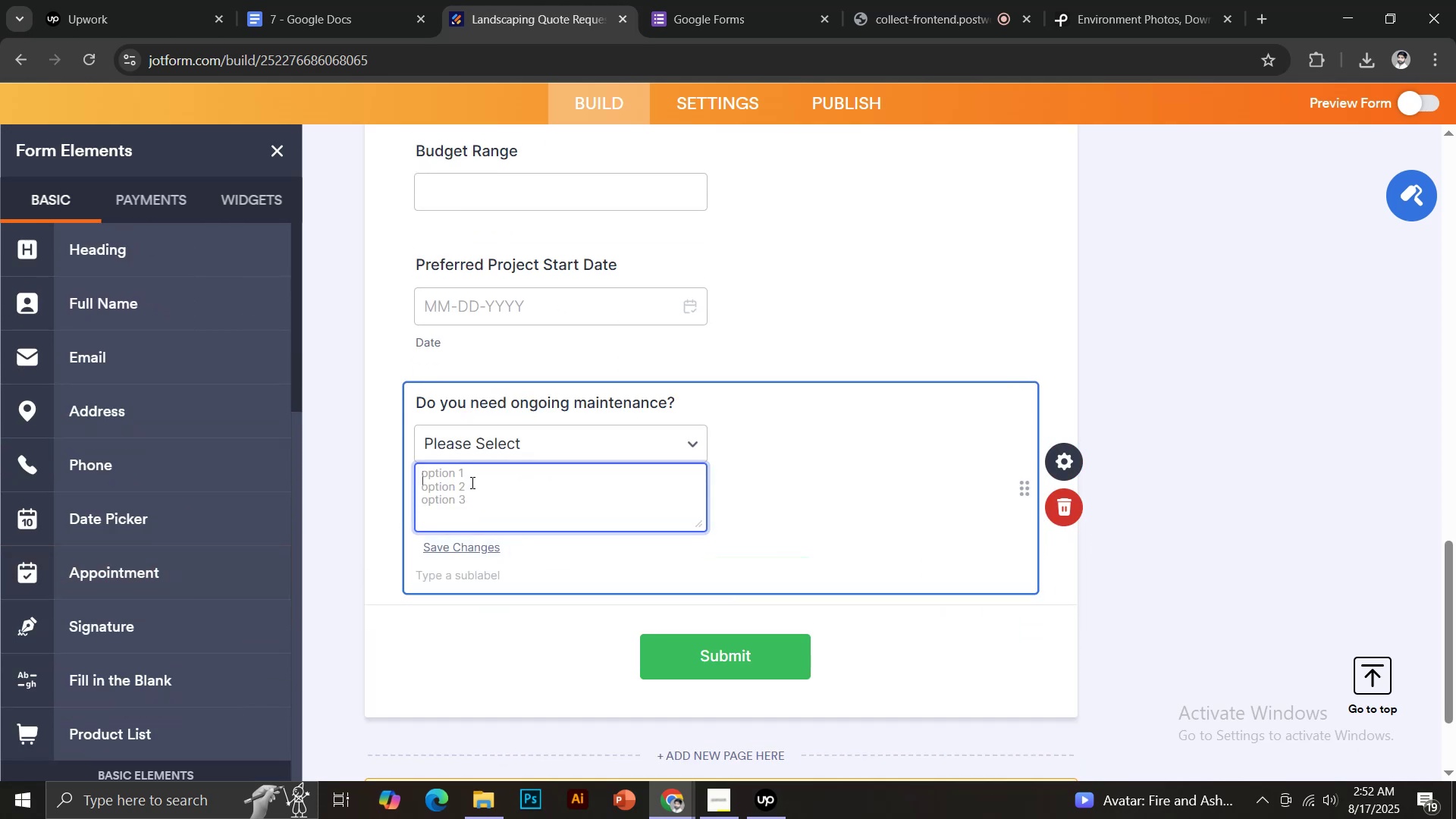 
type(Yes)
 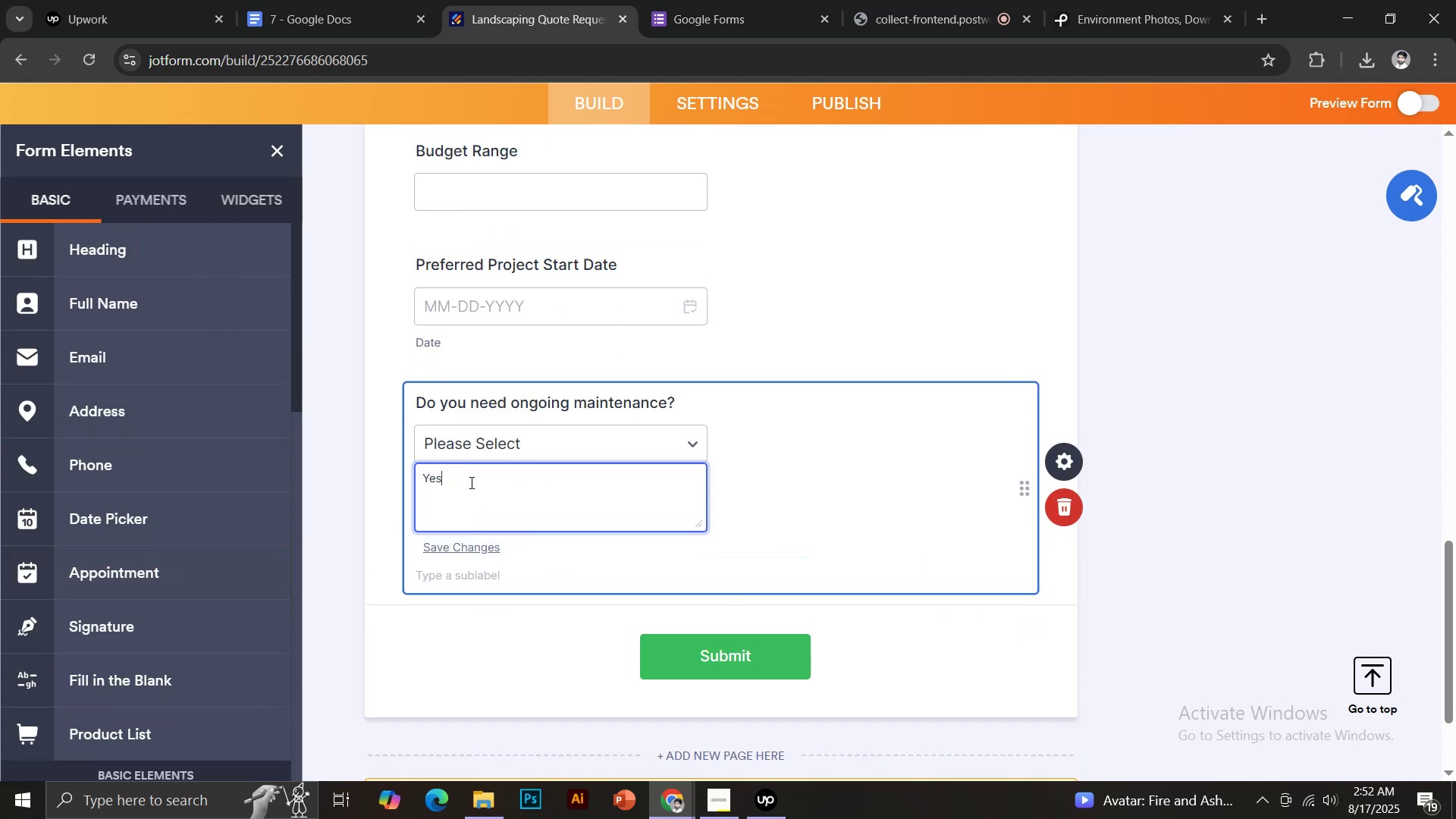 
key(Enter)
 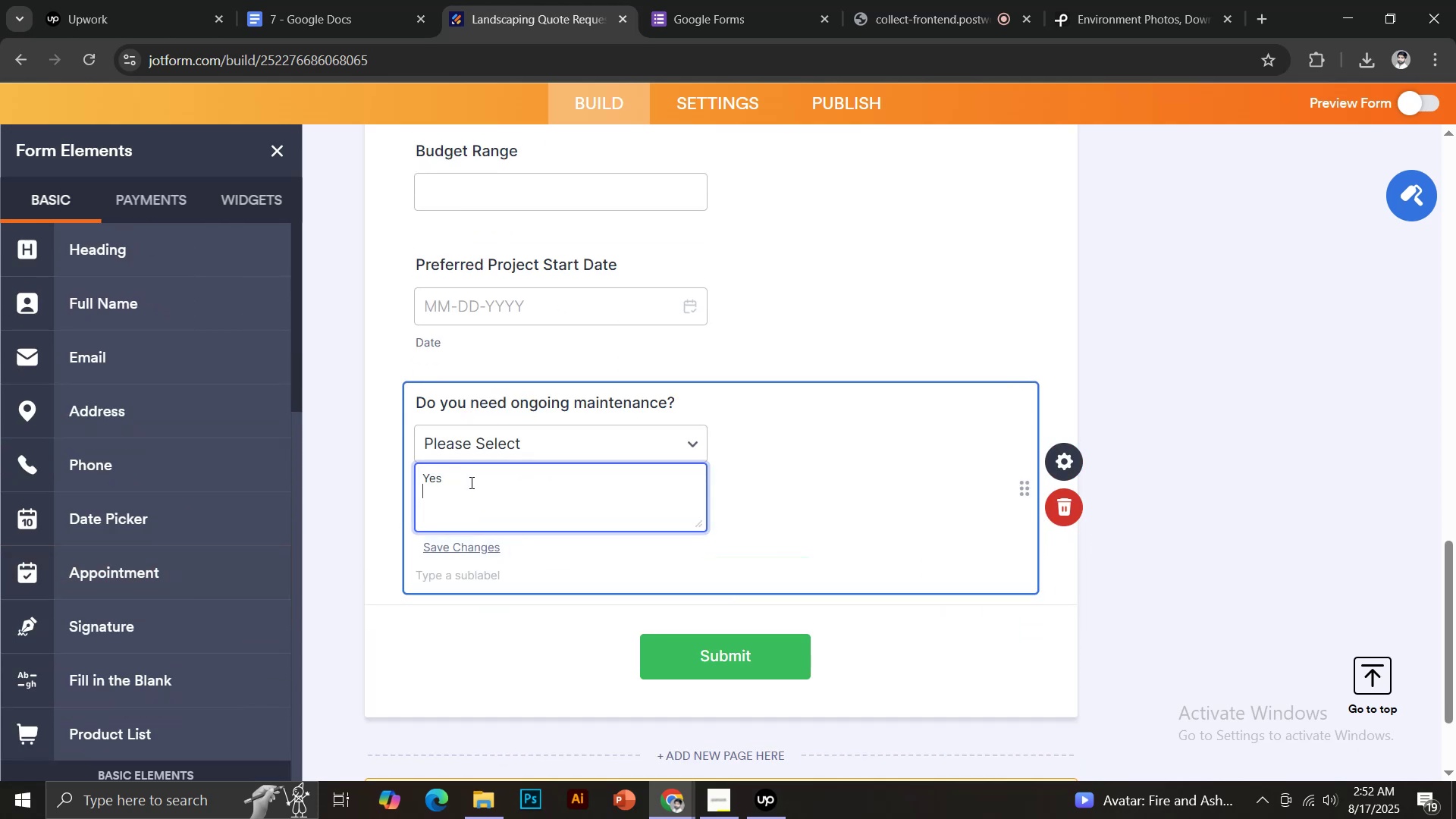 
key(CapsLock)
 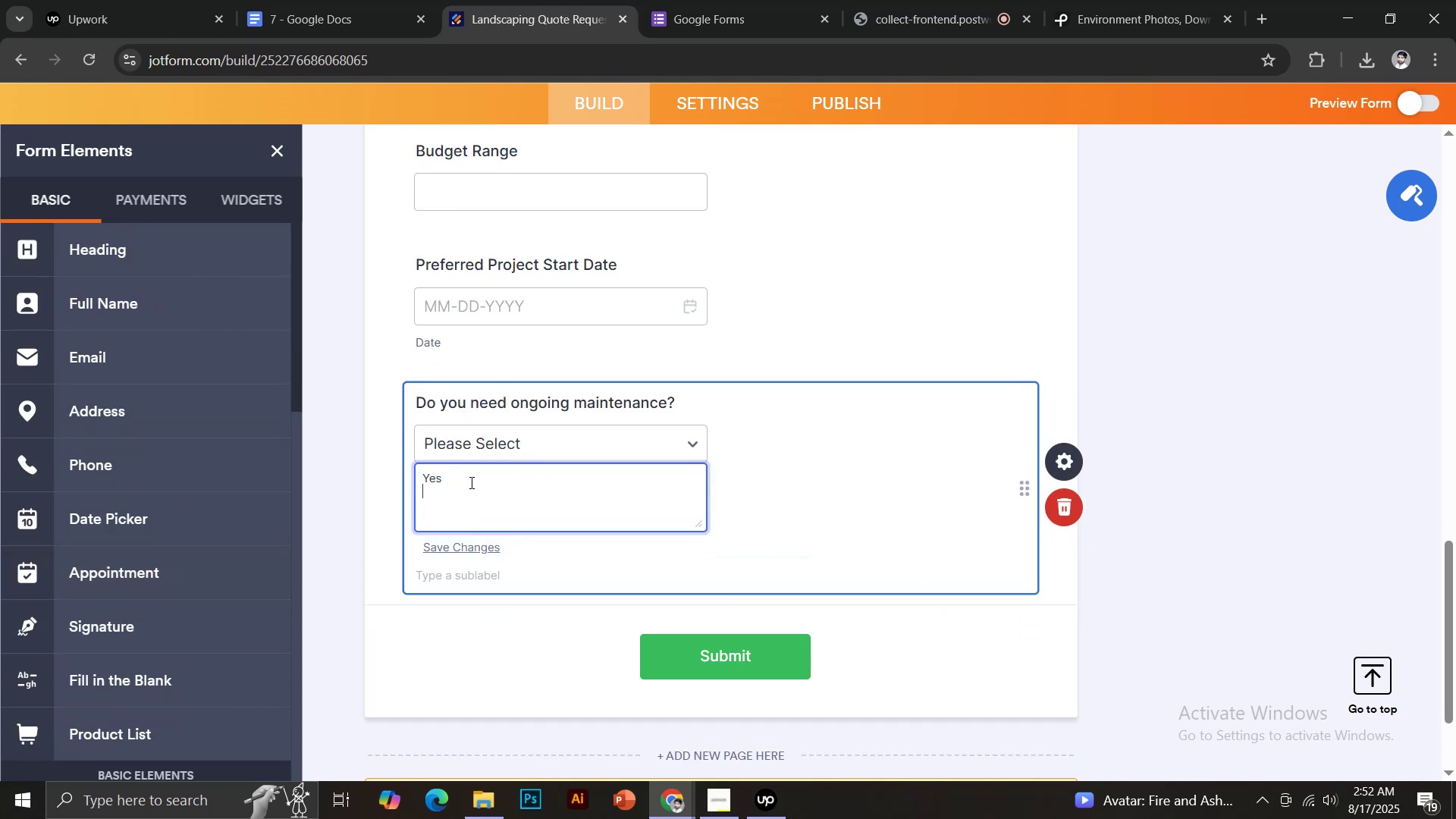 
key(N)
 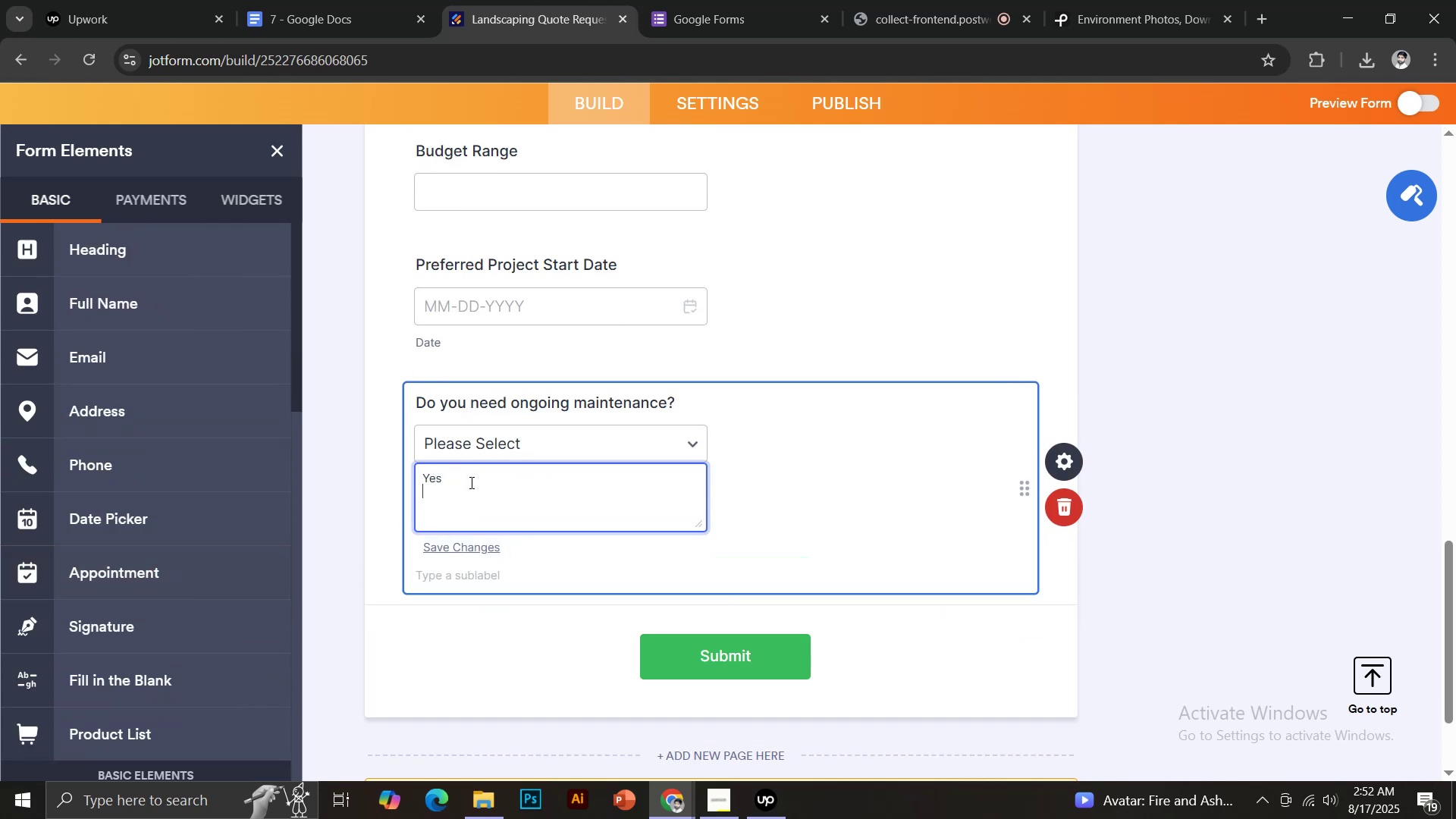 
key(CapsLock)
 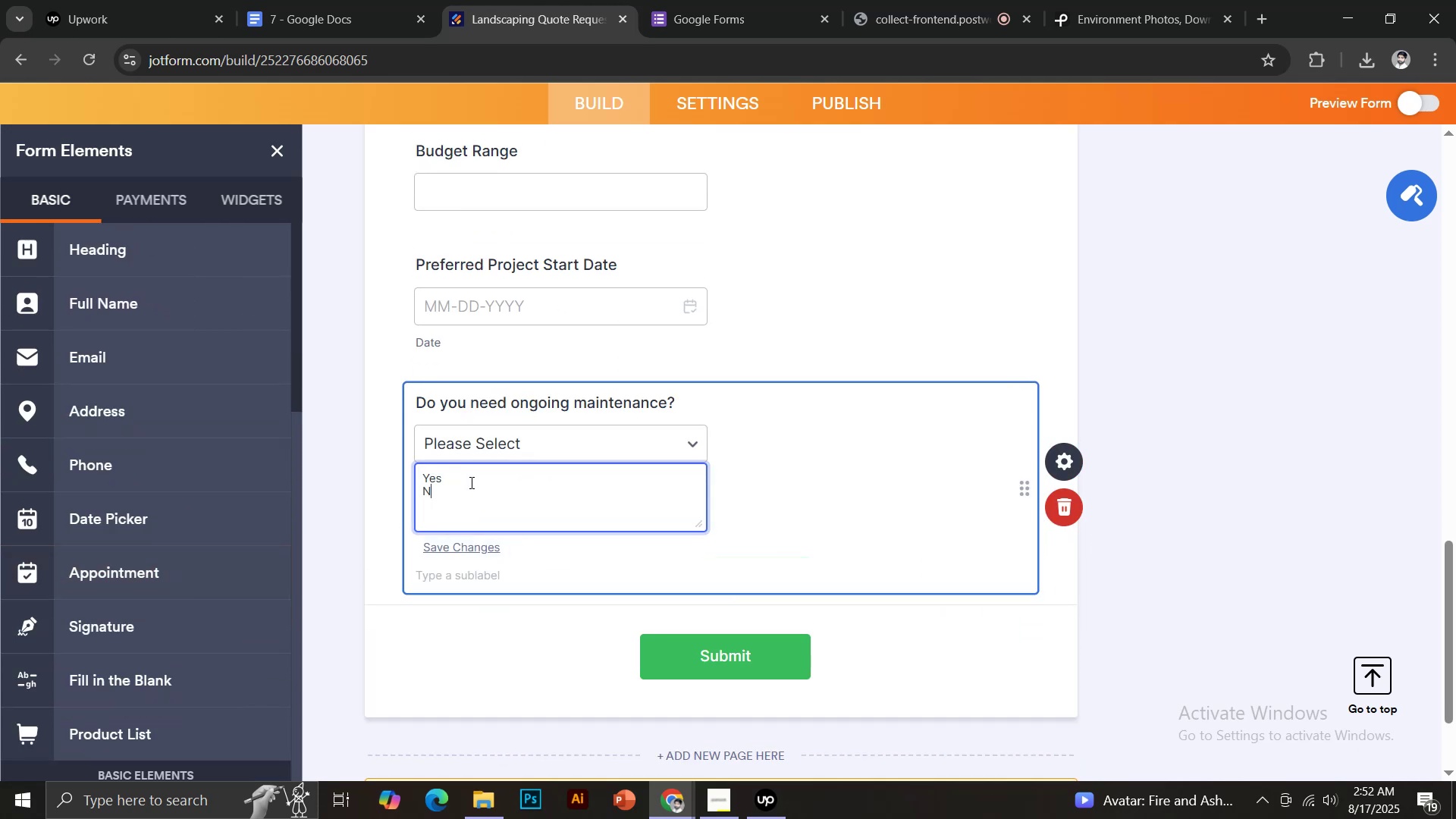 
key(O)
 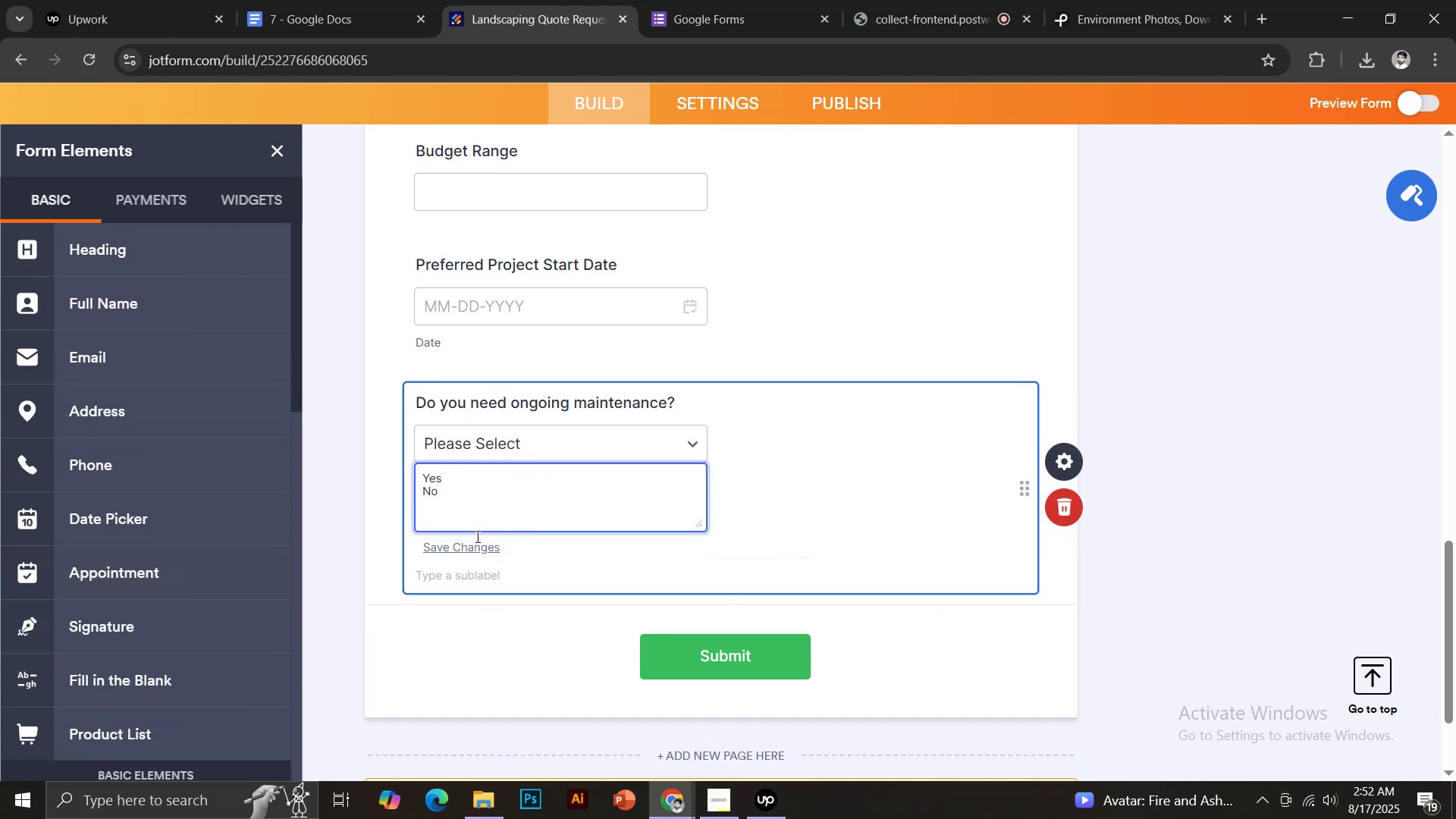 
left_click([472, 554])
 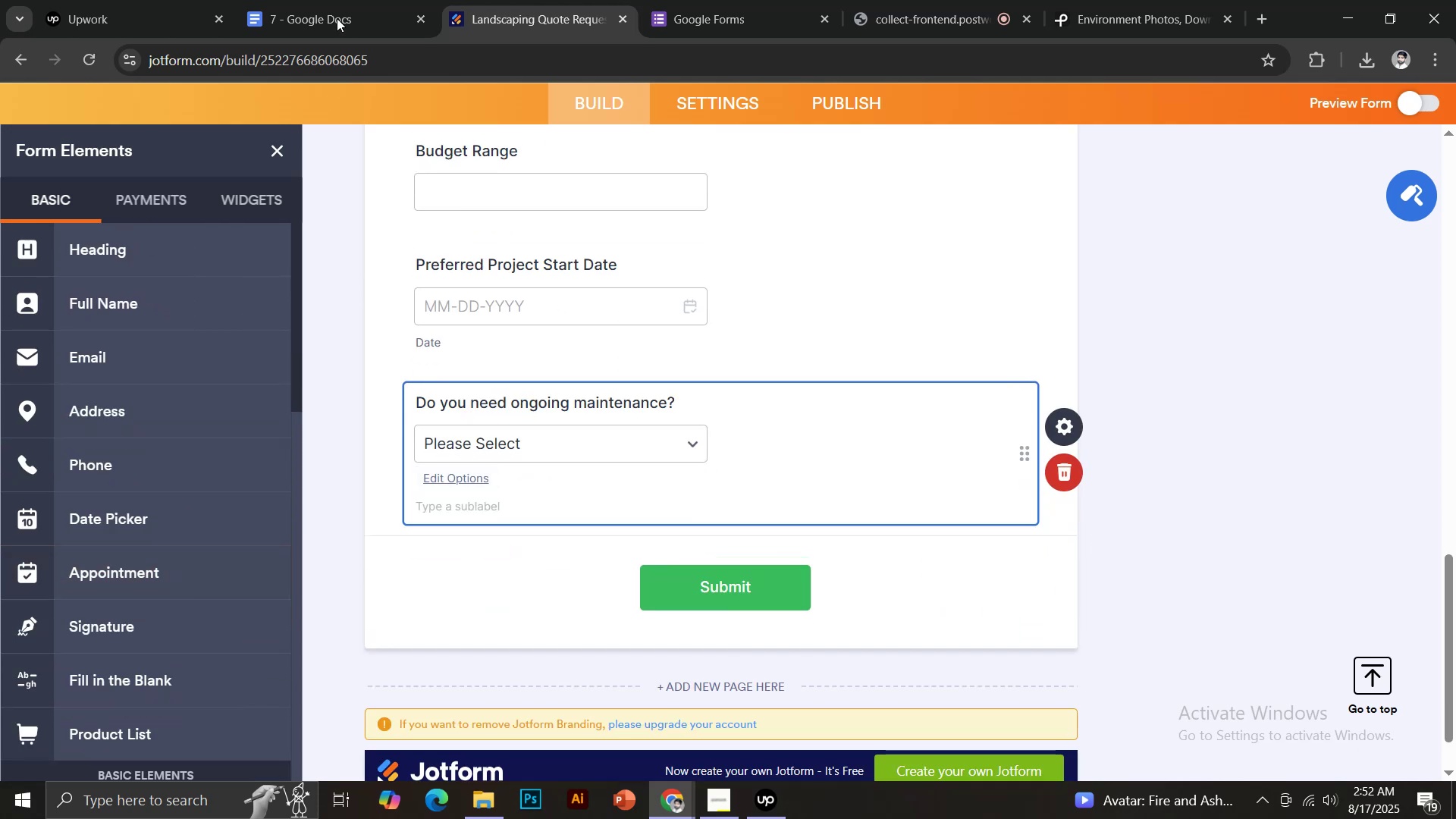 
left_click([341, 6])
 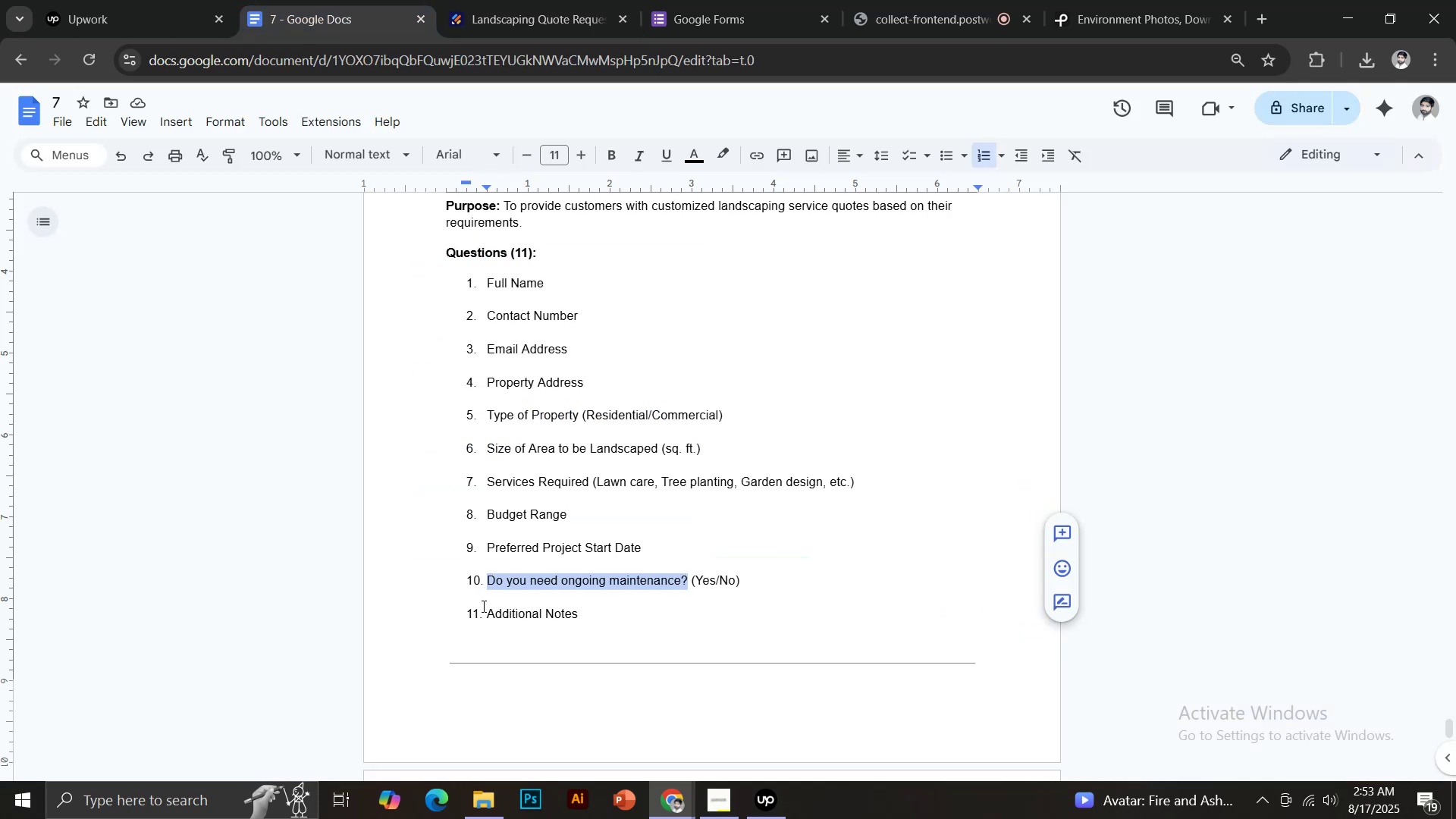 
left_click_drag(start_coordinate=[487, 613], to_coordinate=[582, 615])
 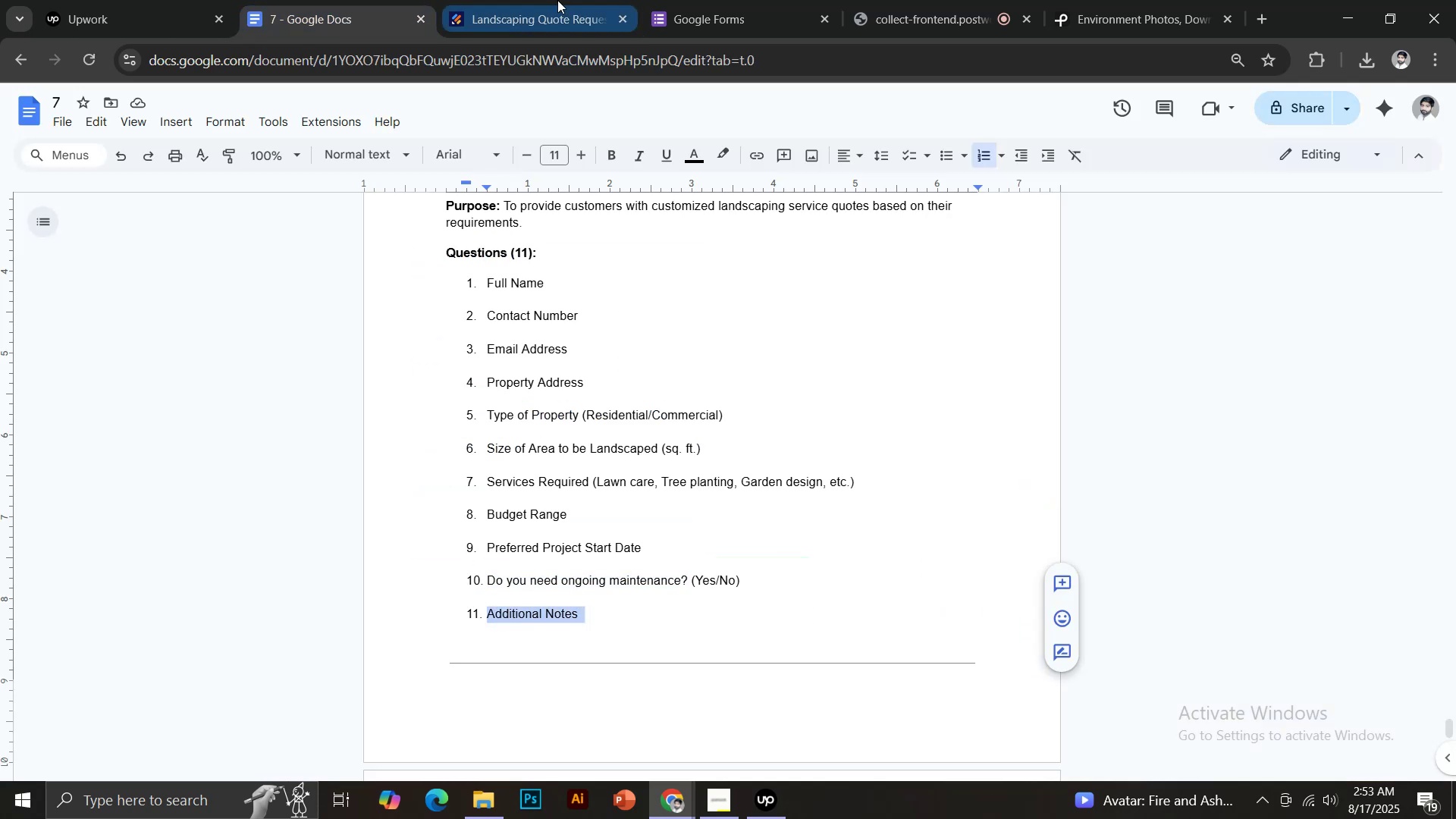 
key(Control+C)
 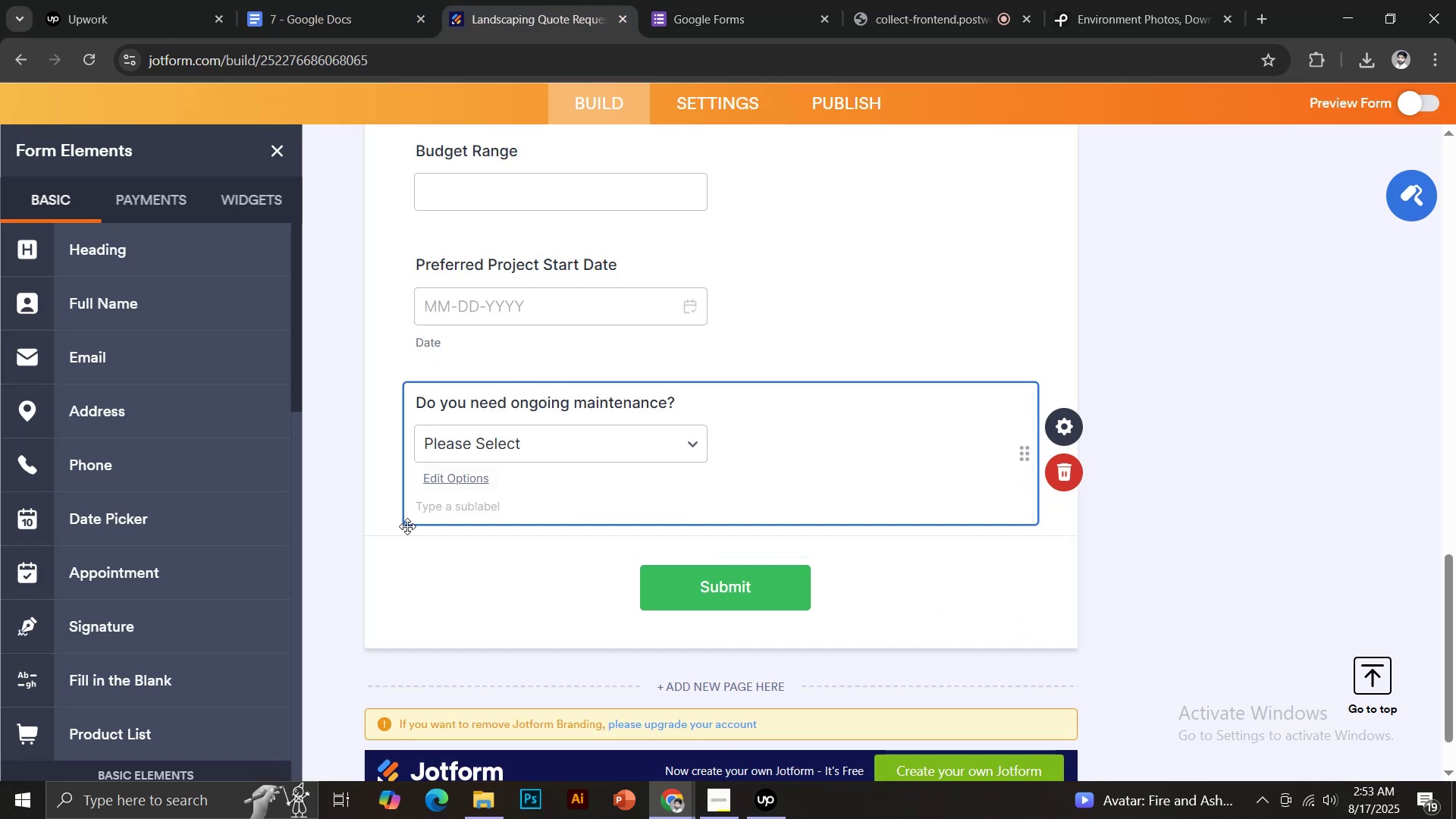 
scroll: coordinate [238, 560], scroll_direction: down, amount: 3.0
 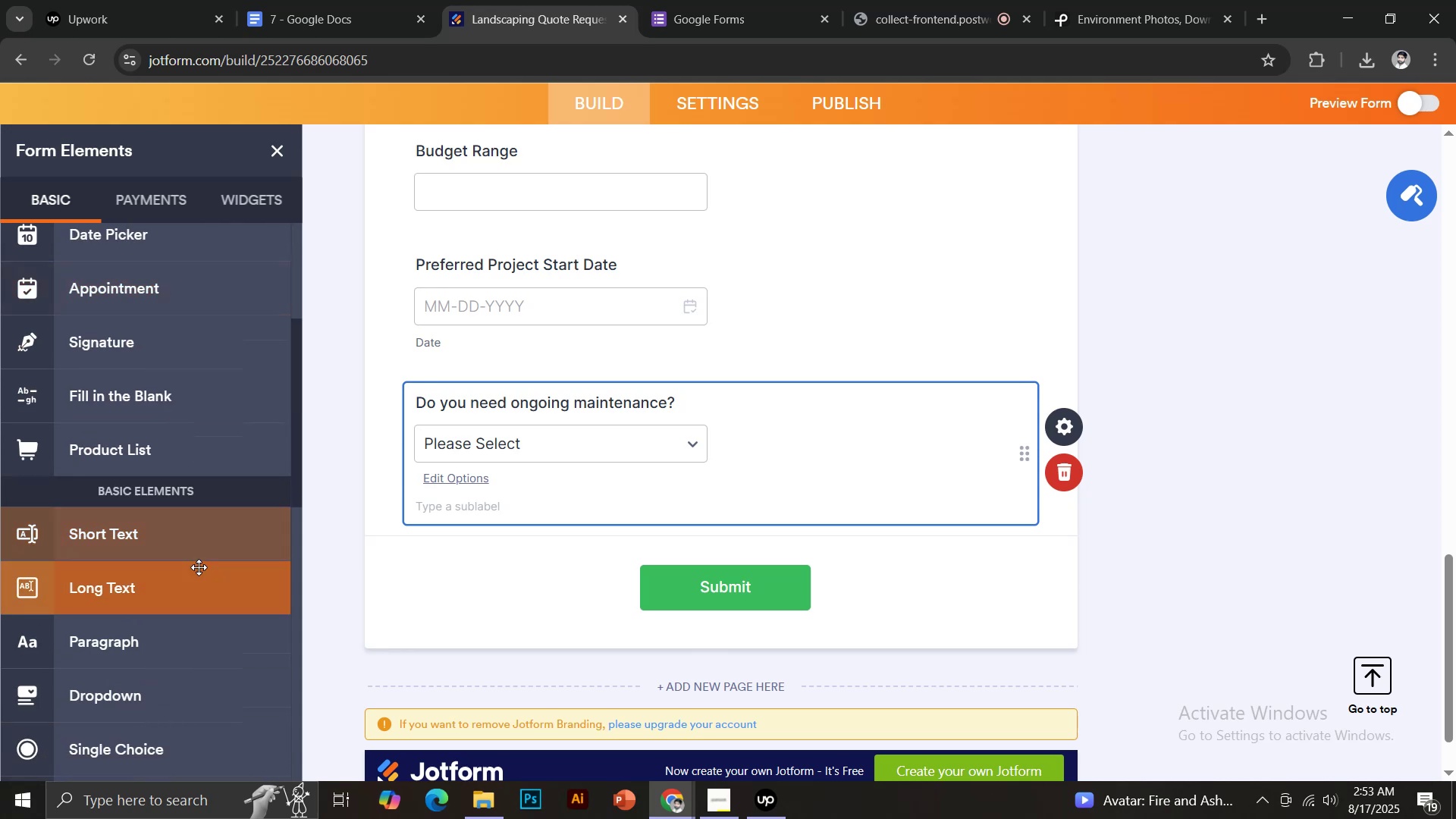 
left_click([196, 593])
 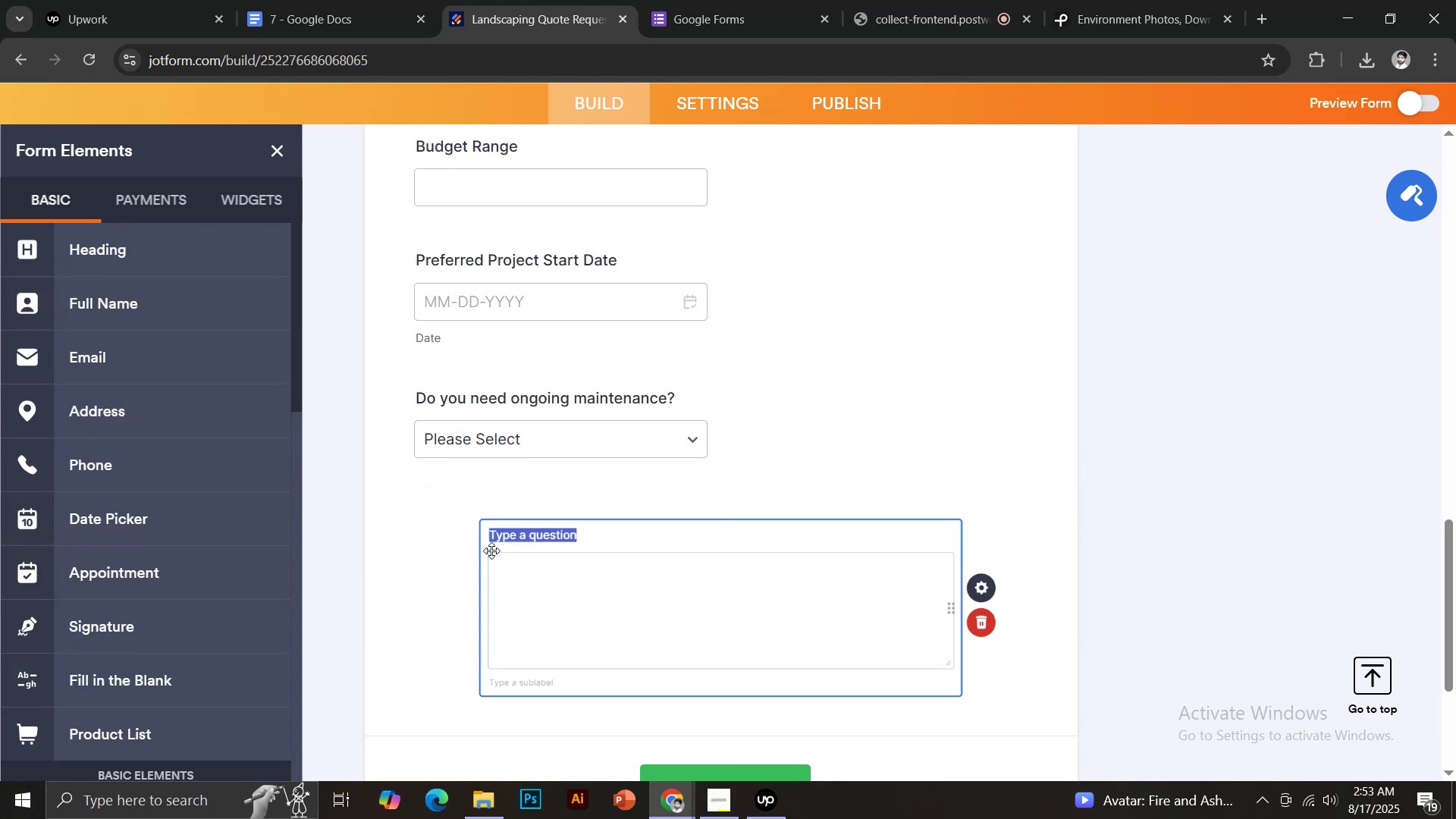 
key(Control+Shift+V)
 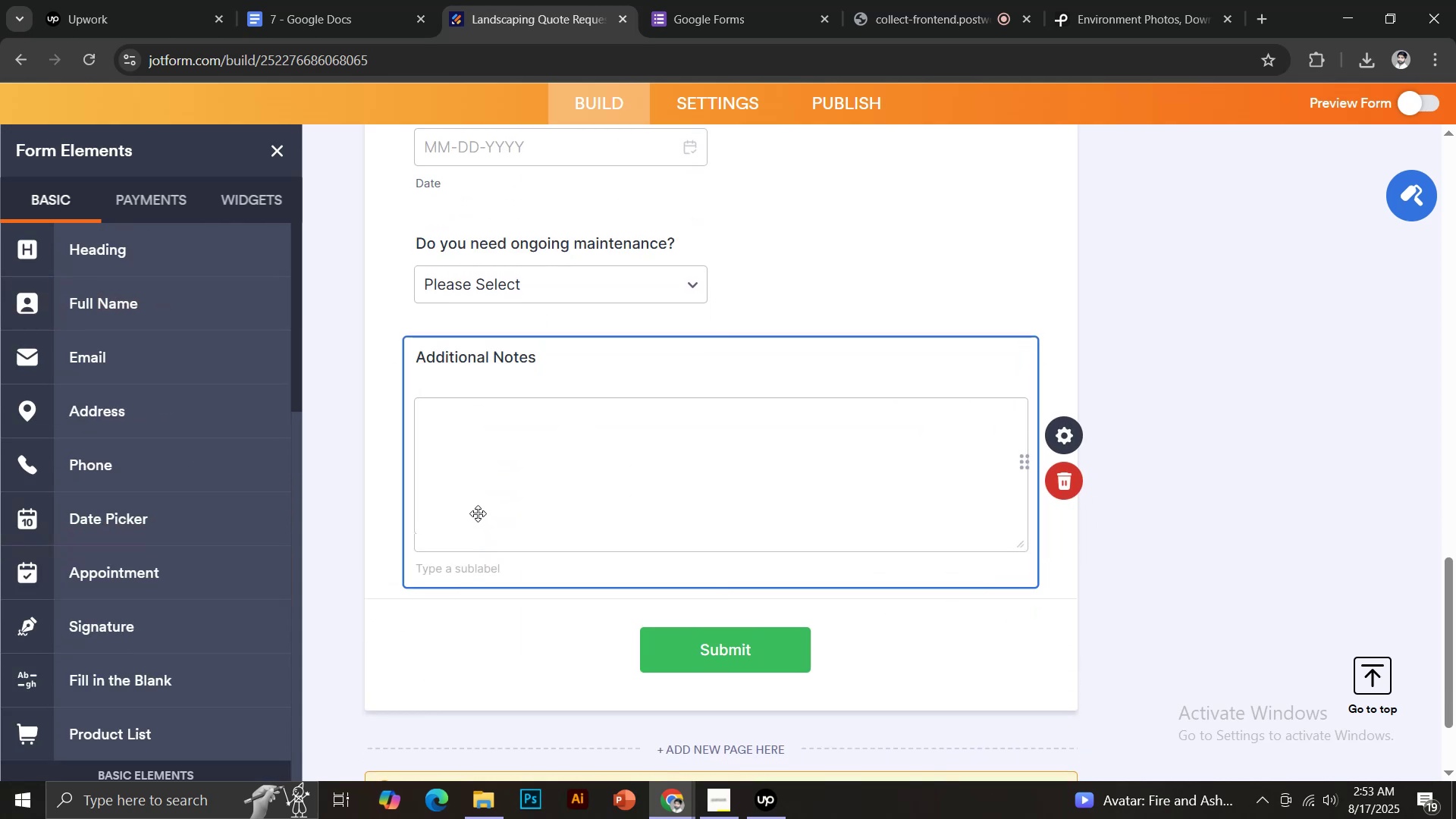 
key(Backspace)
 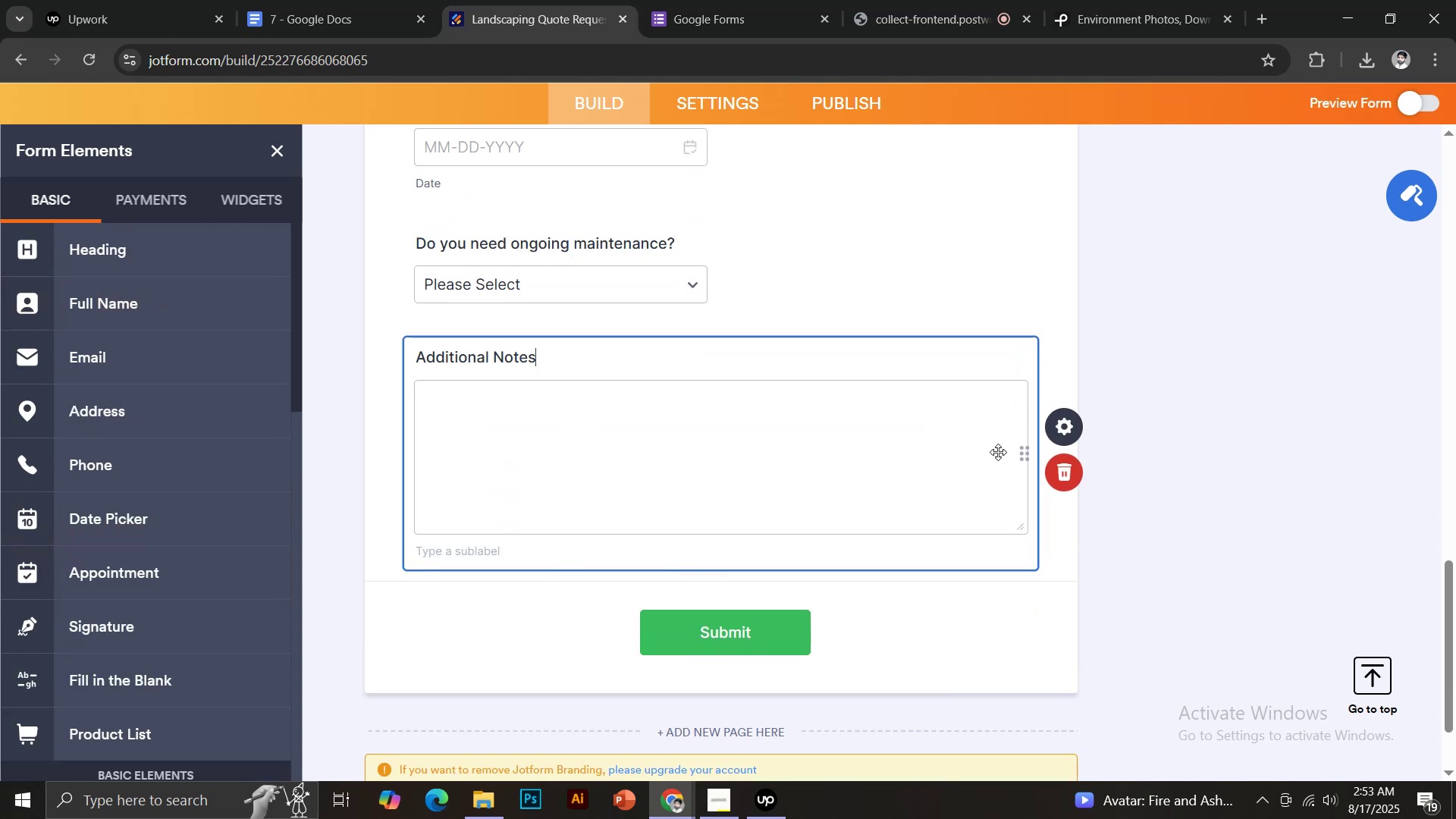 
left_click([1081, 436])
 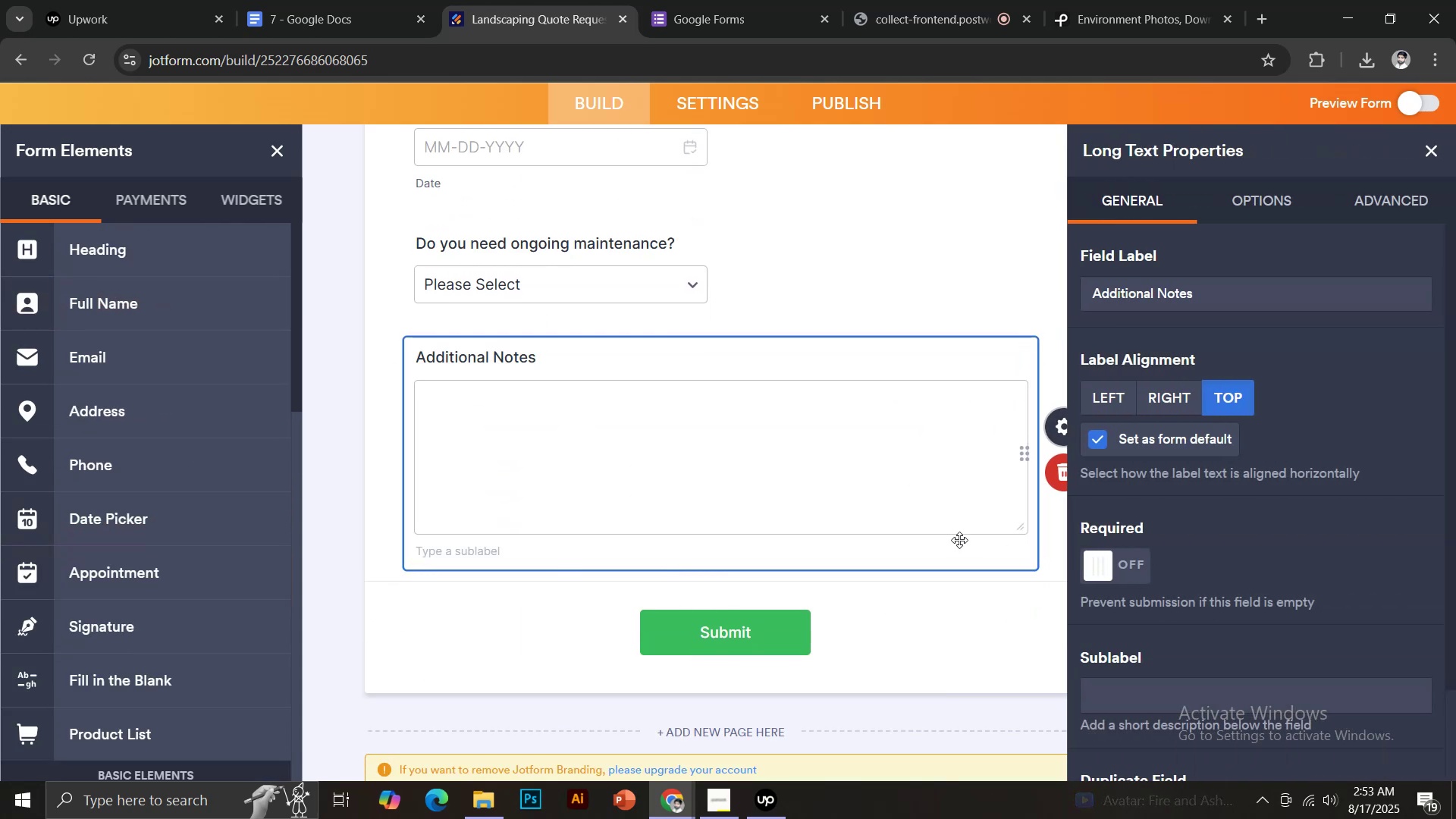 
scroll: coordinate [958, 541], scroll_direction: up, amount: 1.0
 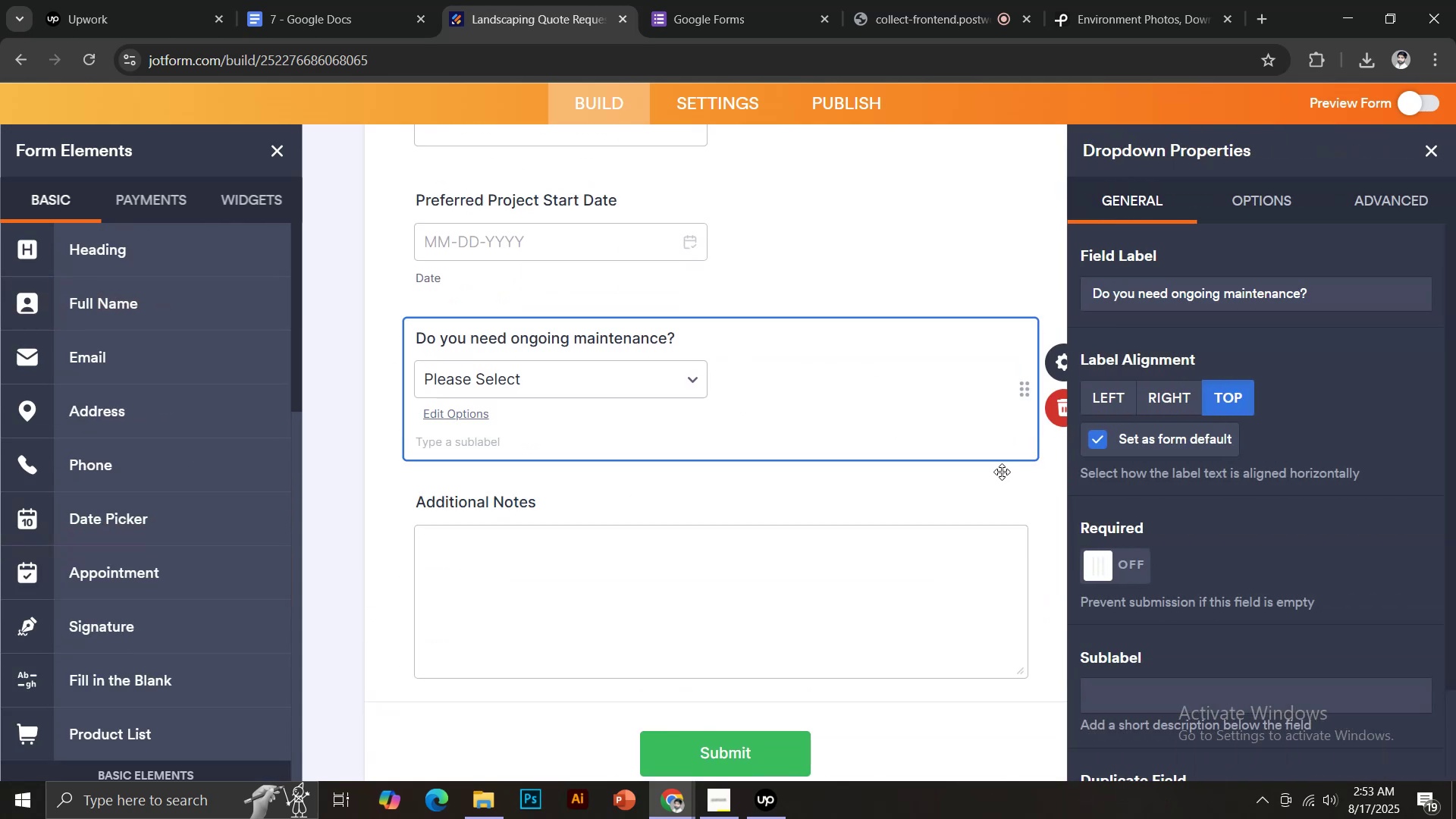 
left_click([1145, 570])
 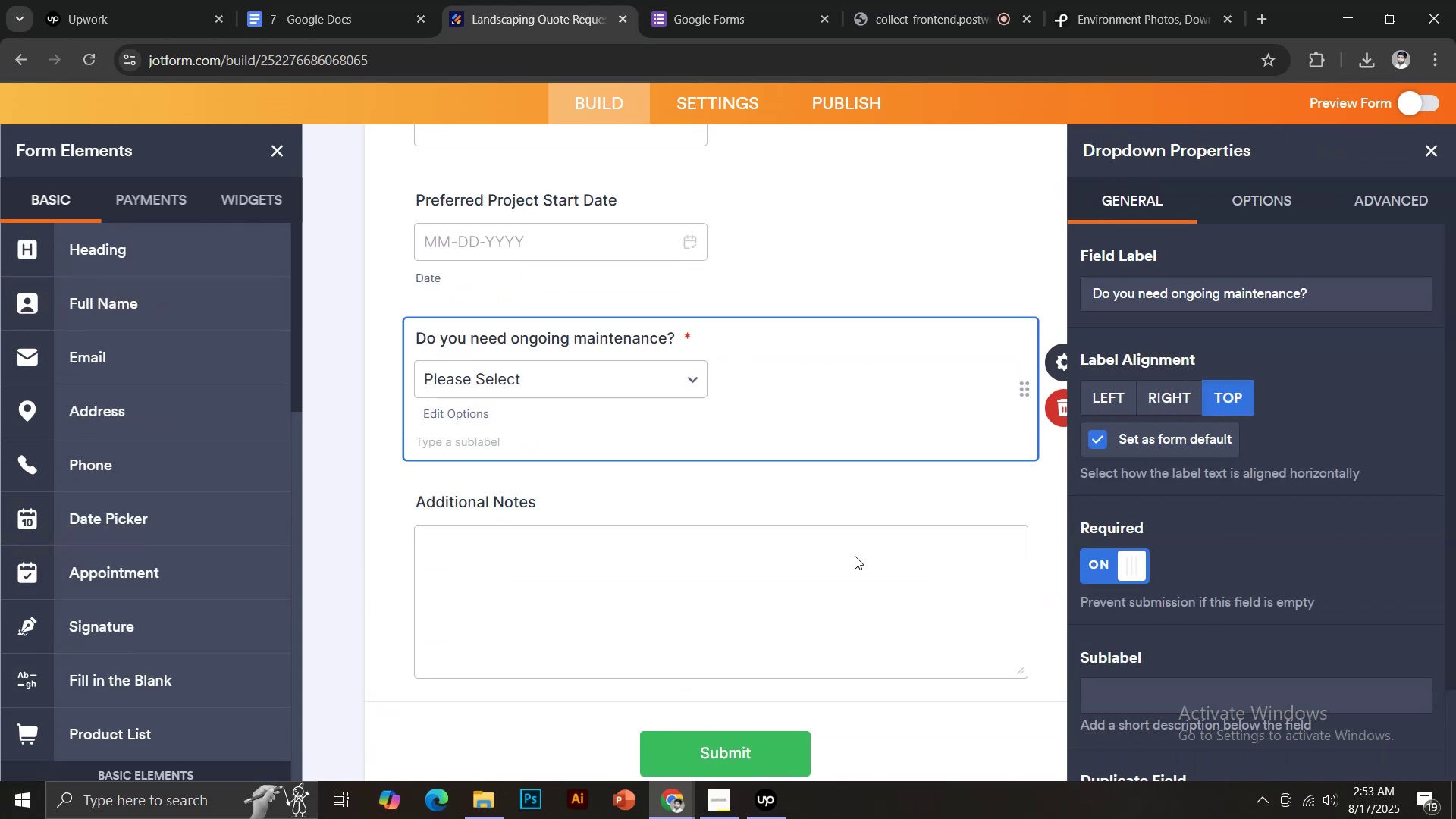 
scroll: coordinate [829, 554], scroll_direction: up, amount: 2.0
 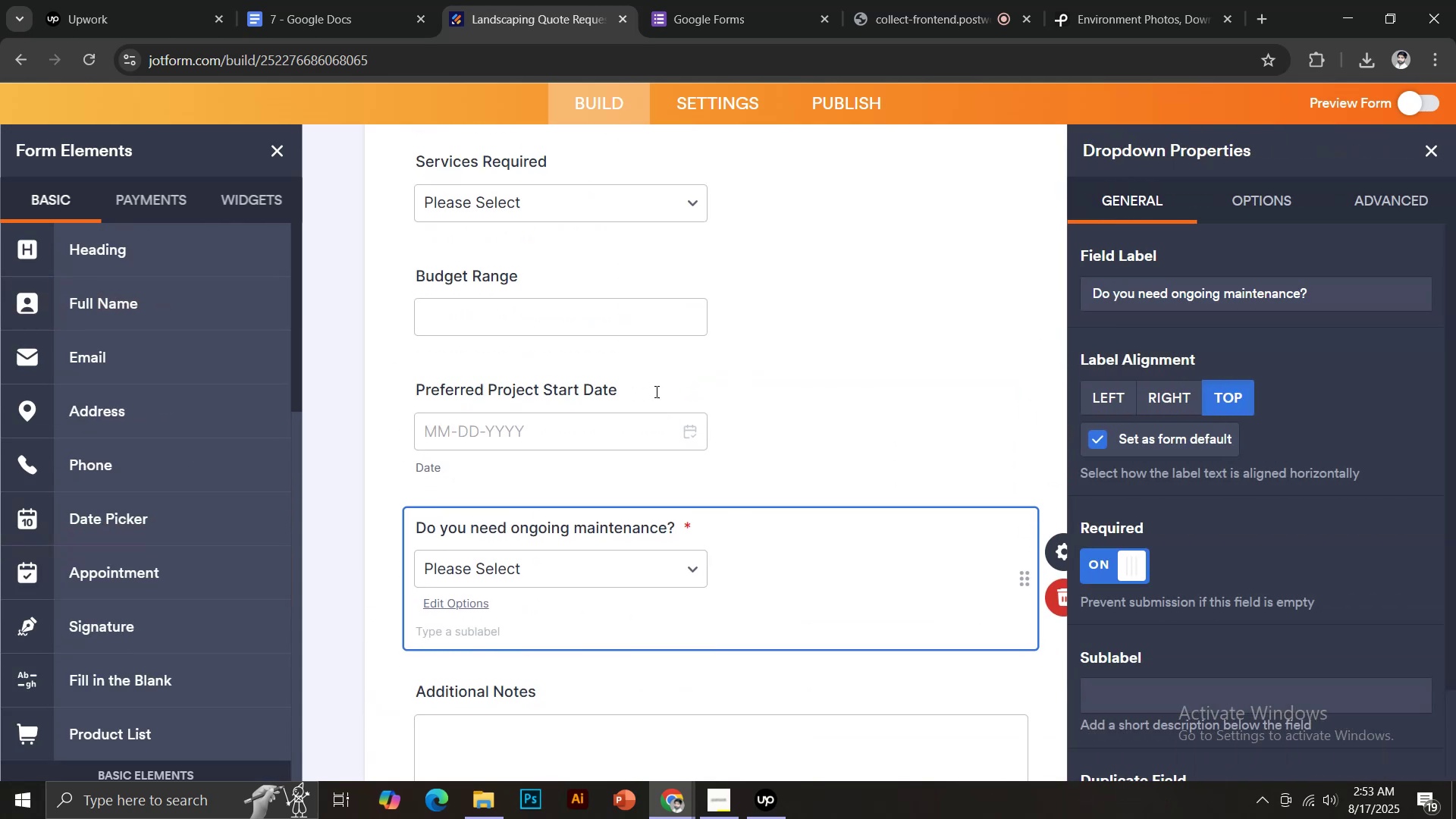 
left_click([651, 386])
 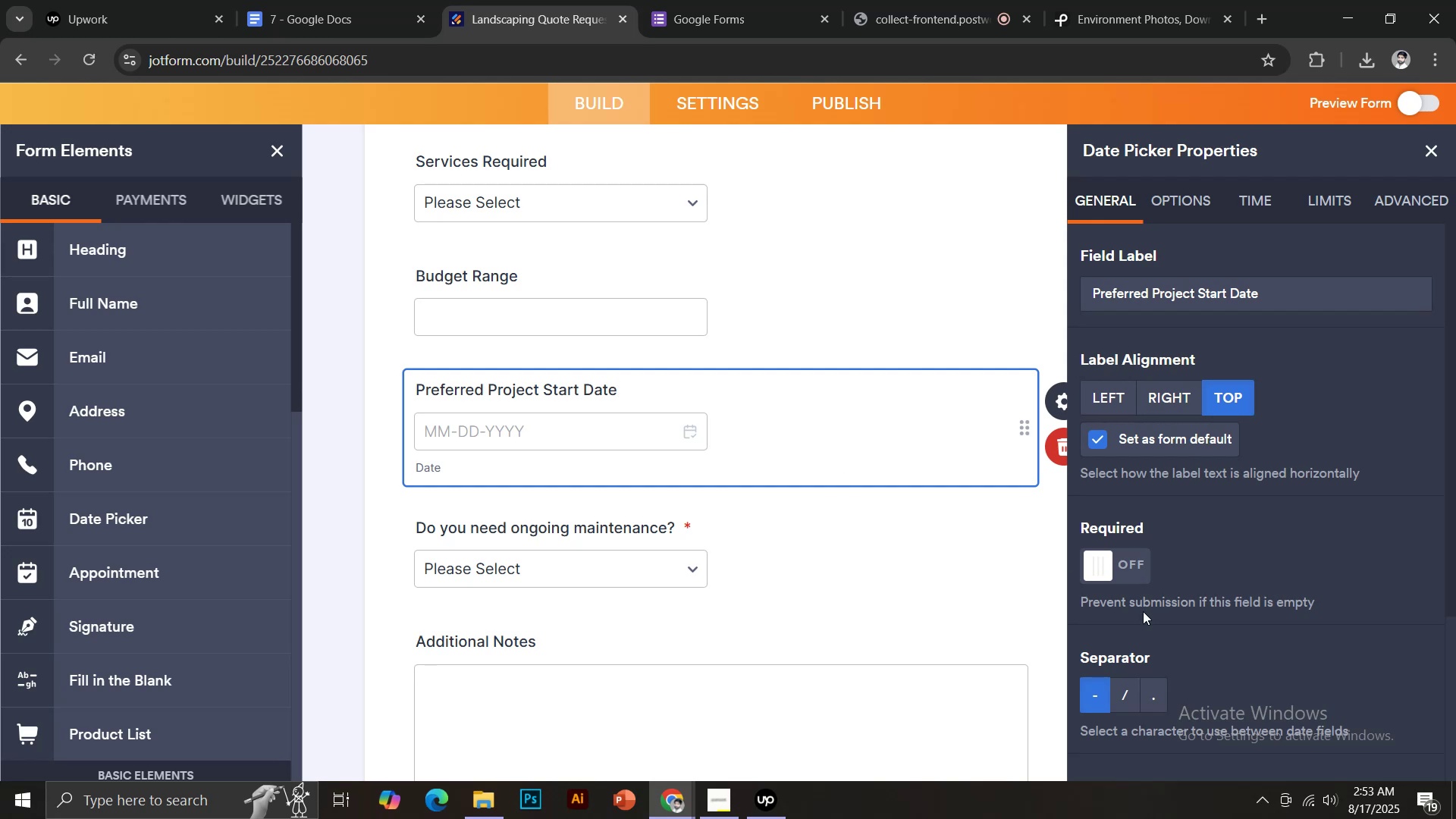 
left_click([1129, 560])
 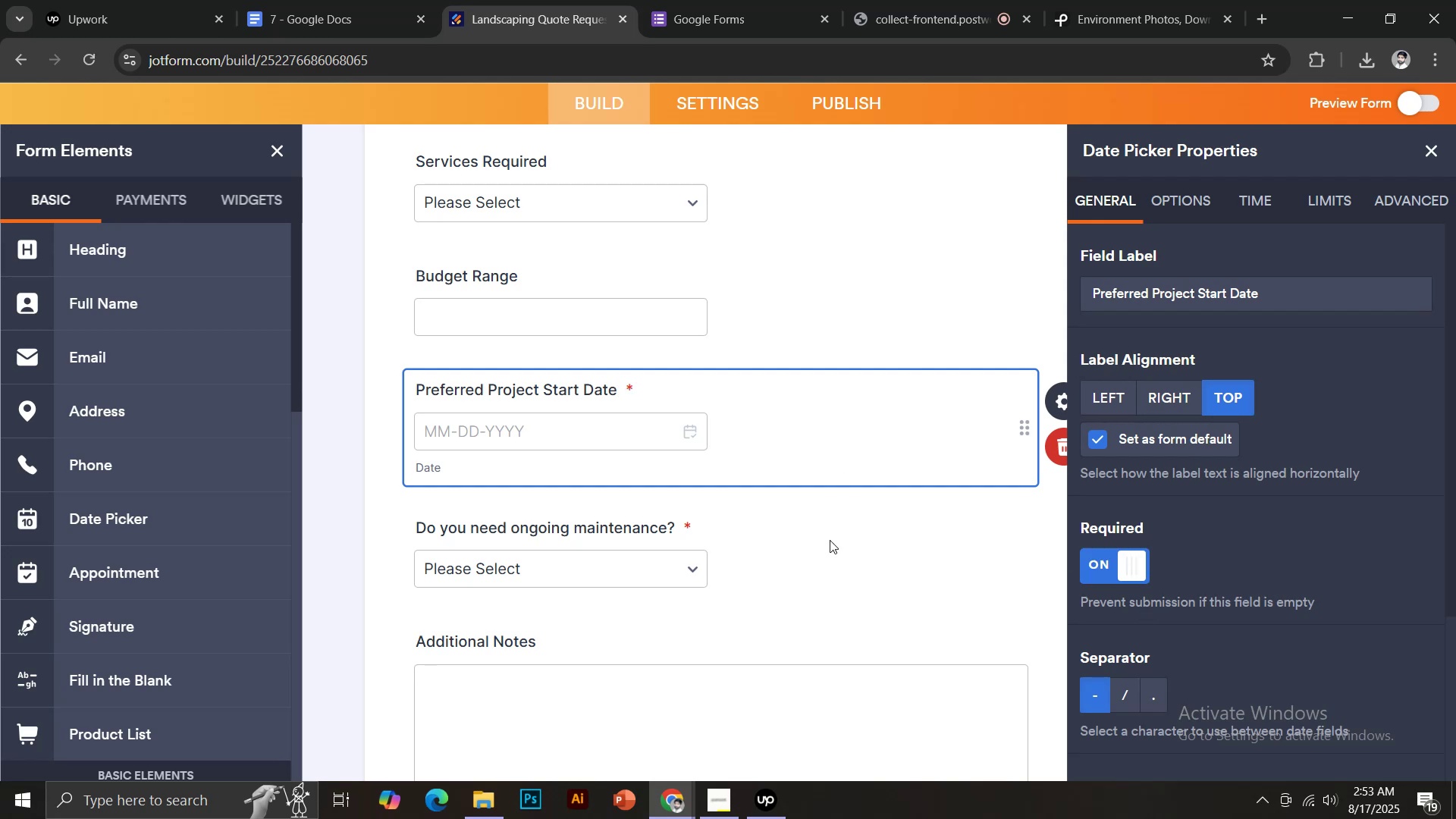 
scroll: coordinate [801, 531], scroll_direction: up, amount: 2.0
 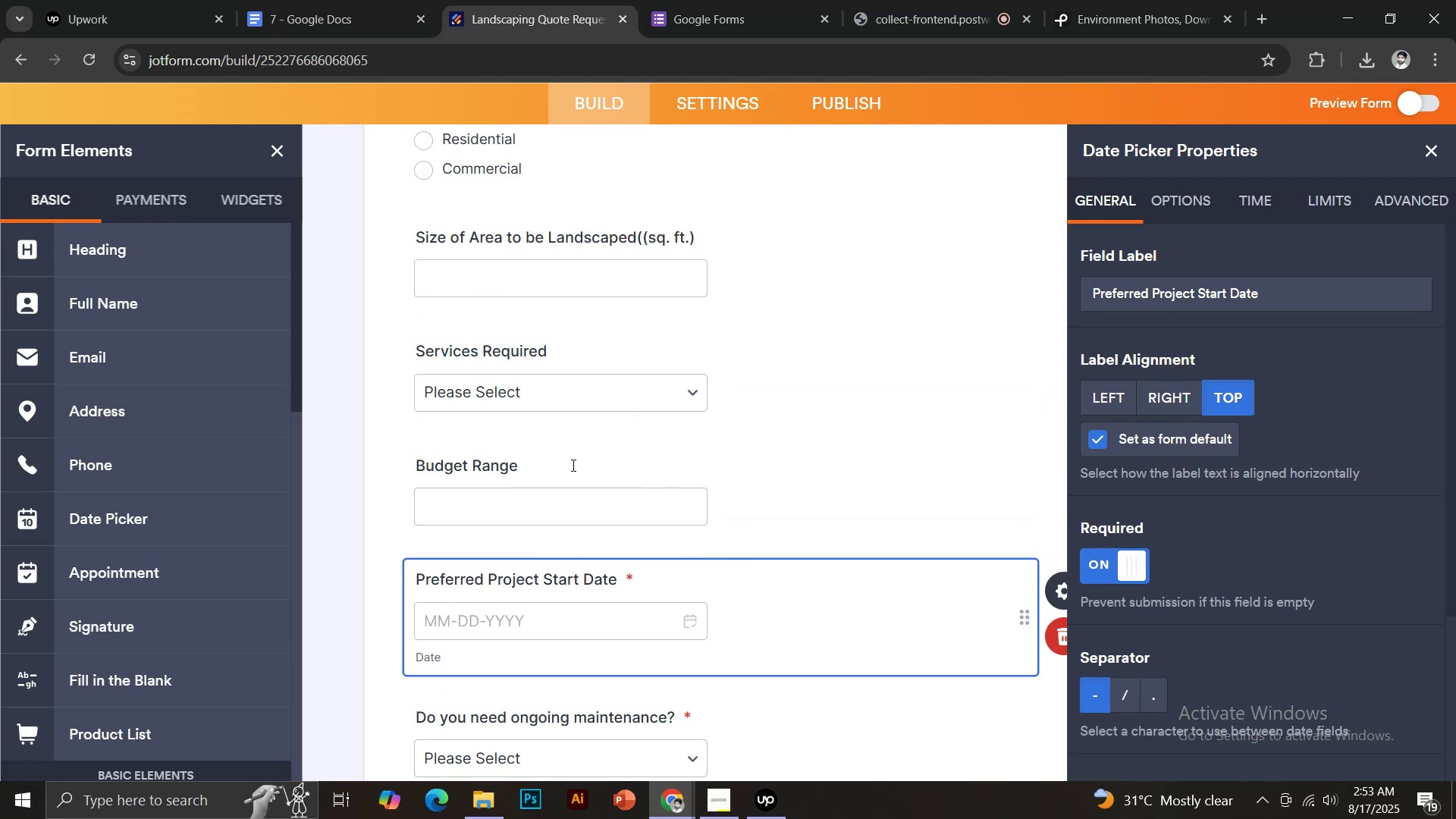 
left_click([556, 465])
 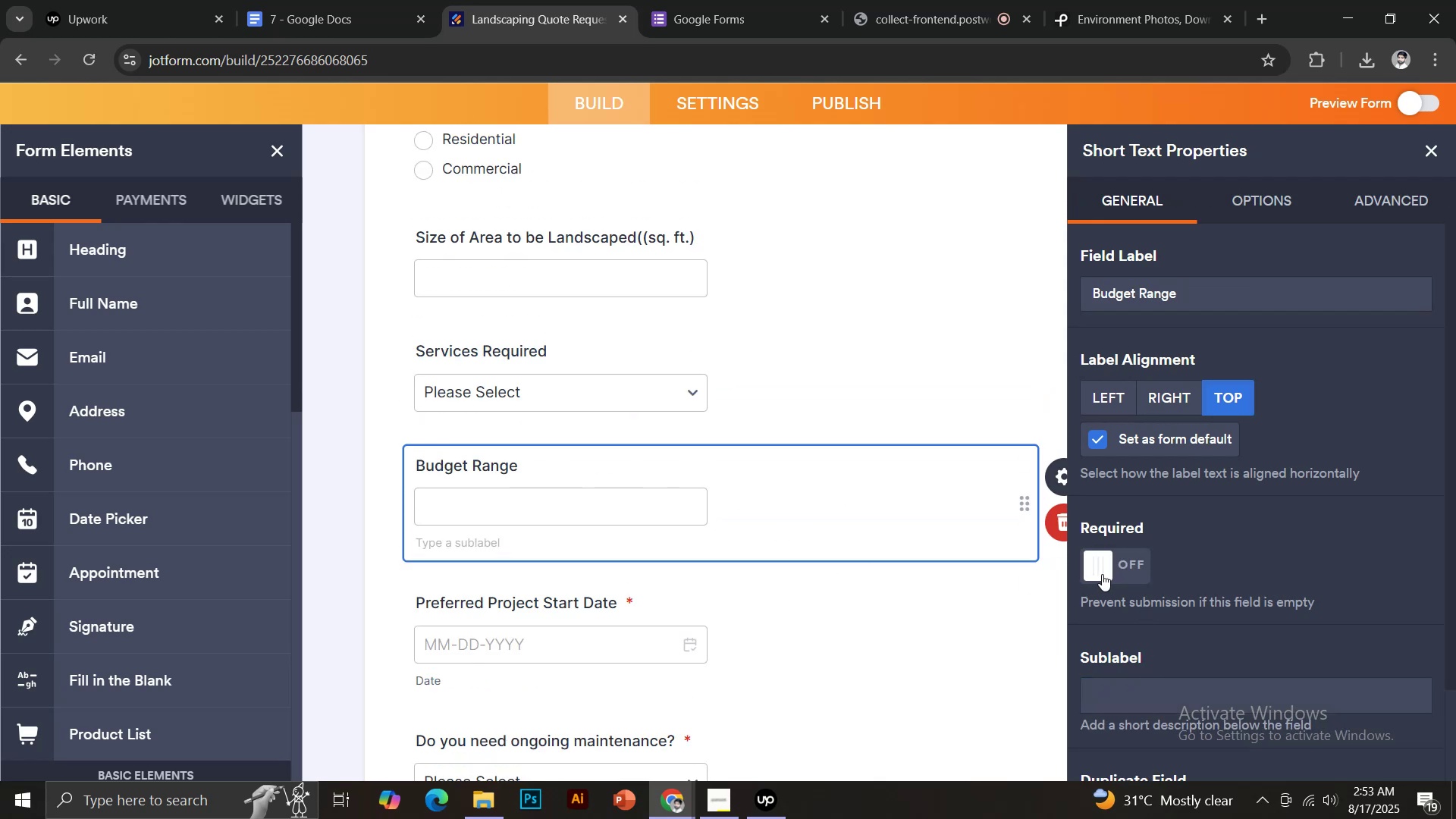 
left_click([1128, 572])
 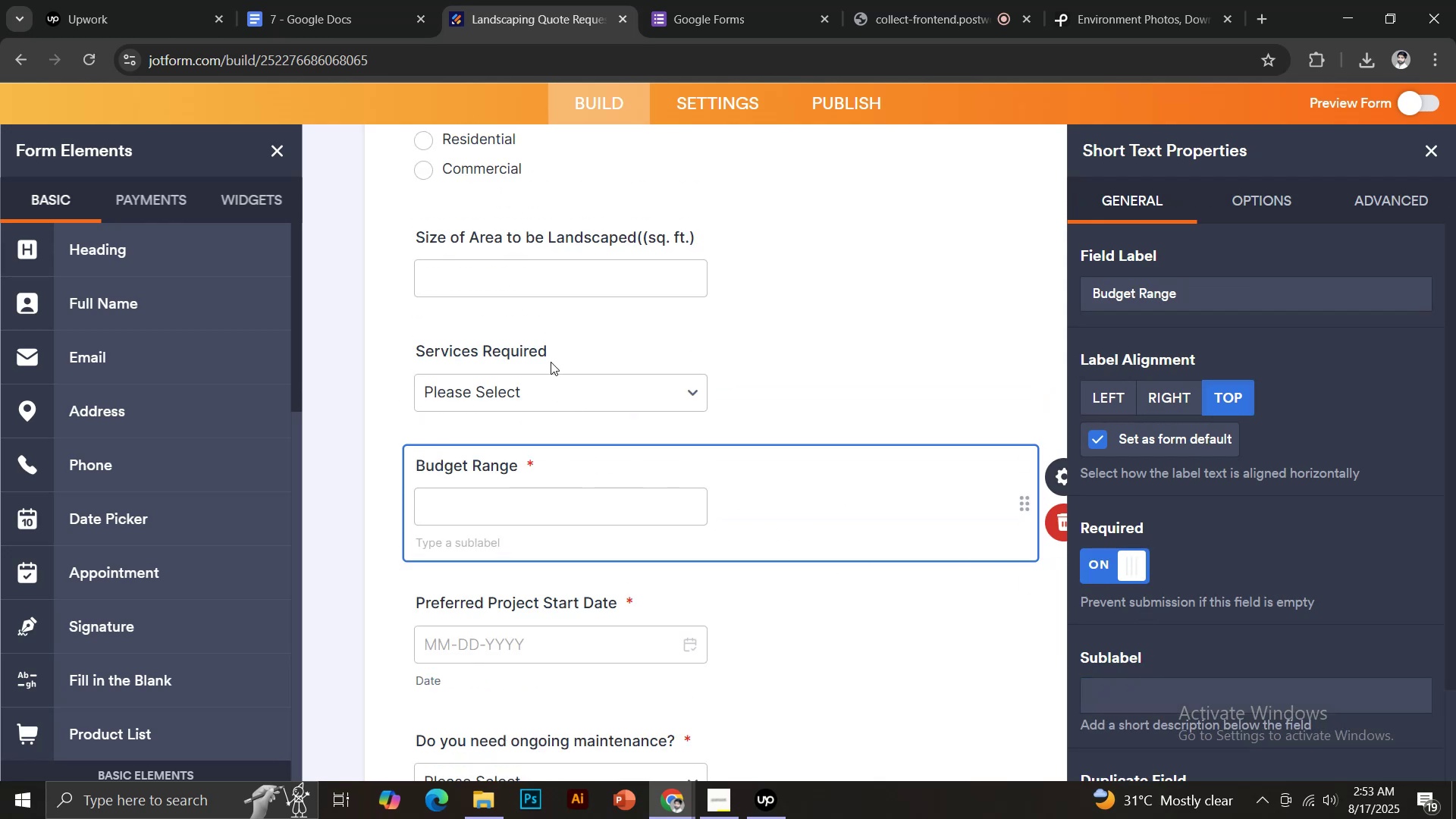 
left_click([550, 348])
 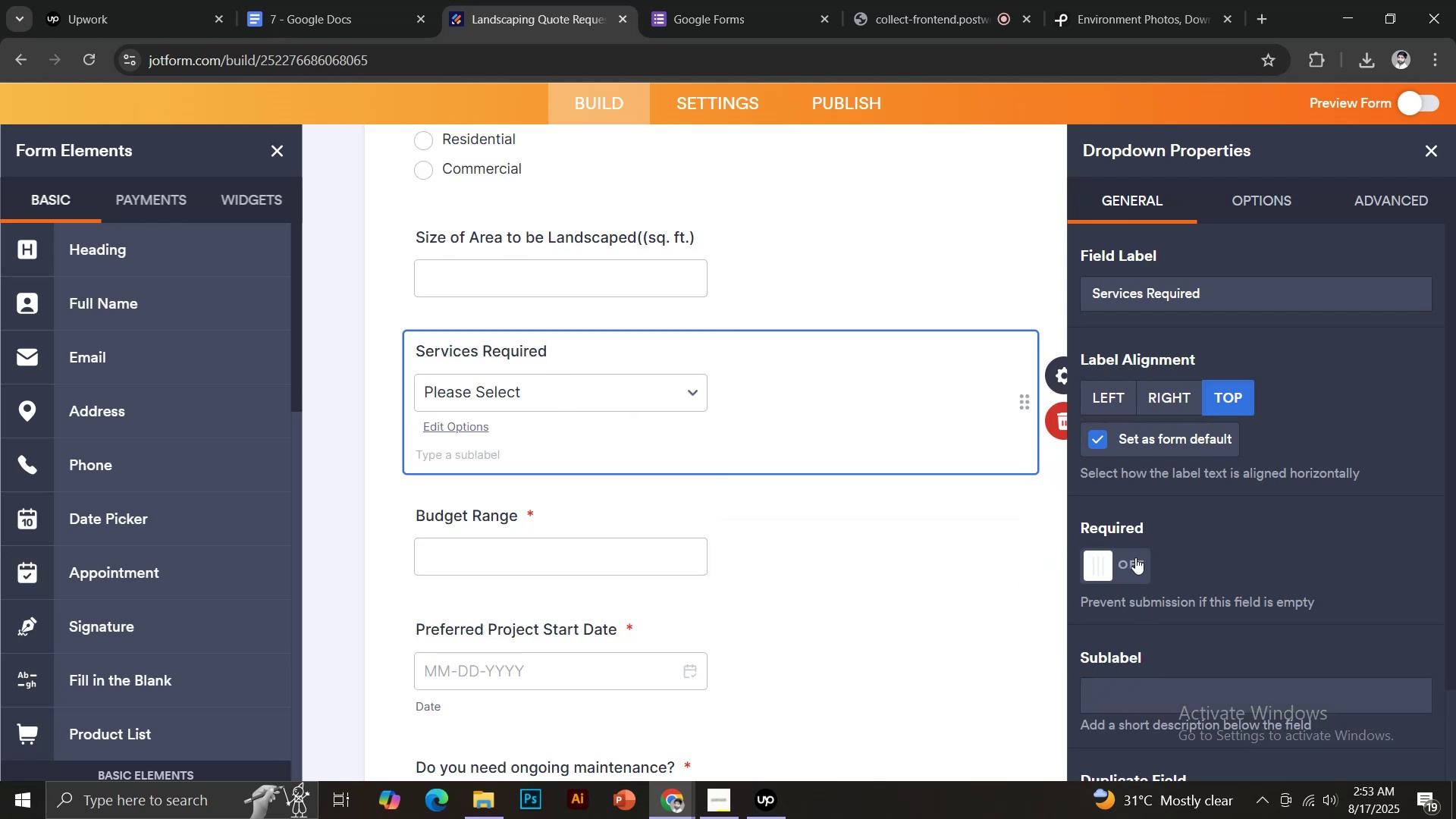 
left_click([1145, 560])
 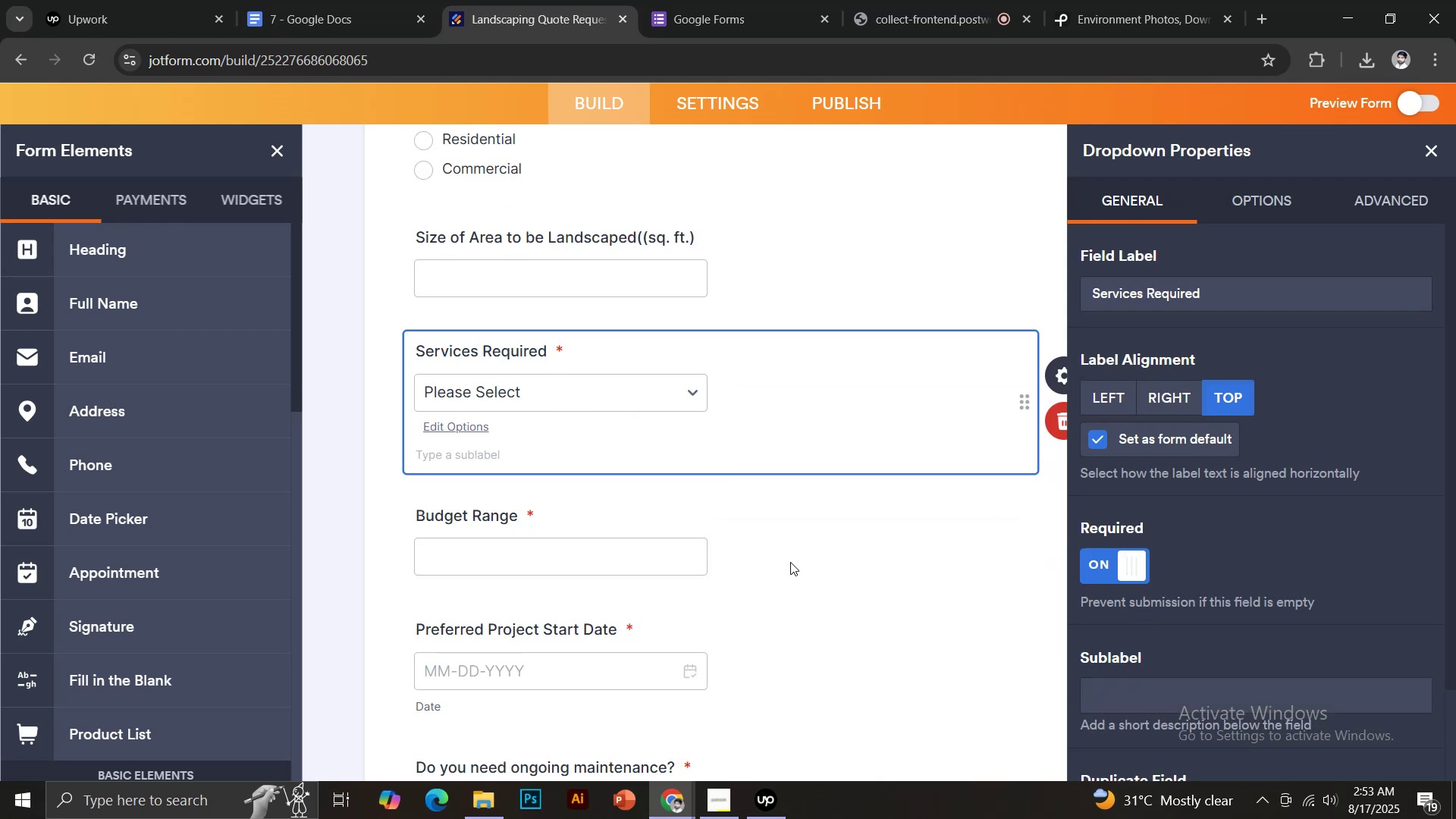 
scroll: coordinate [785, 563], scroll_direction: up, amount: 1.0
 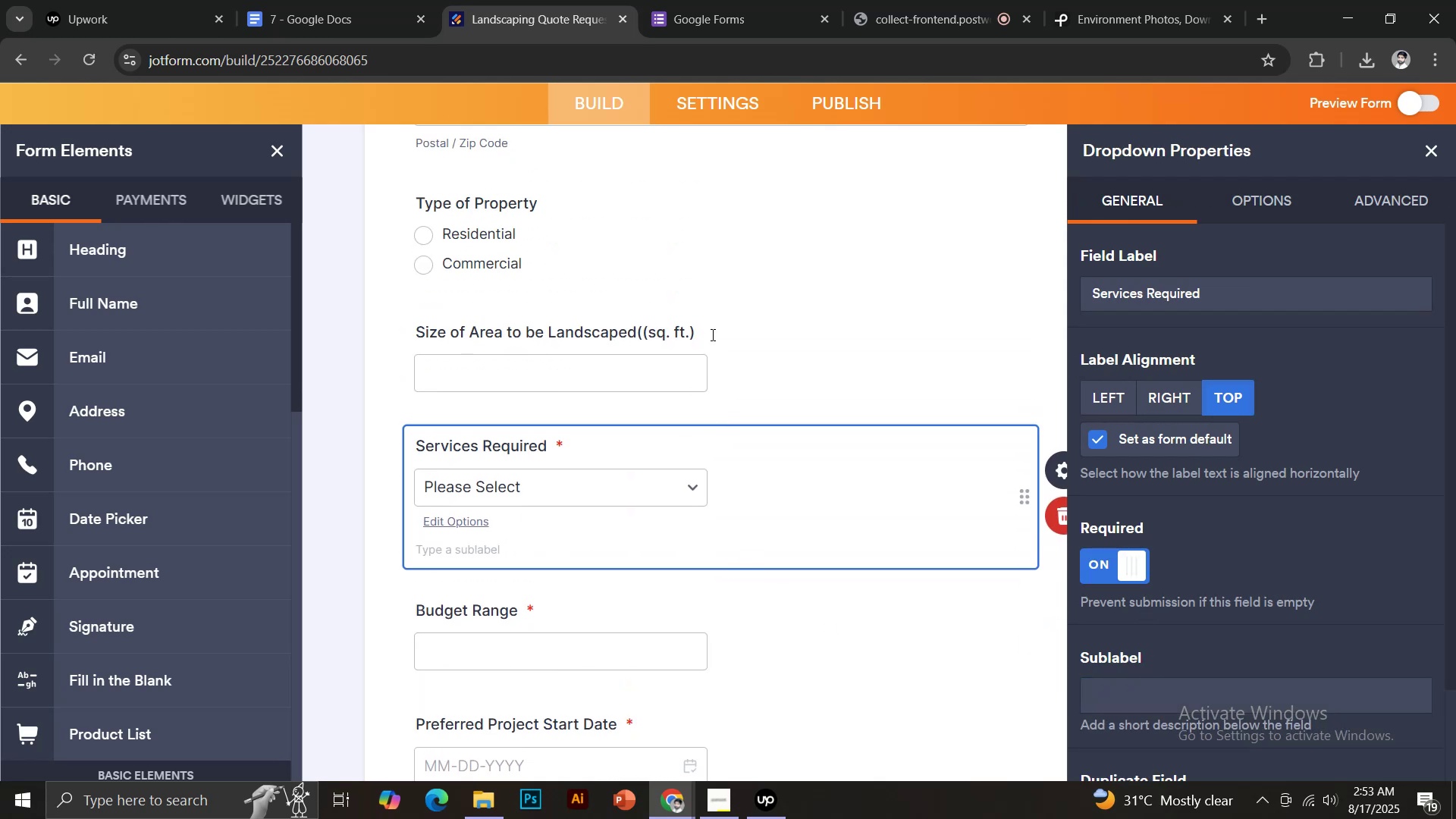 
left_click([711, 334])
 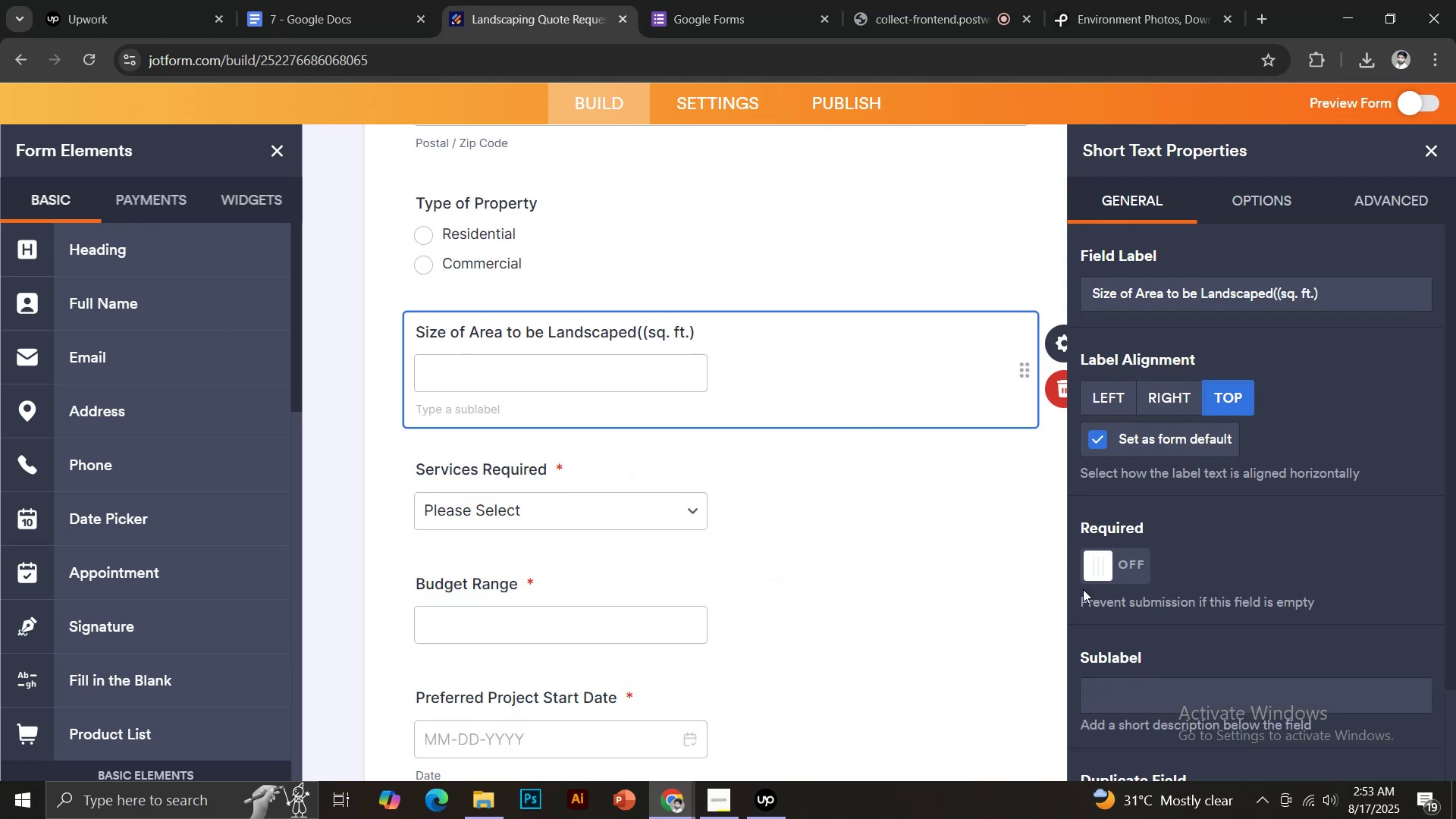 
left_click([1147, 563])
 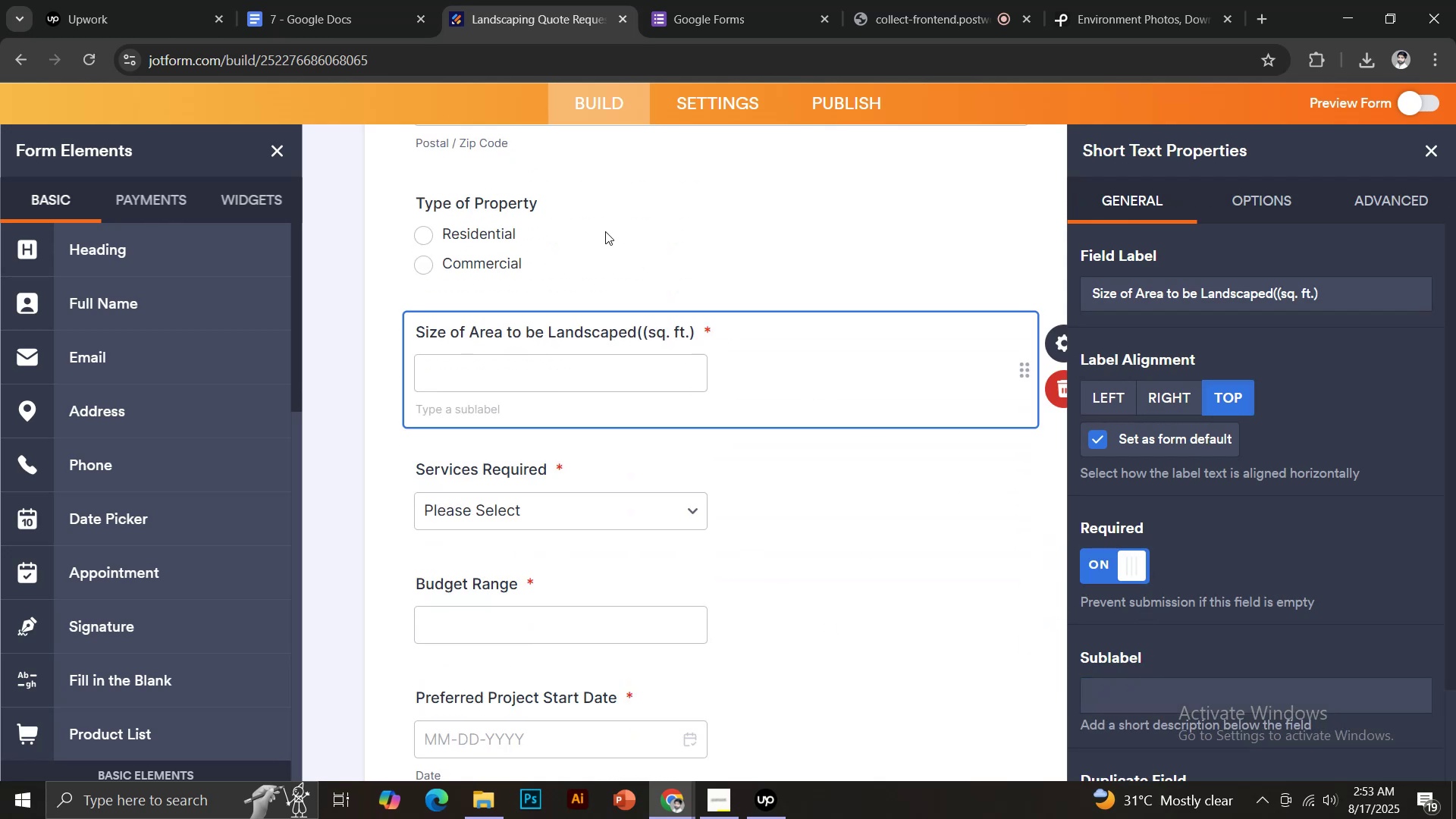 
left_click([591, 196])
 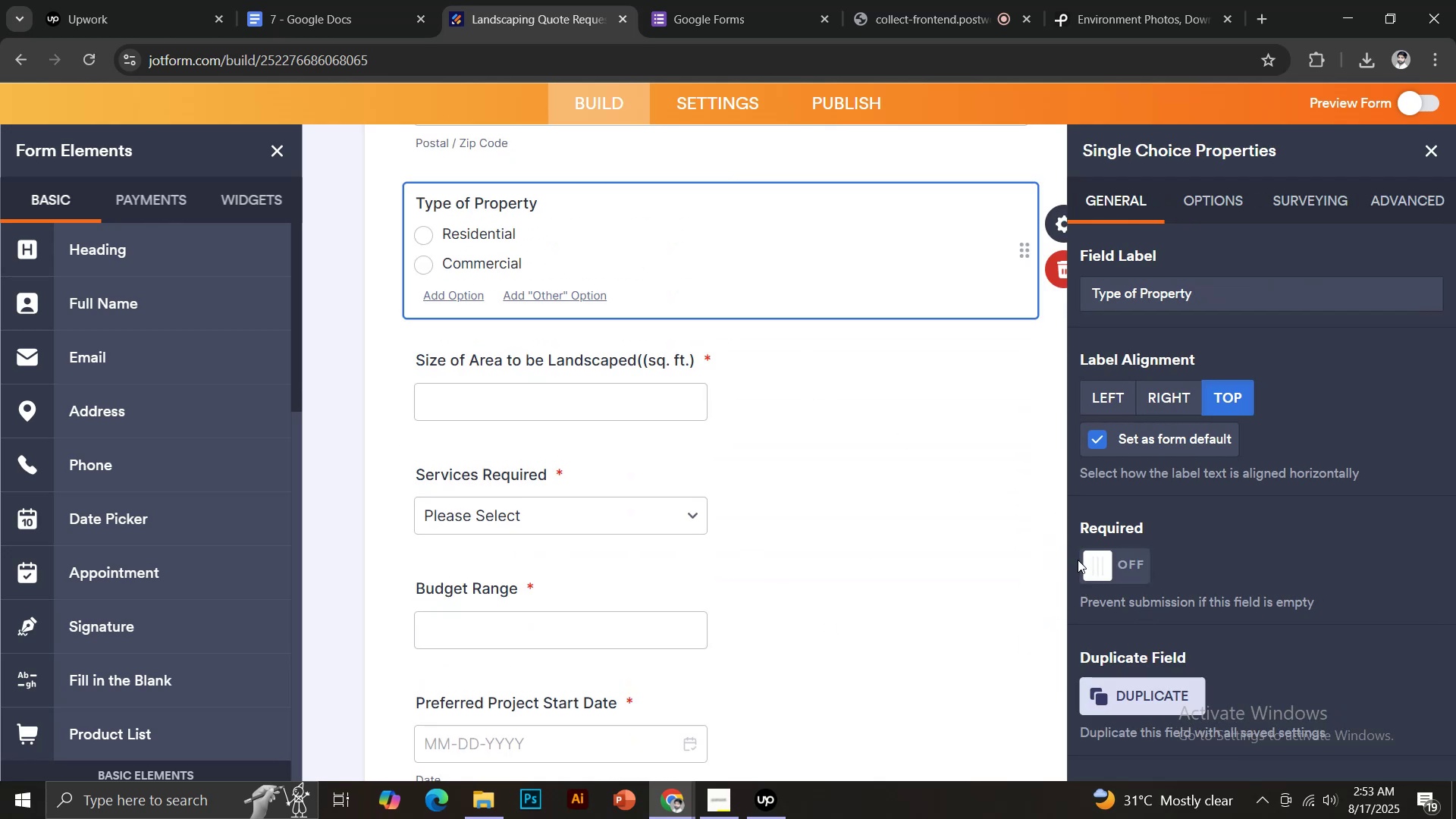 
left_click([1112, 560])
 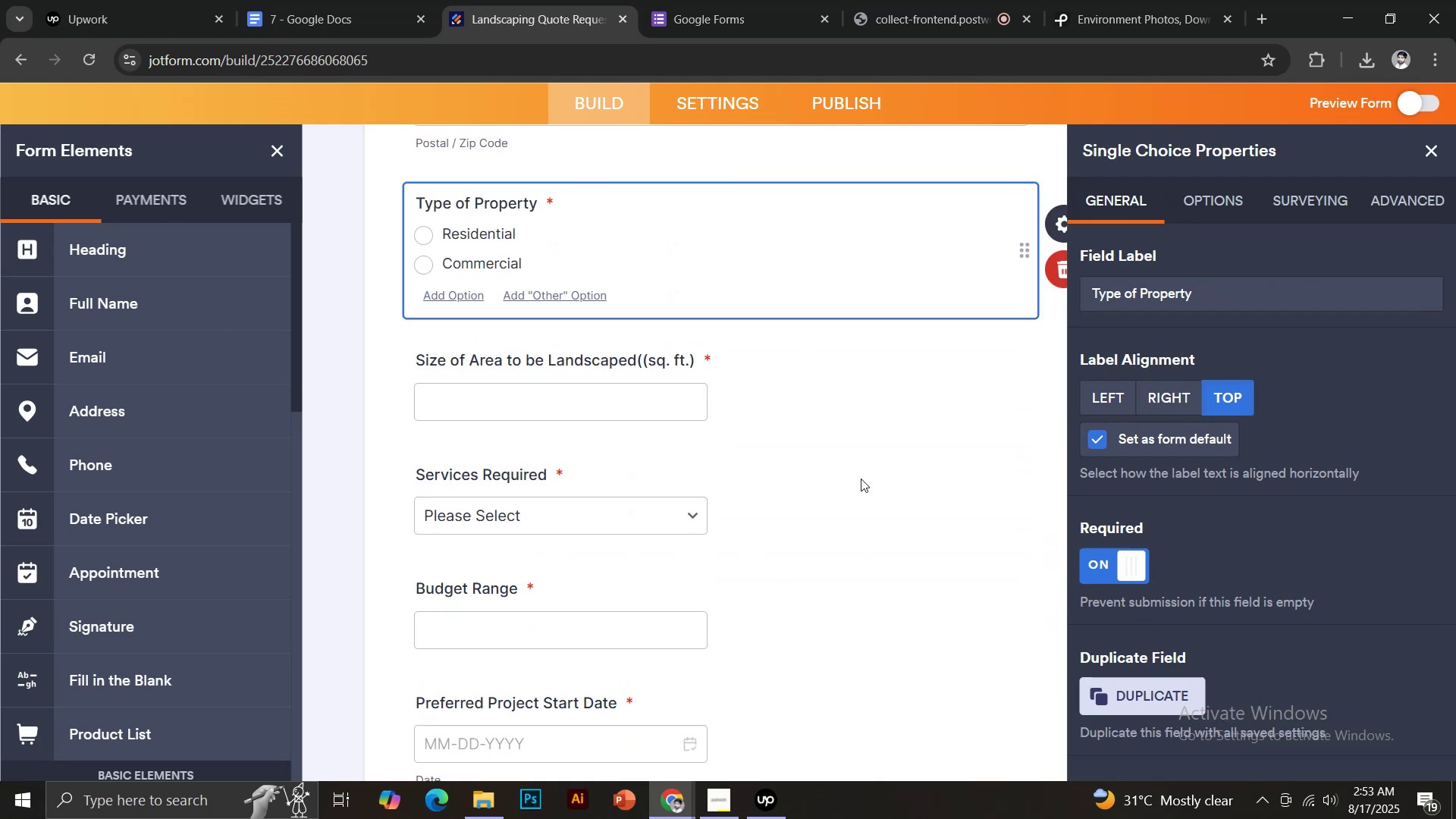 
scroll: coordinate [607, 416], scroll_direction: up, amount: 5.0
 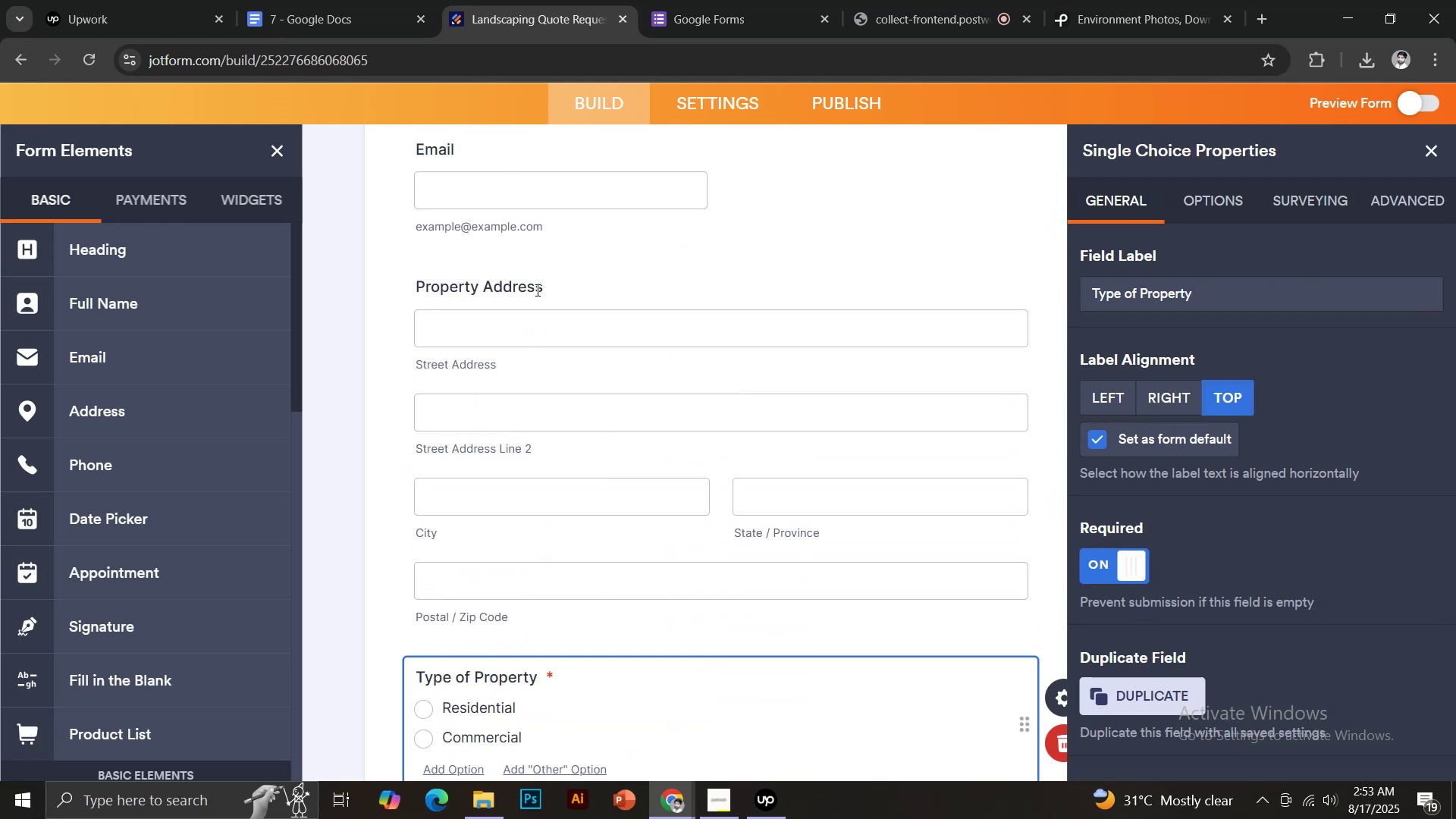 
left_click([538, 287])
 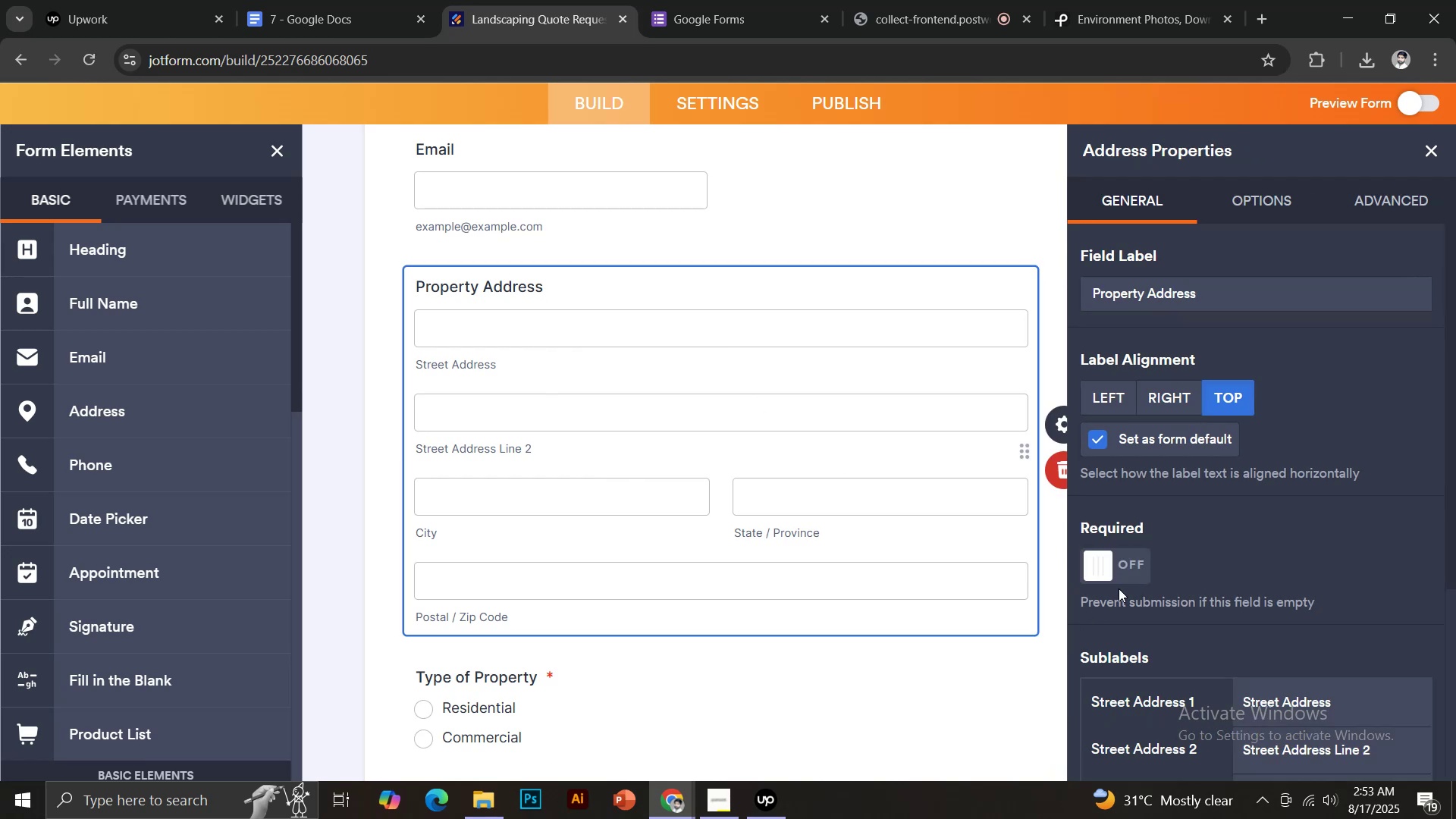 
left_click([1122, 577])
 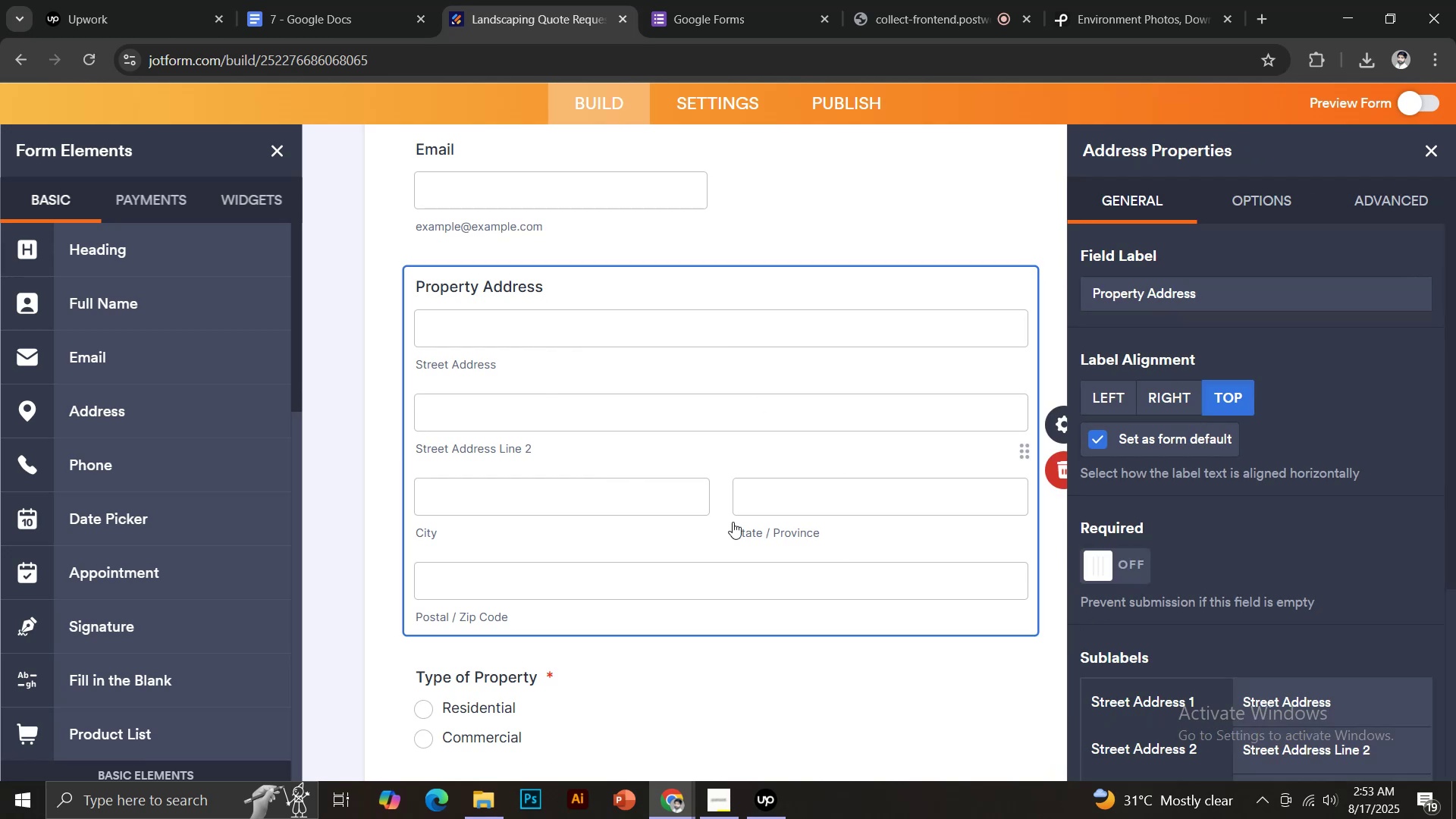 
scroll: coordinate [642, 478], scroll_direction: up, amount: 2.0
 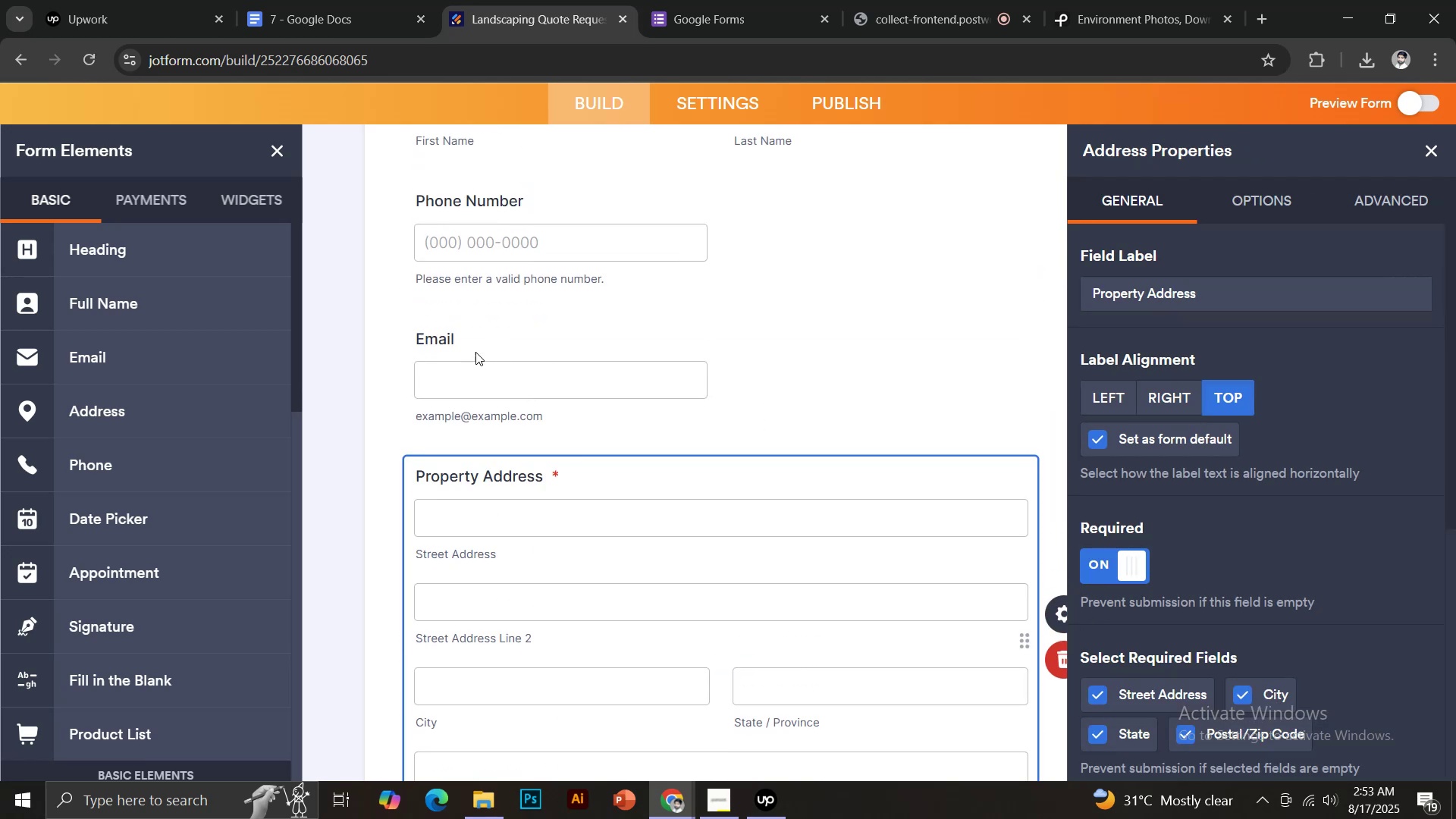 
left_click([467, 341])
 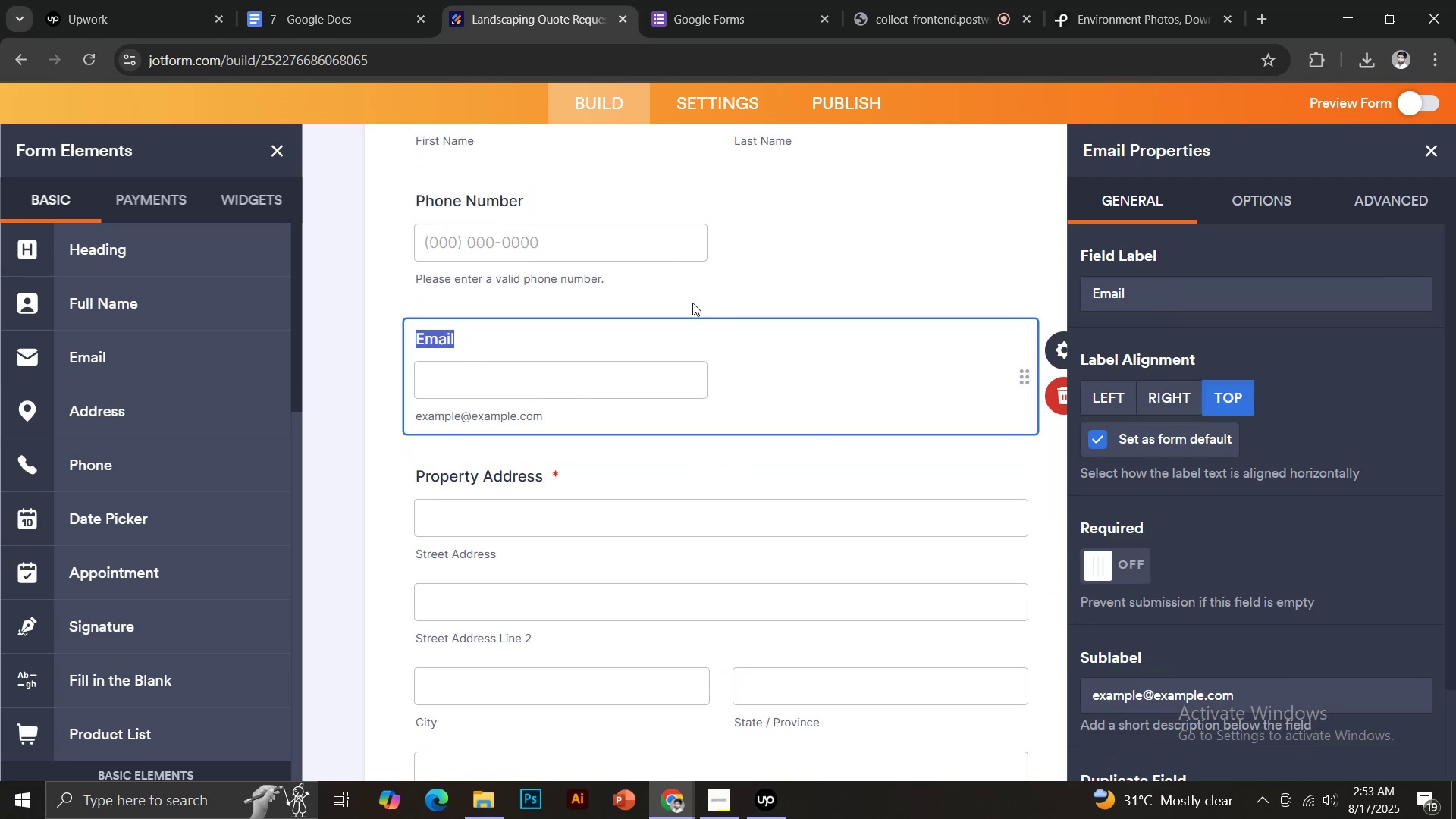 
left_click([518, 193])
 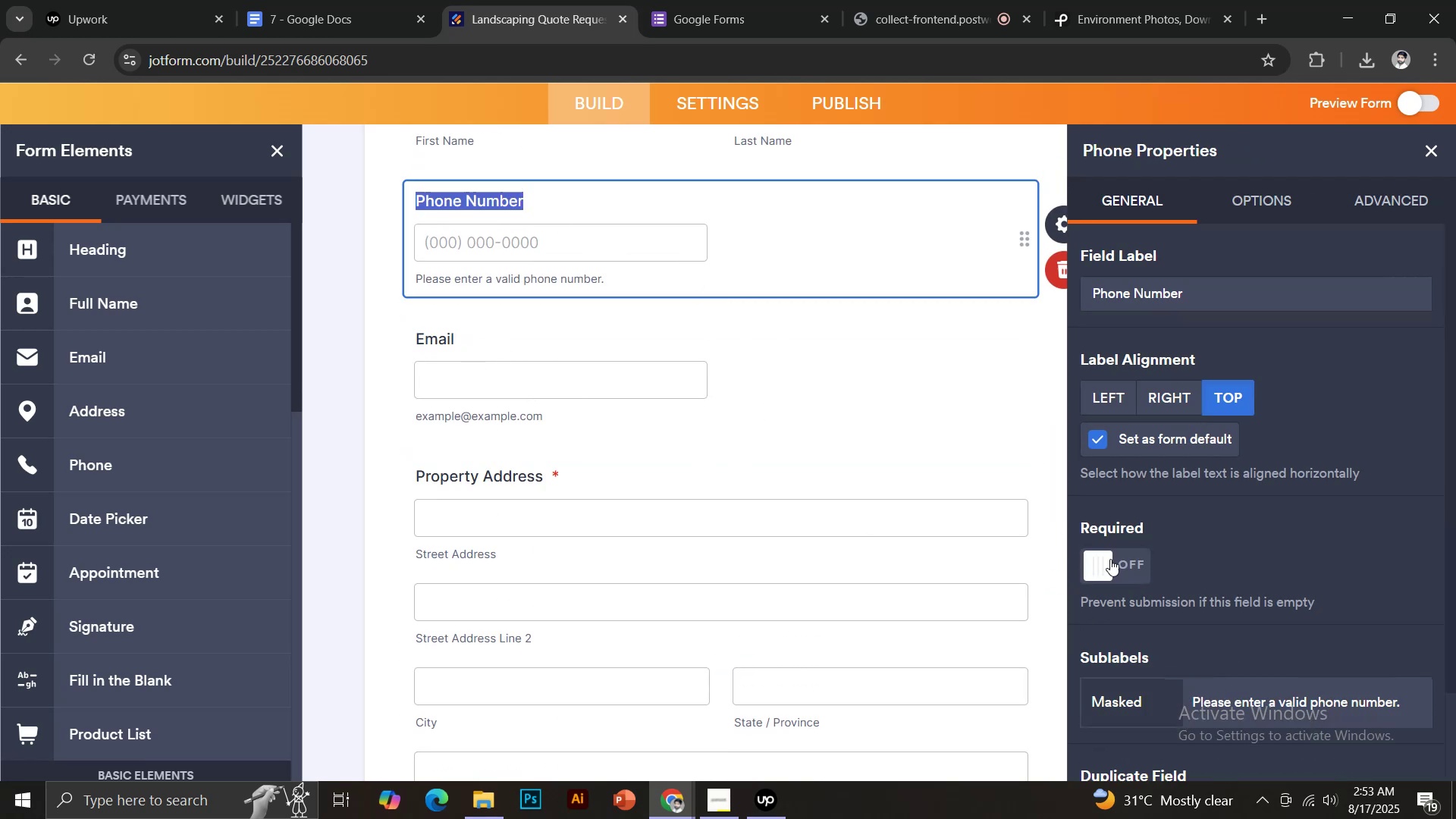 
left_click([1136, 566])
 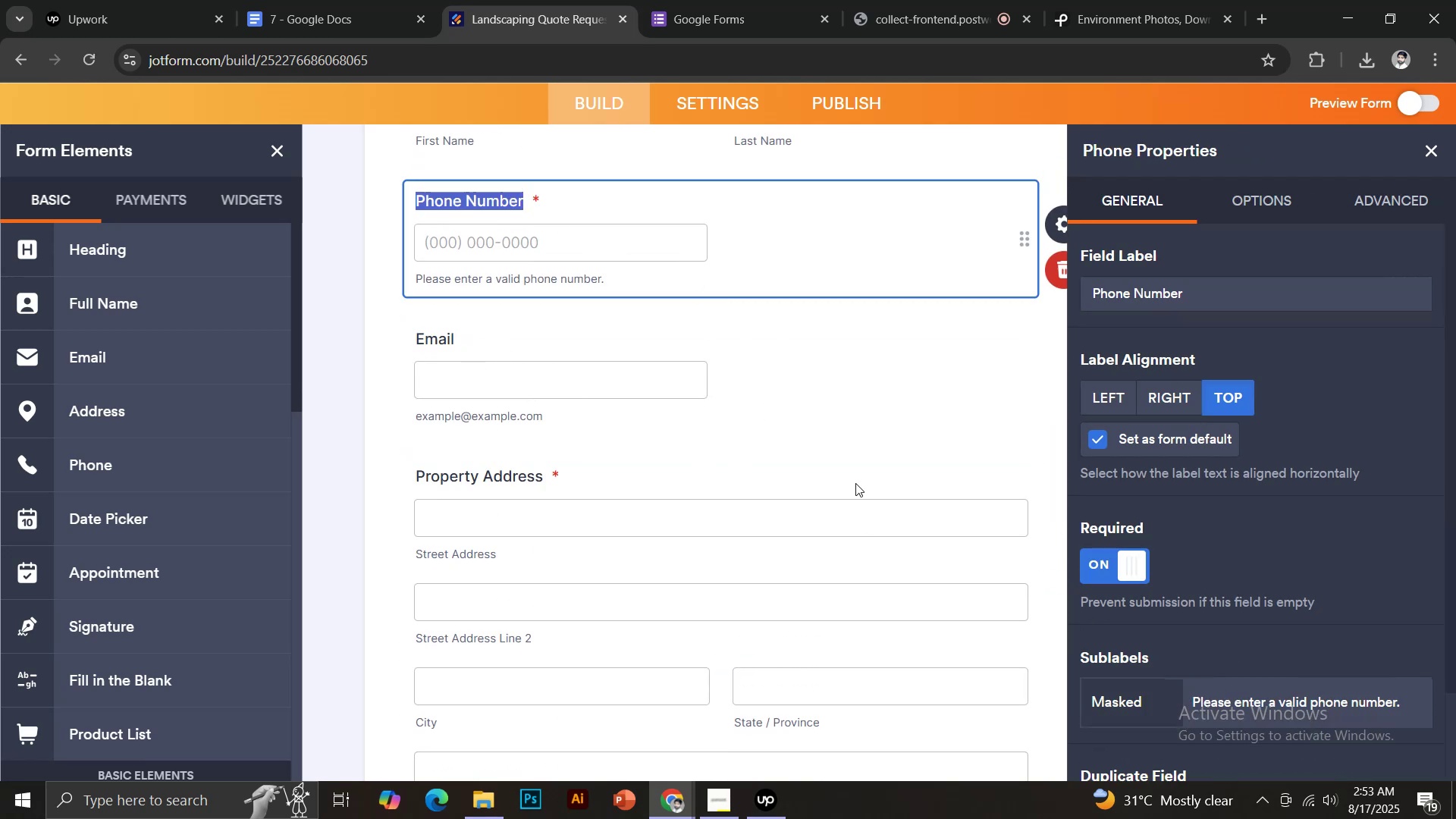 
scroll: coordinate [791, 510], scroll_direction: up, amount: 4.0
 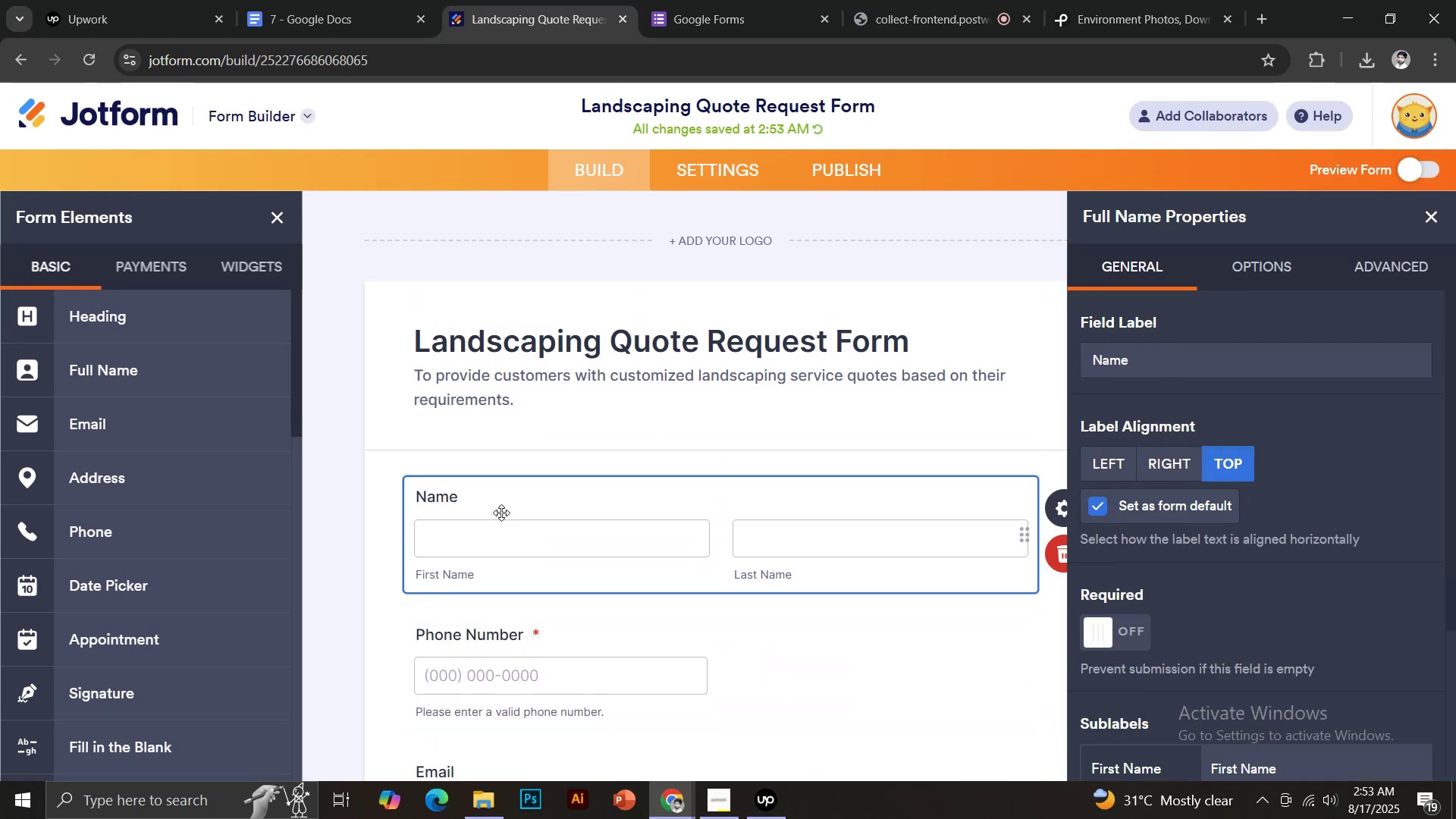 
left_click([1137, 623])
 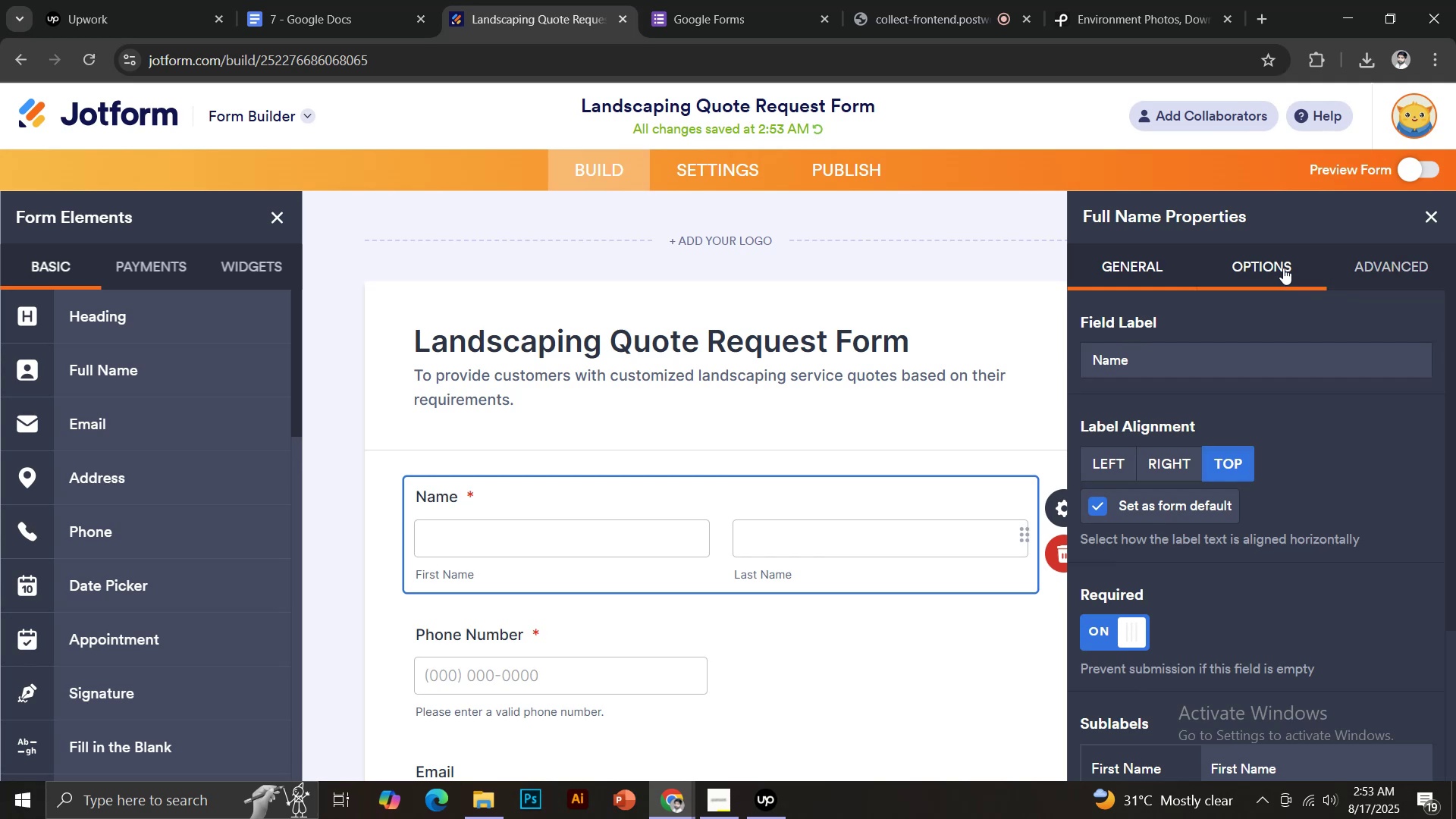 
left_click([1439, 212])
 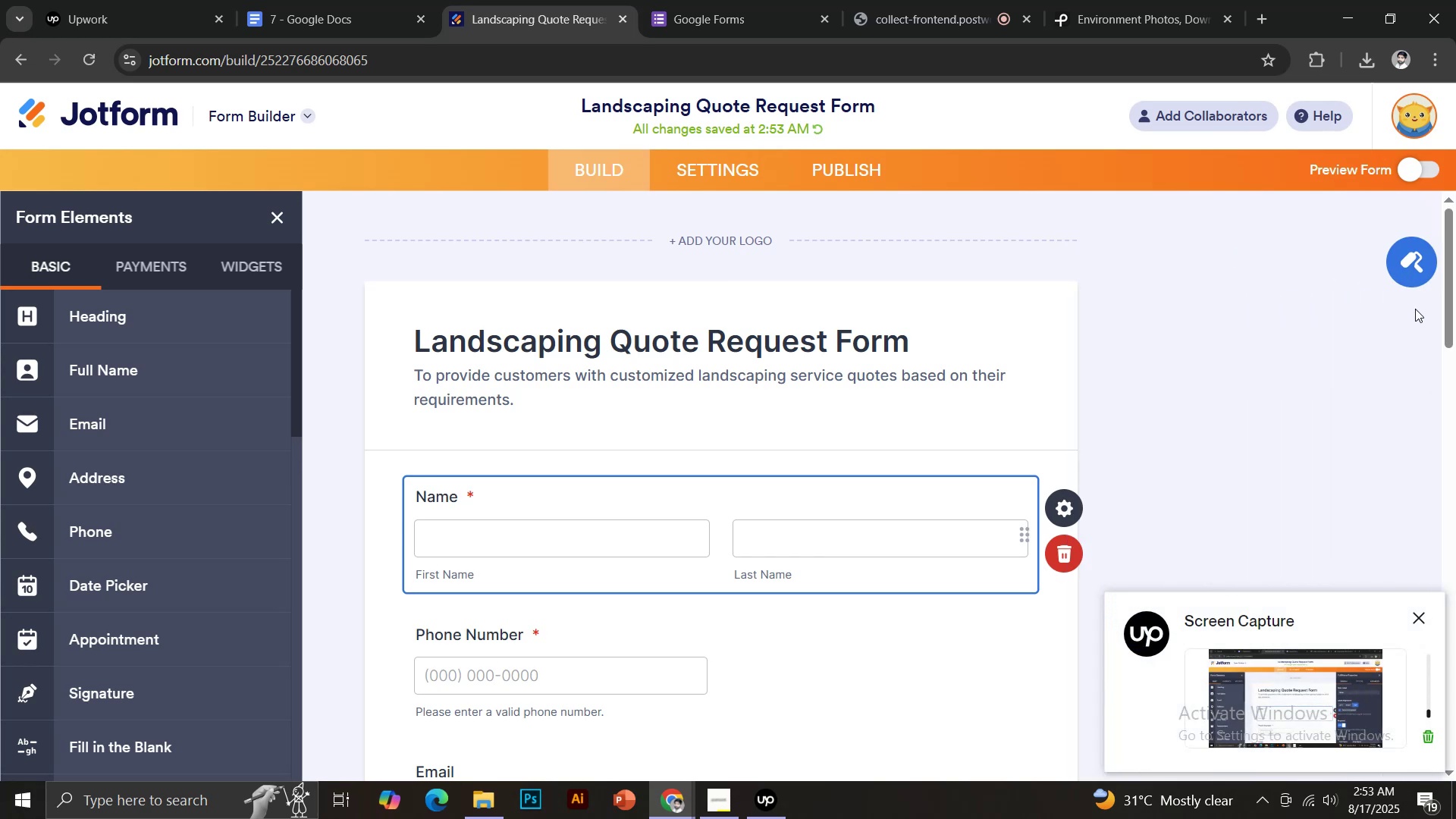 
left_click([1409, 264])
 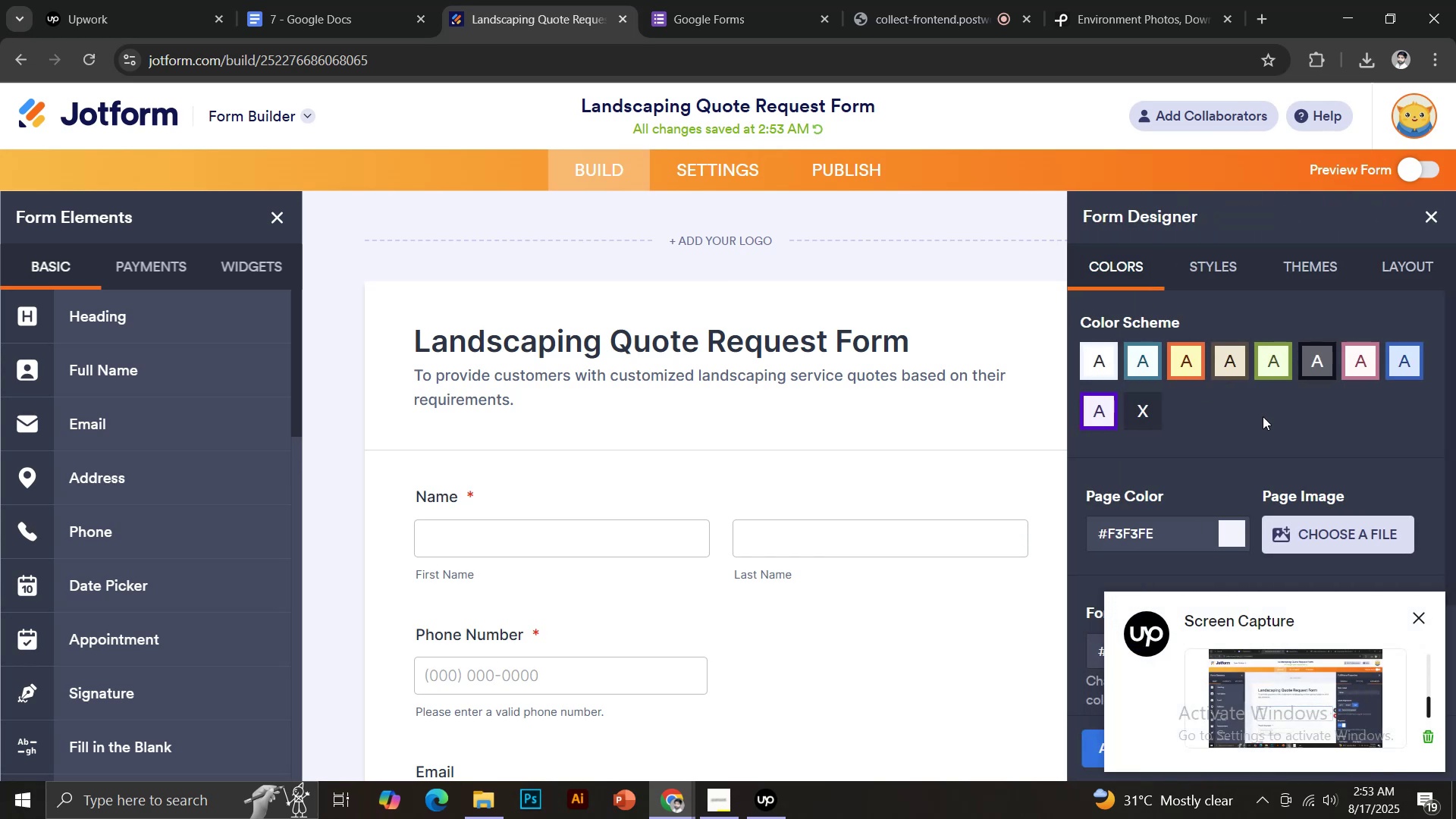 
scroll: coordinate [1266, 431], scroll_direction: down, amount: 2.0
 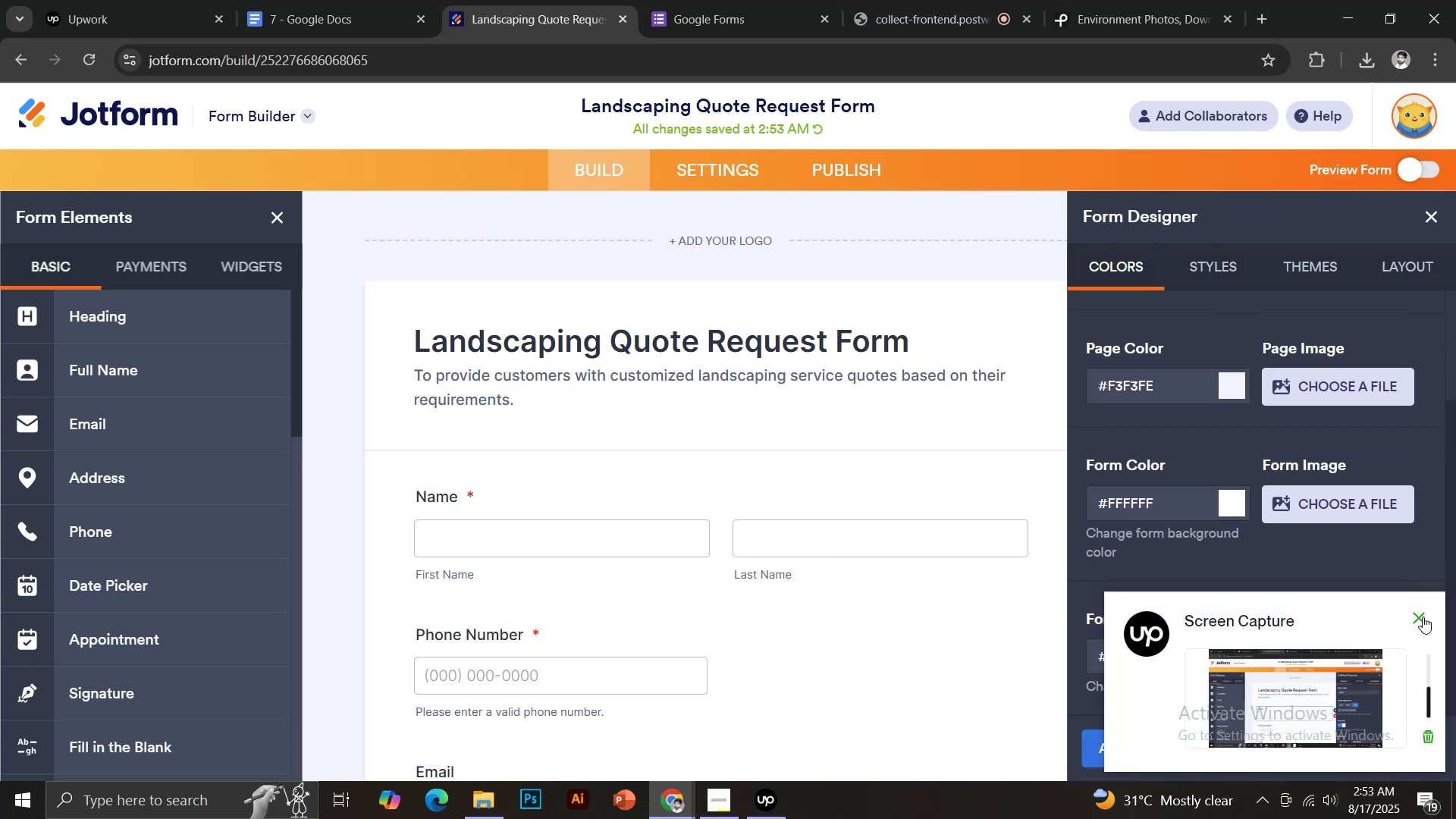 
left_click([1422, 617])
 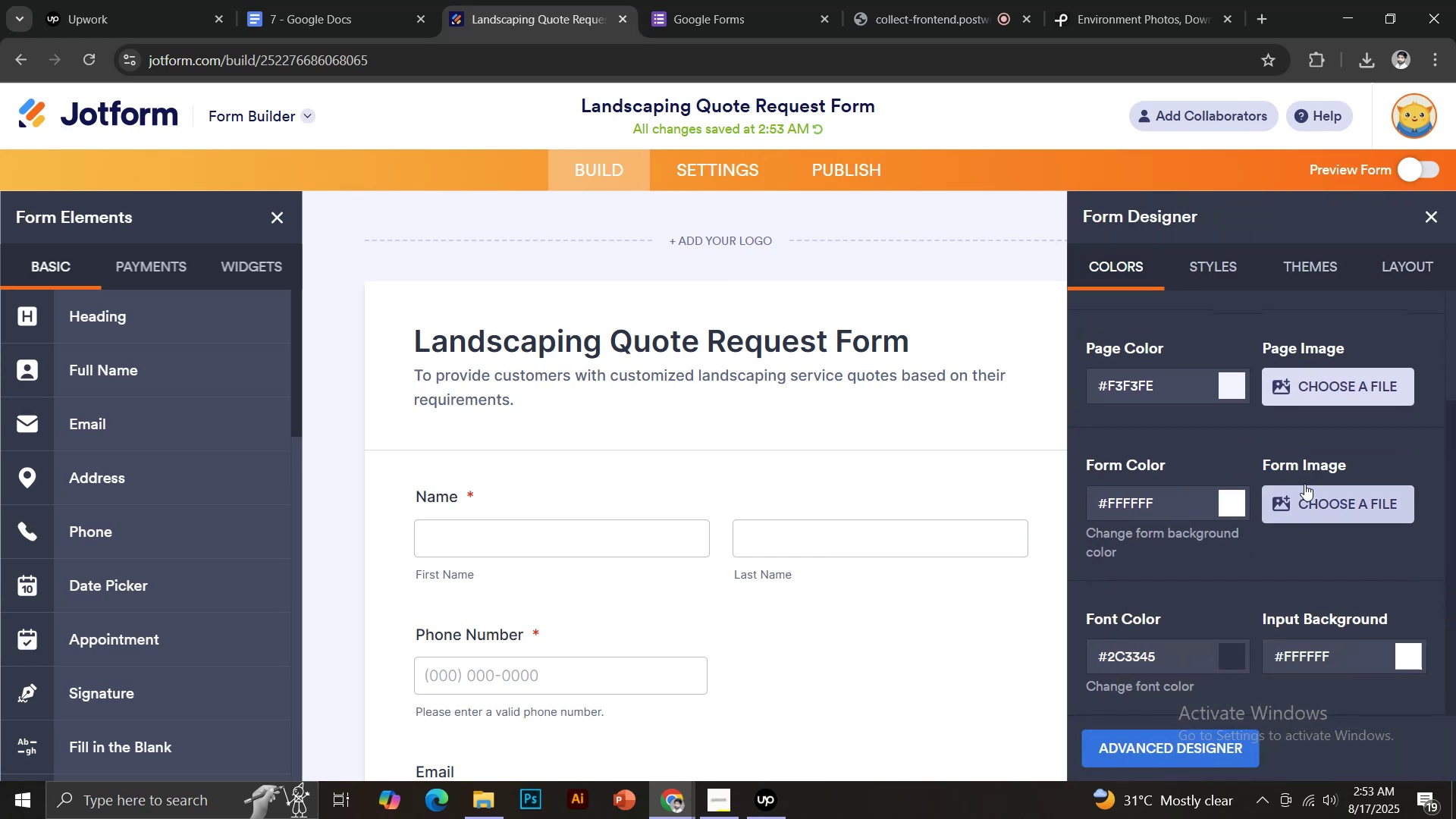 
scroll: coordinate [1275, 455], scroll_direction: up, amount: 3.0
 